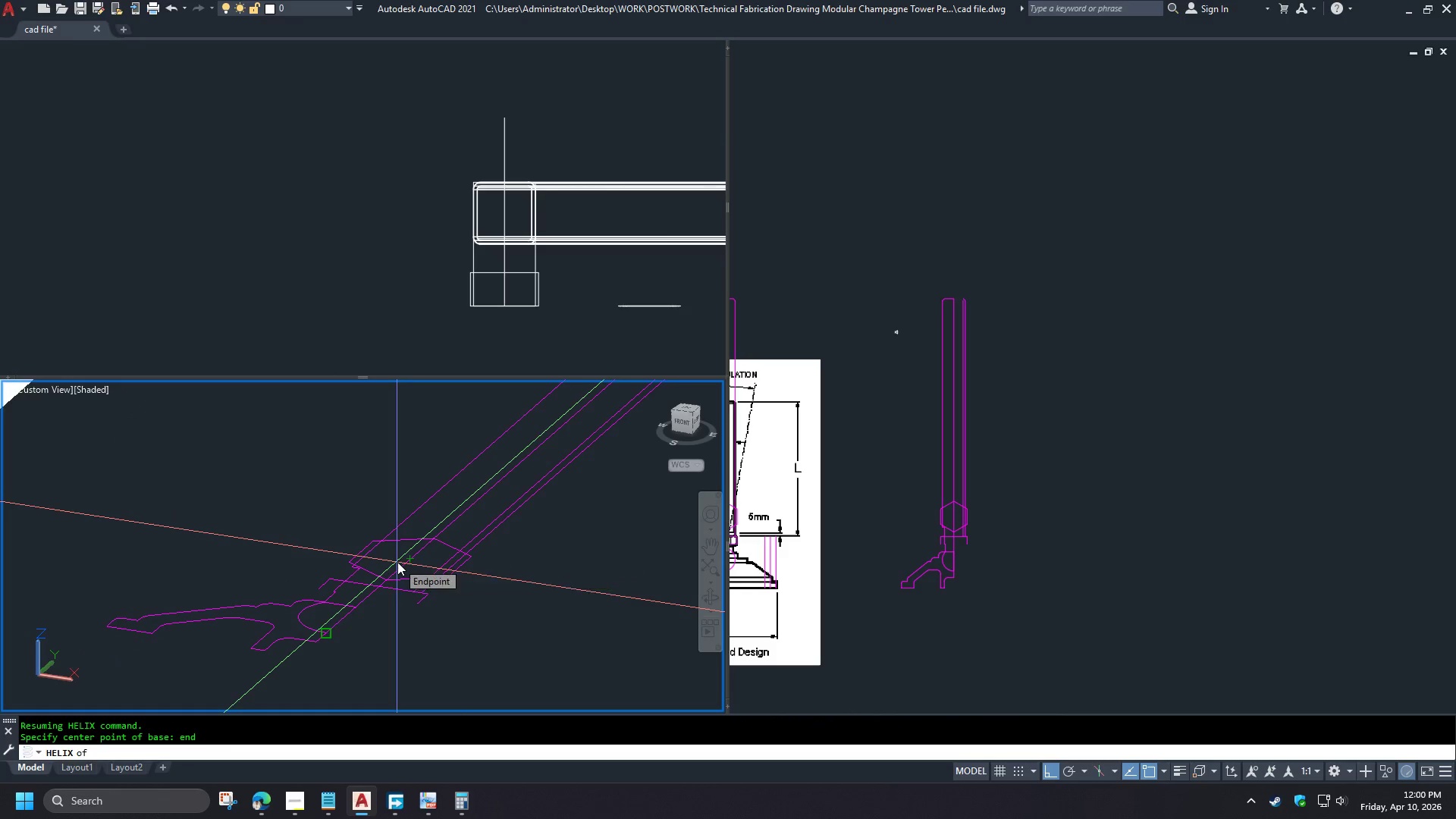 
left_click([397, 562])
 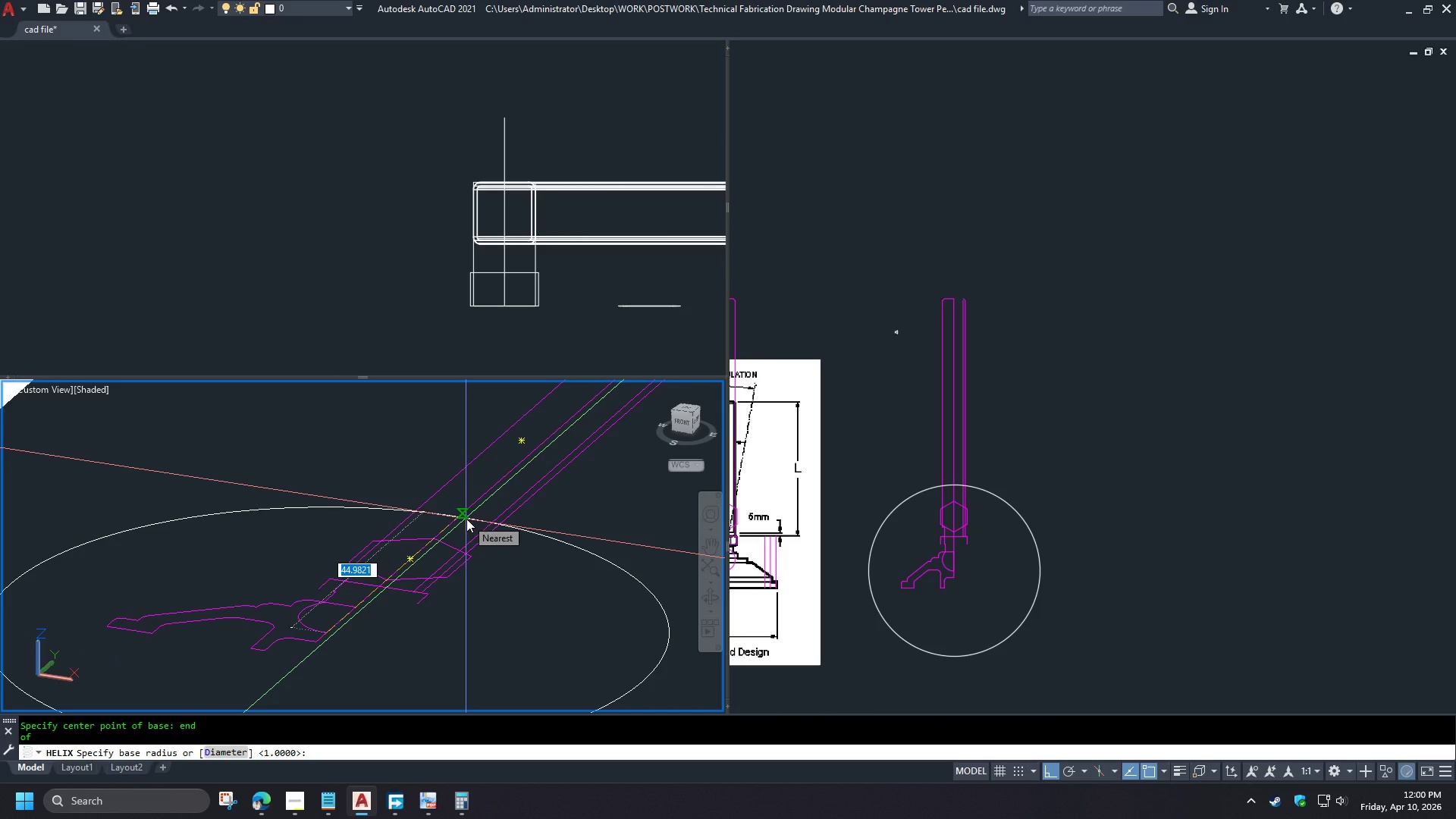 
key(6)
 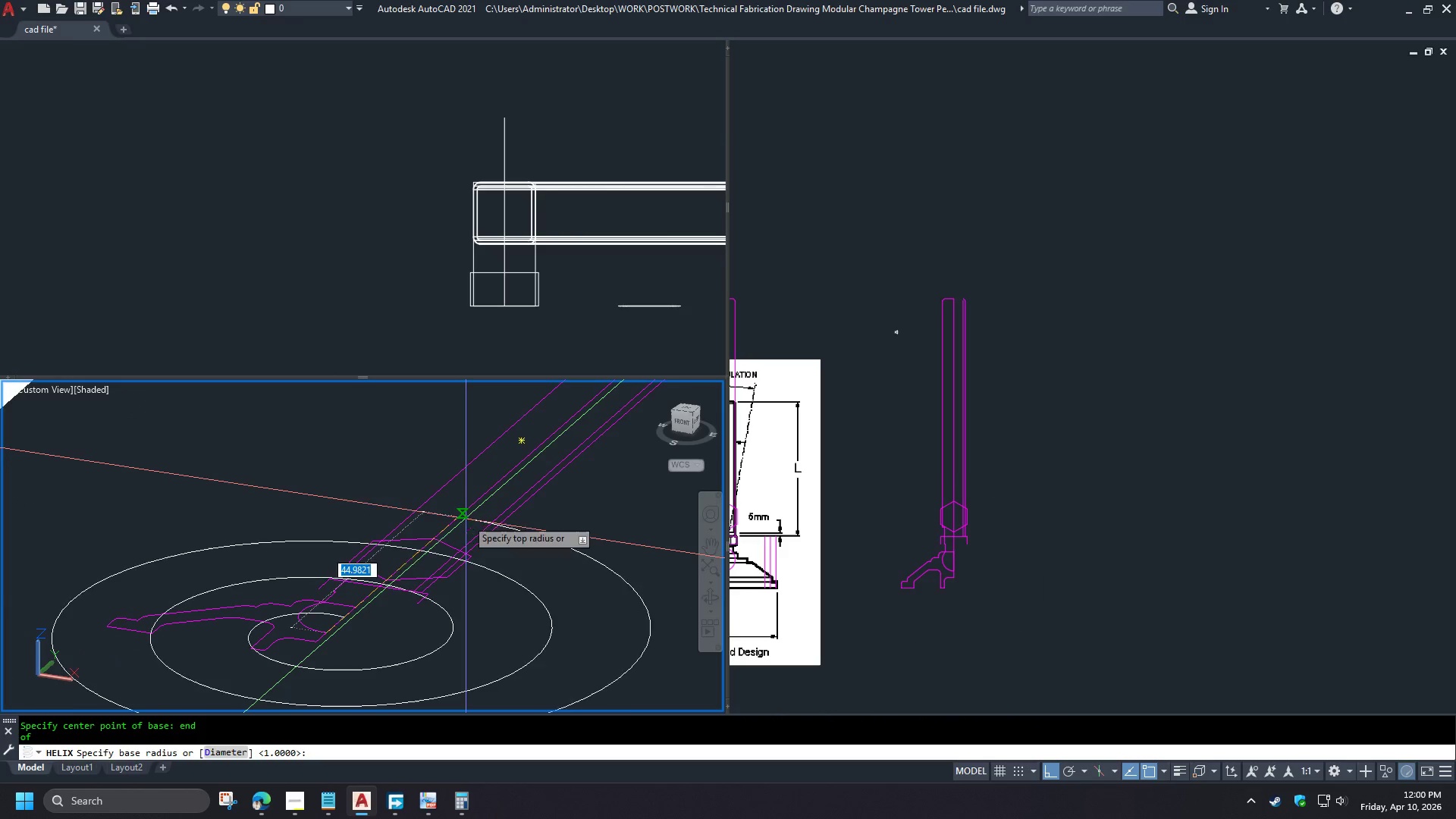 
key(Space)
 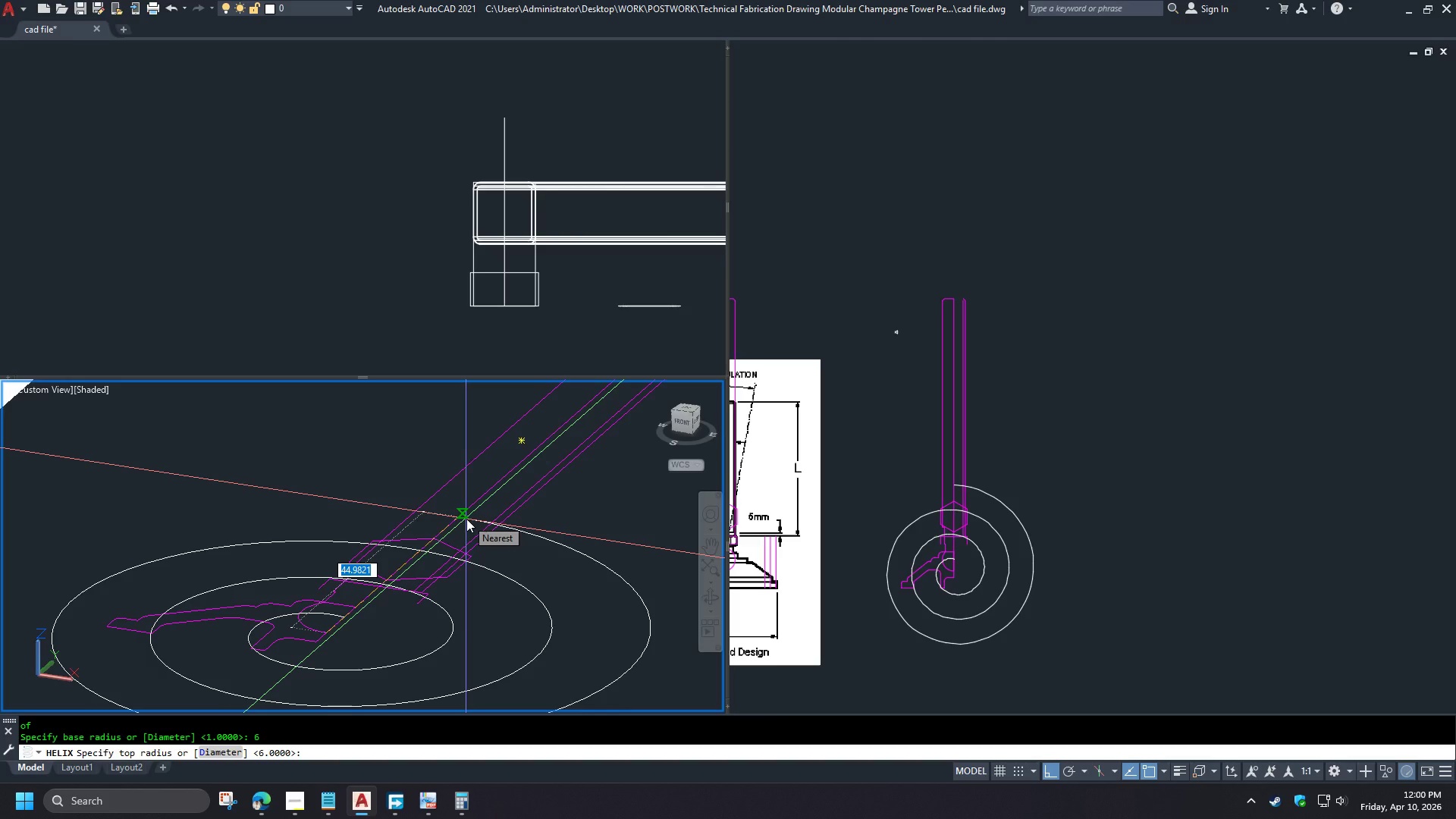 
wait(5.45)
 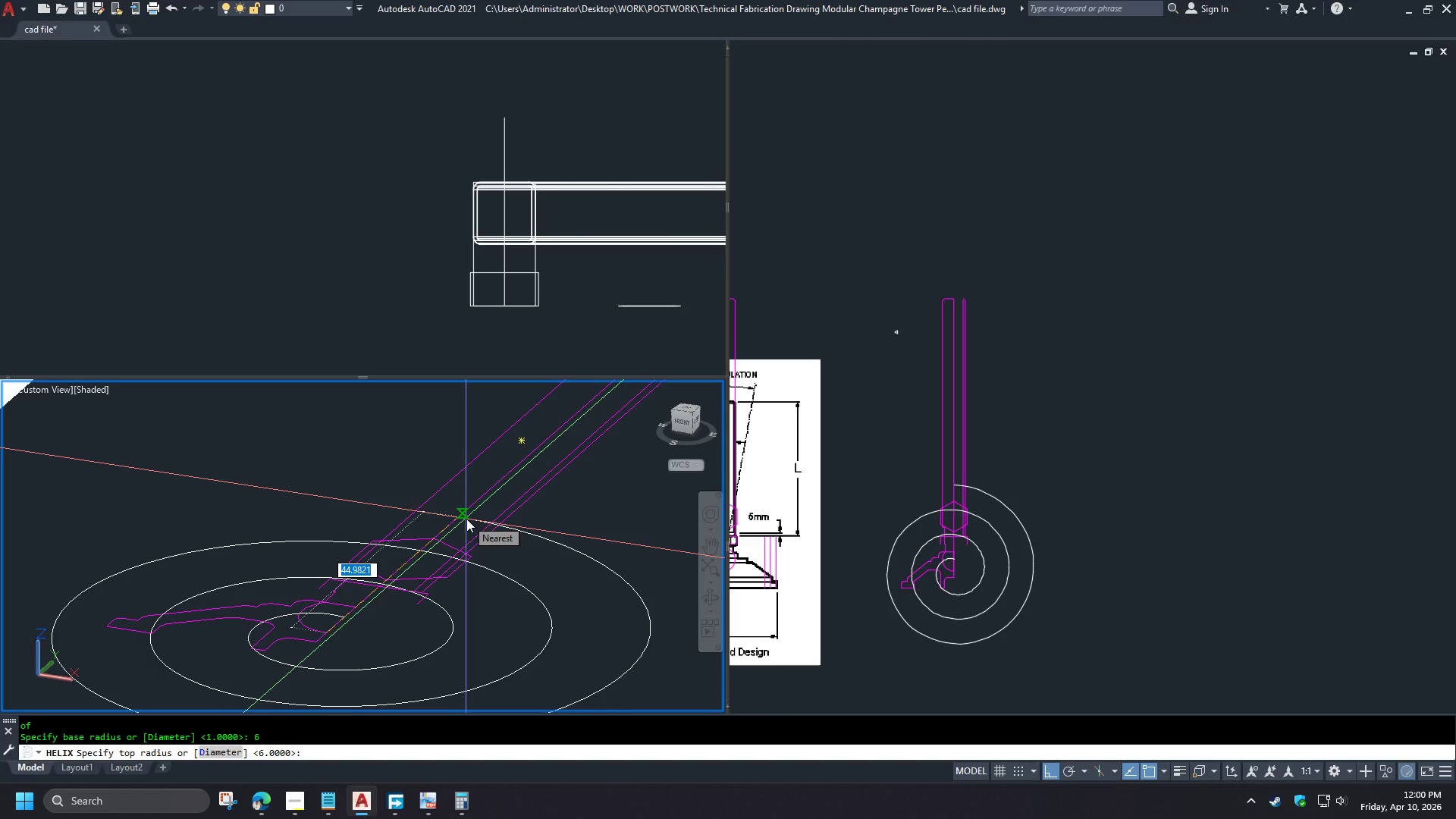 
key(Space)
 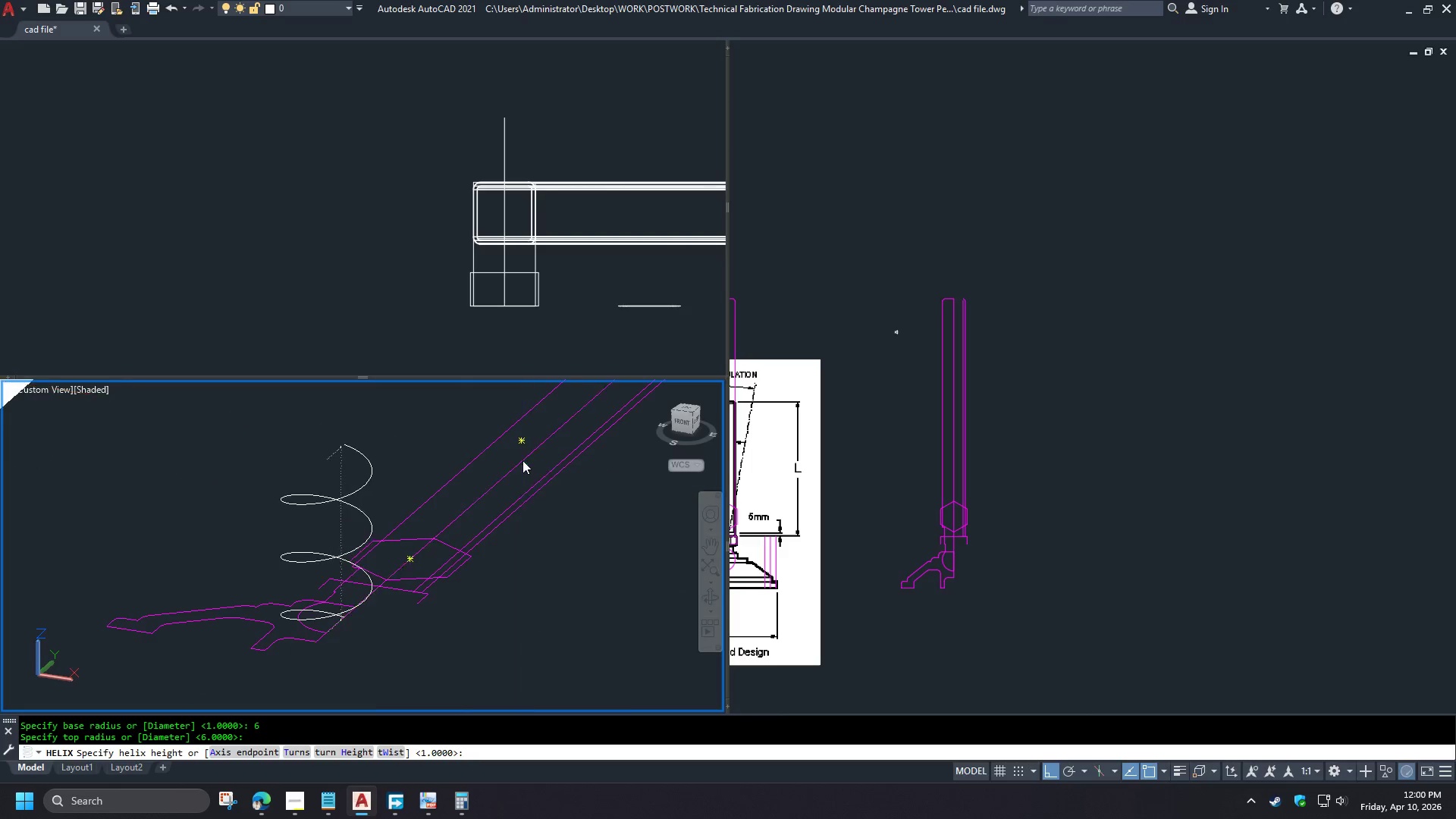 
scroll: coordinate [358, 598], scroll_direction: down, amount: 1.0
 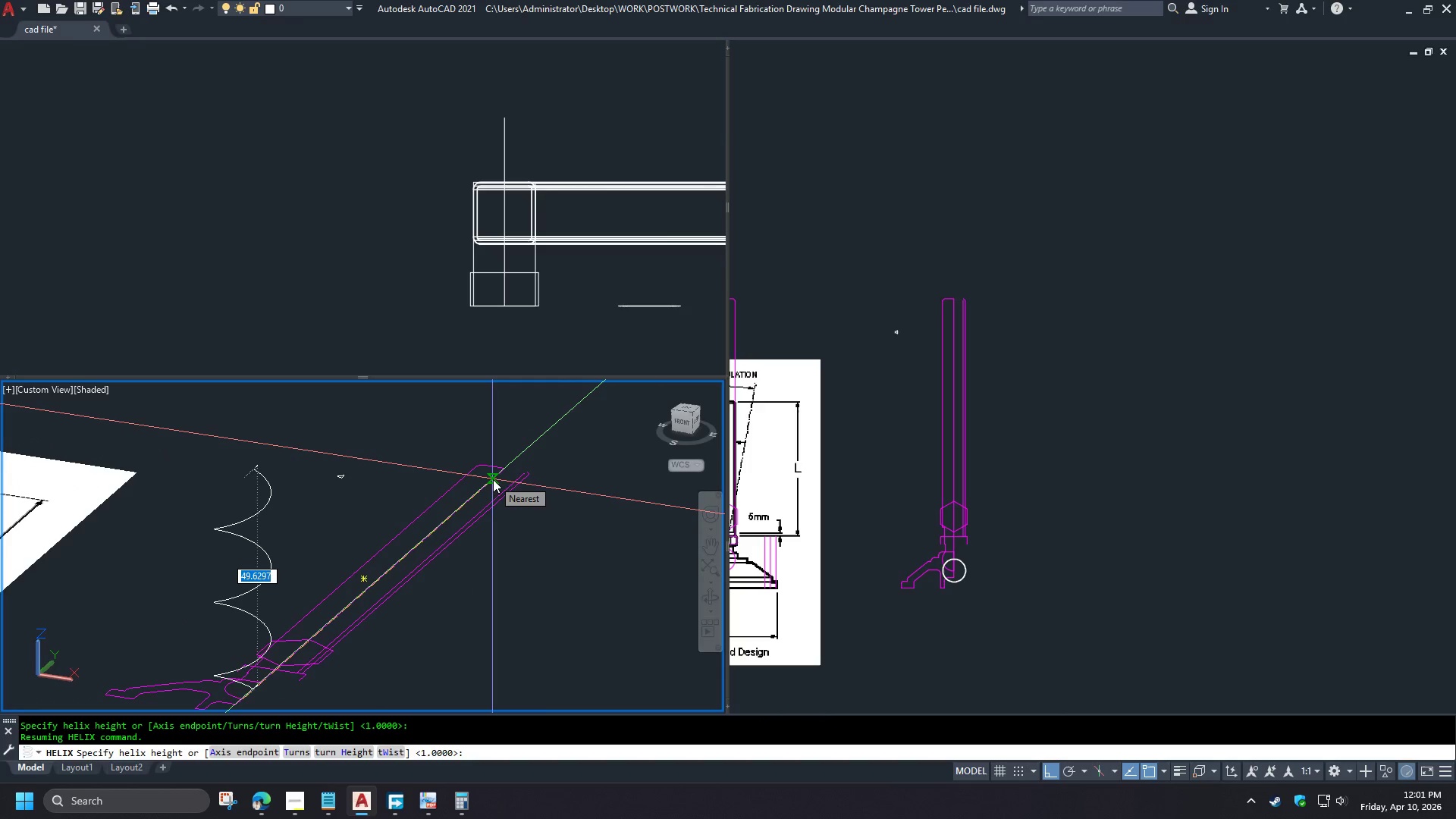 
type(end )
 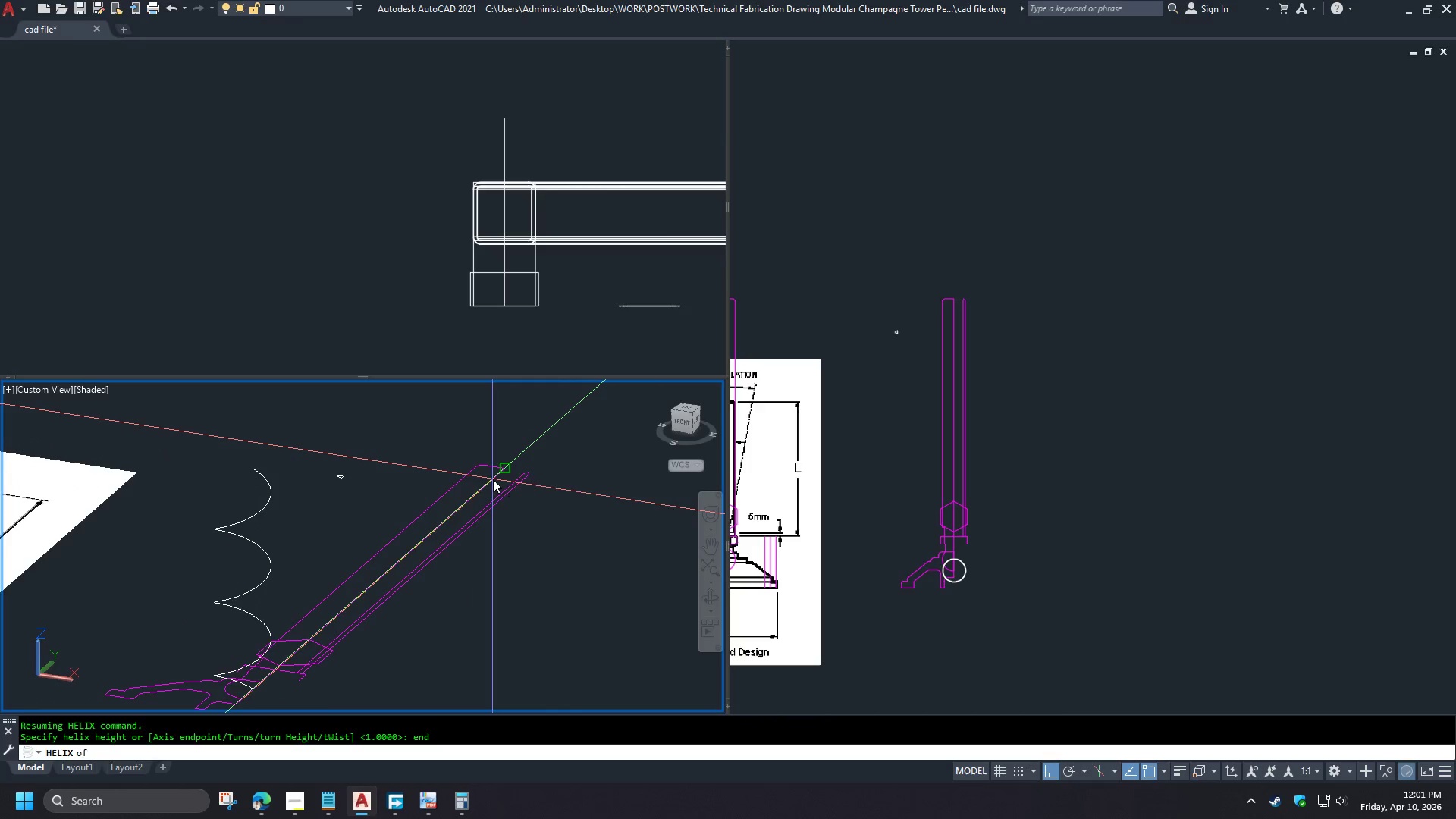 
left_click([493, 479])
 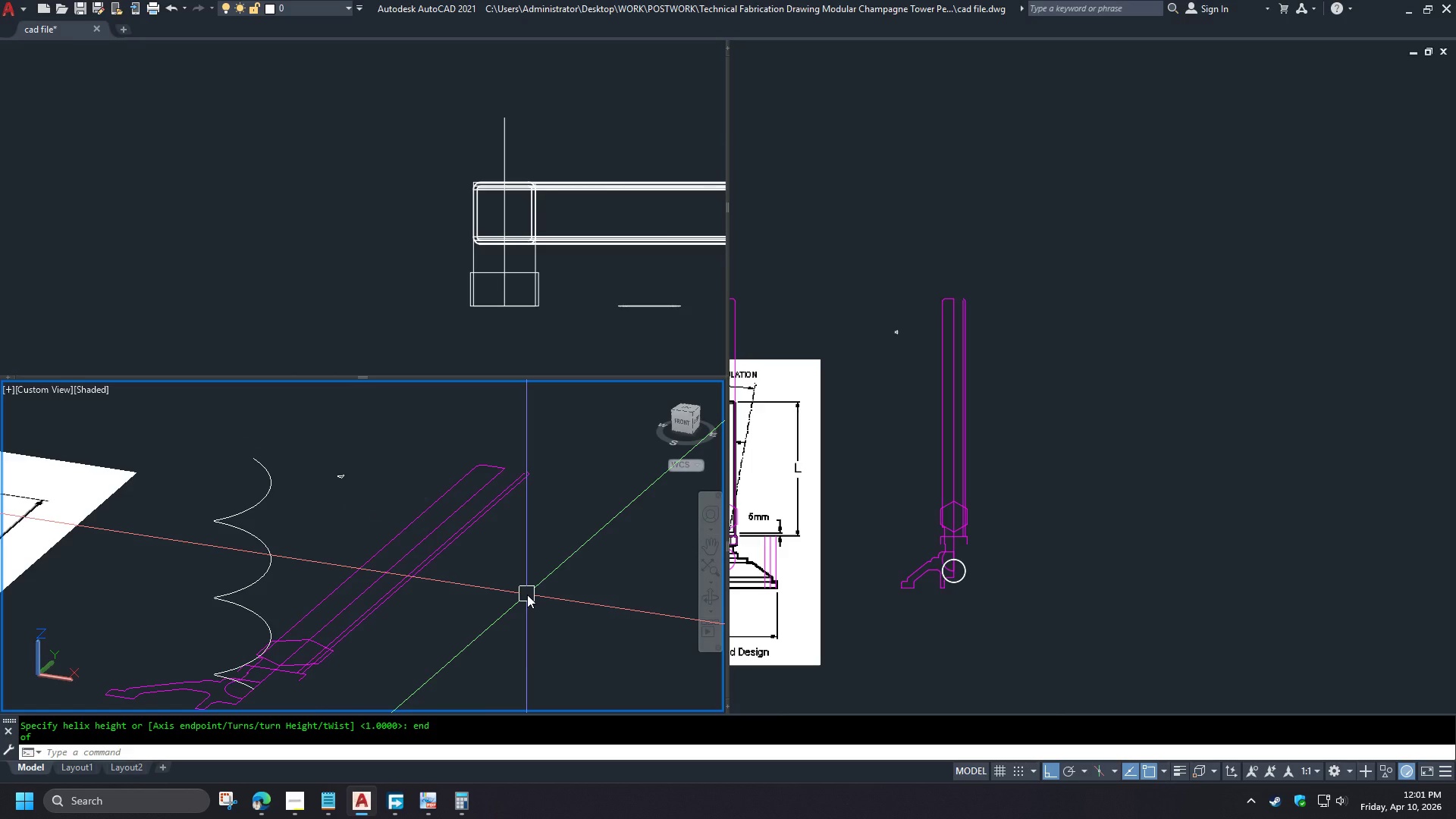 
wait(10.64)
 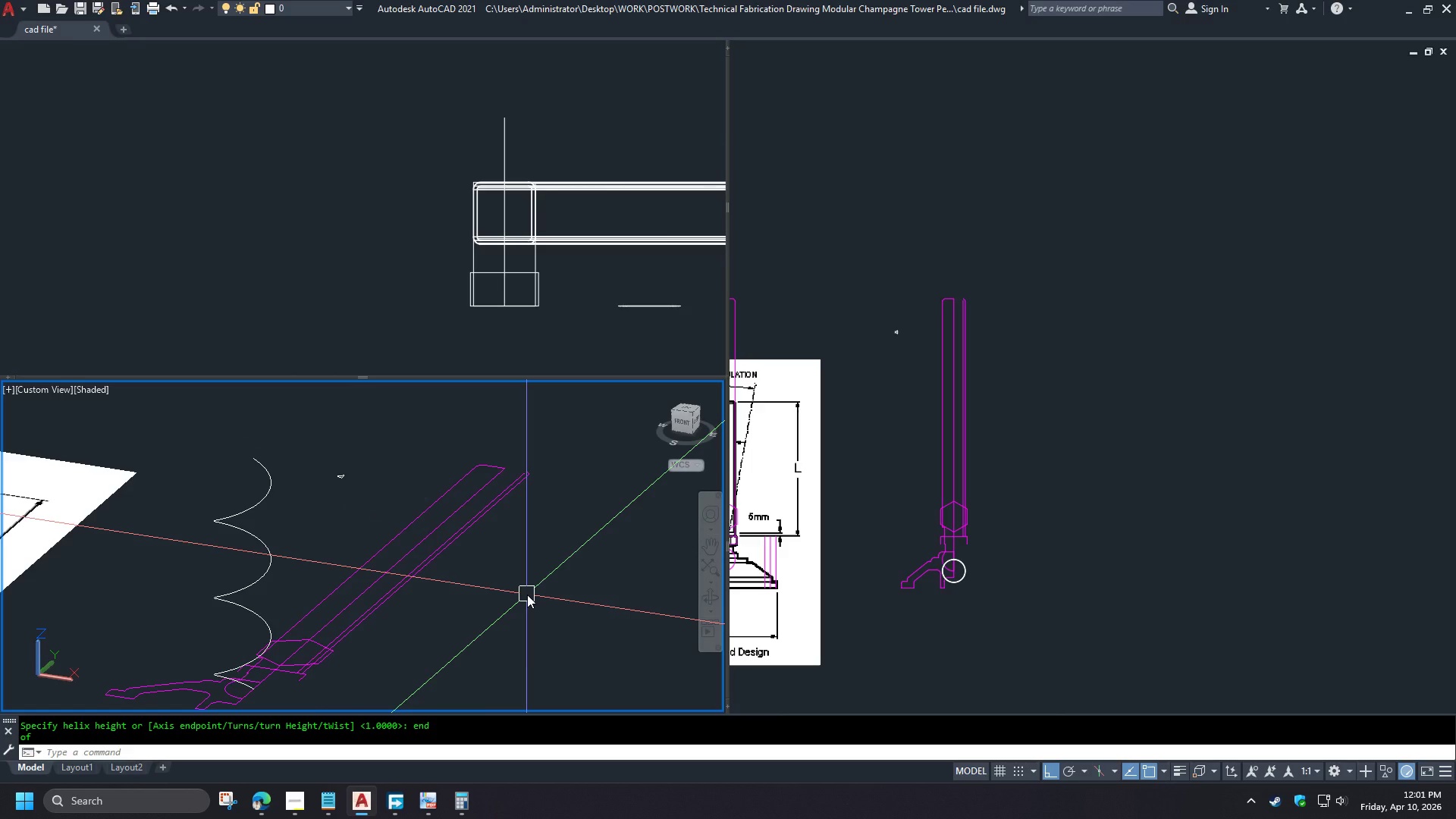 
hold_key(key=ControlLeft, duration=0.91)
 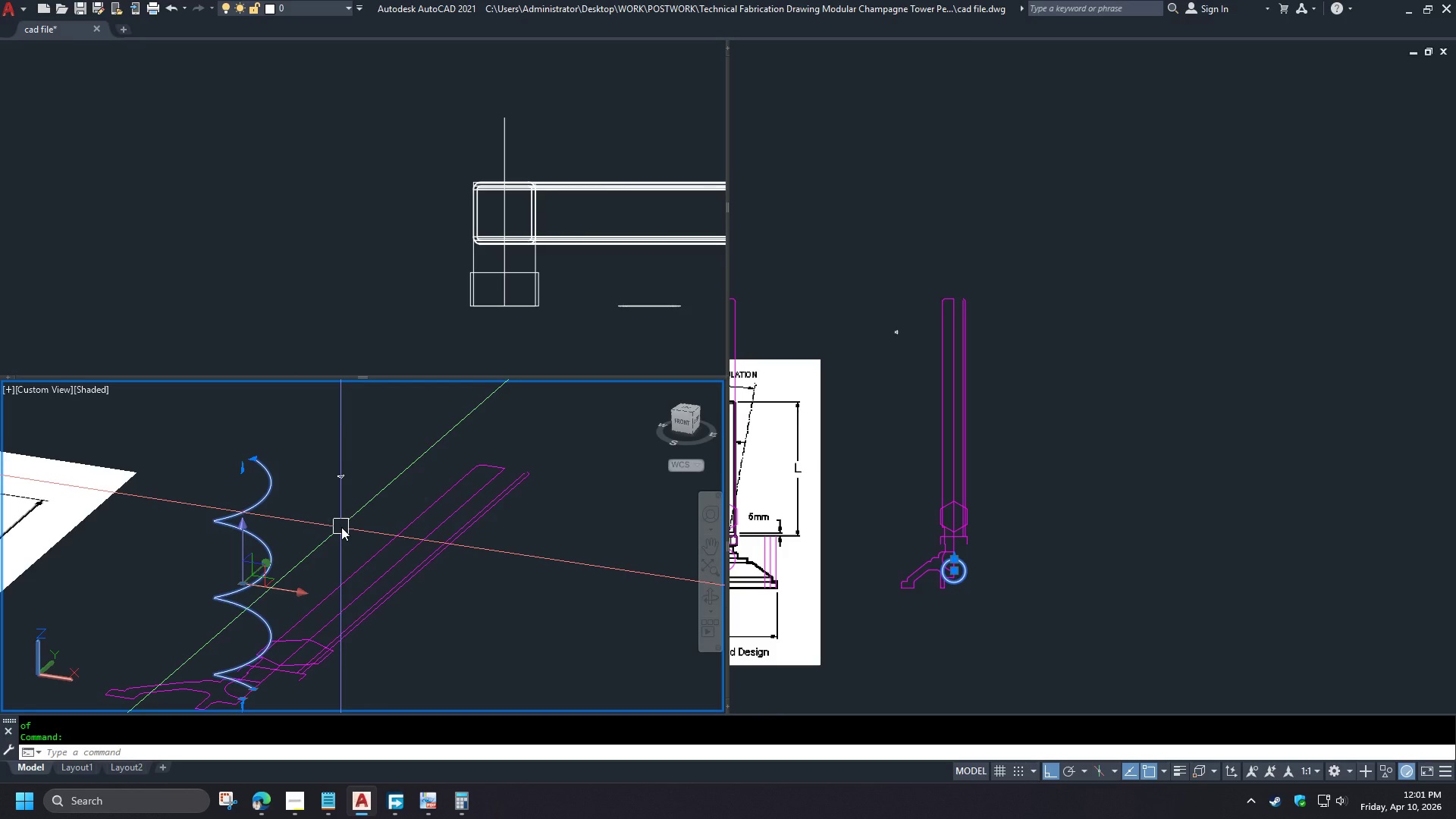 
wait(28.58)
 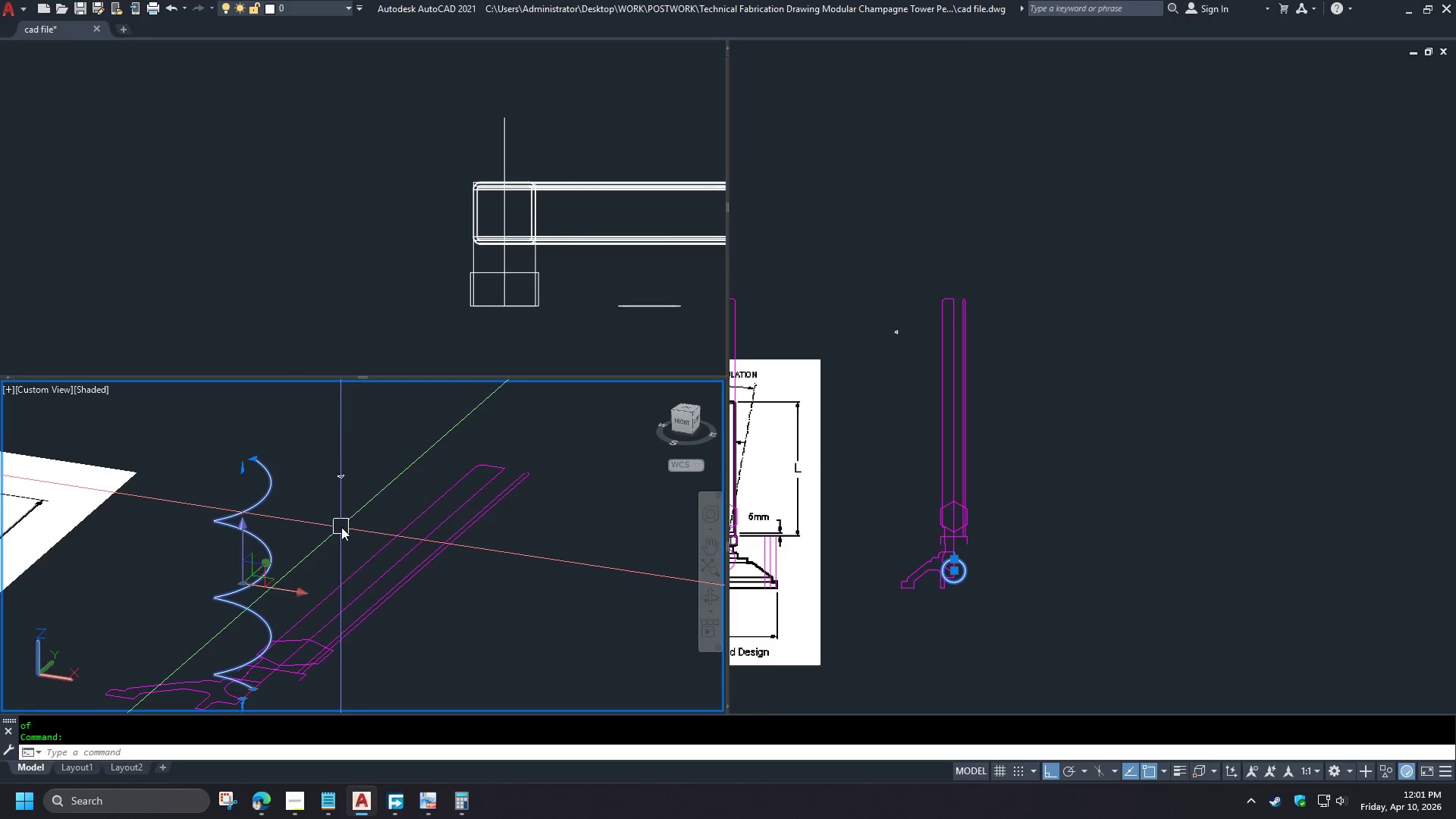 
scroll: coordinate [321, 643], scroll_direction: up, amount: 2.0
 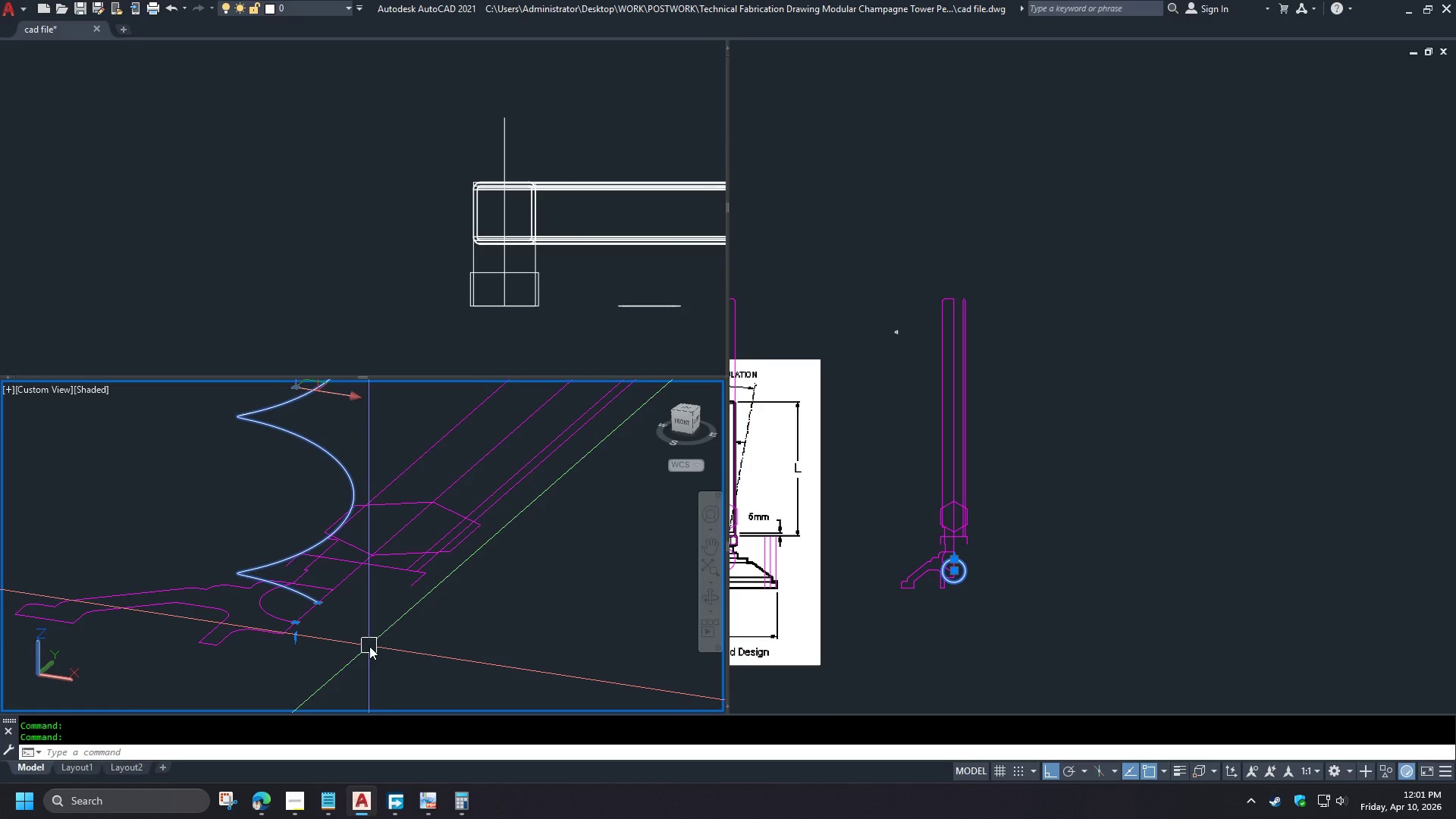 
type(3dr )
 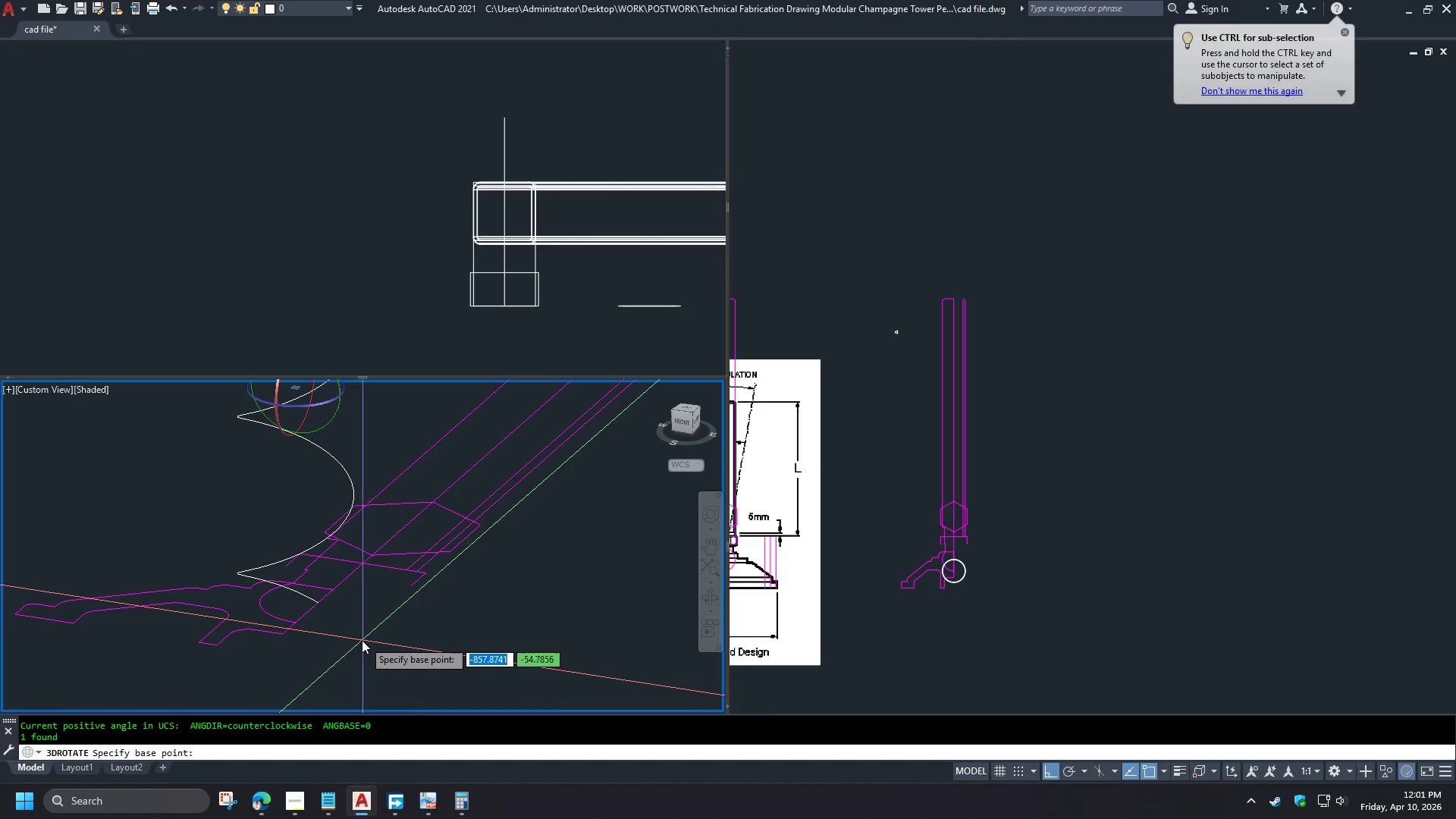 
type(end )
 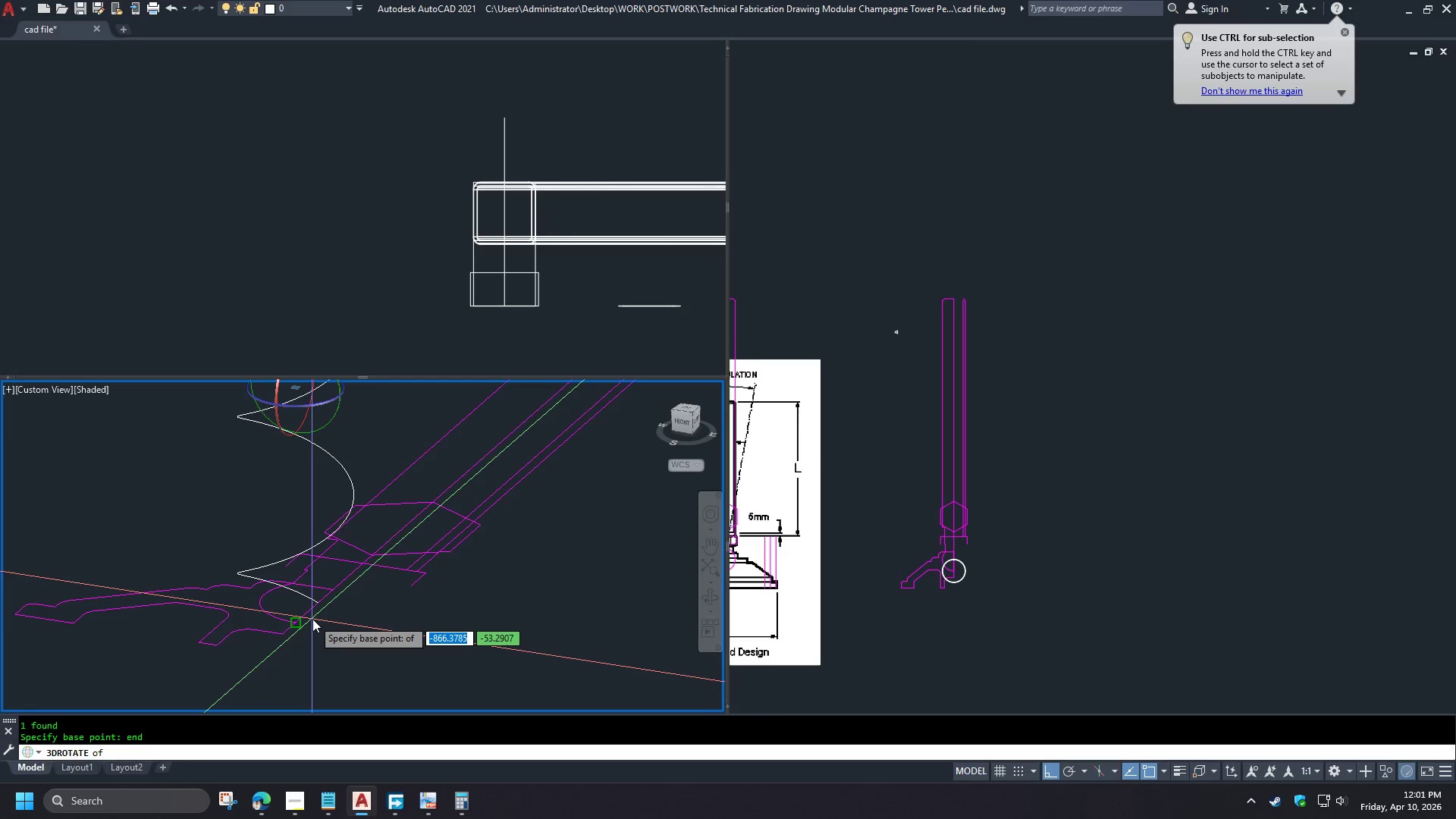 
left_click([312, 619])
 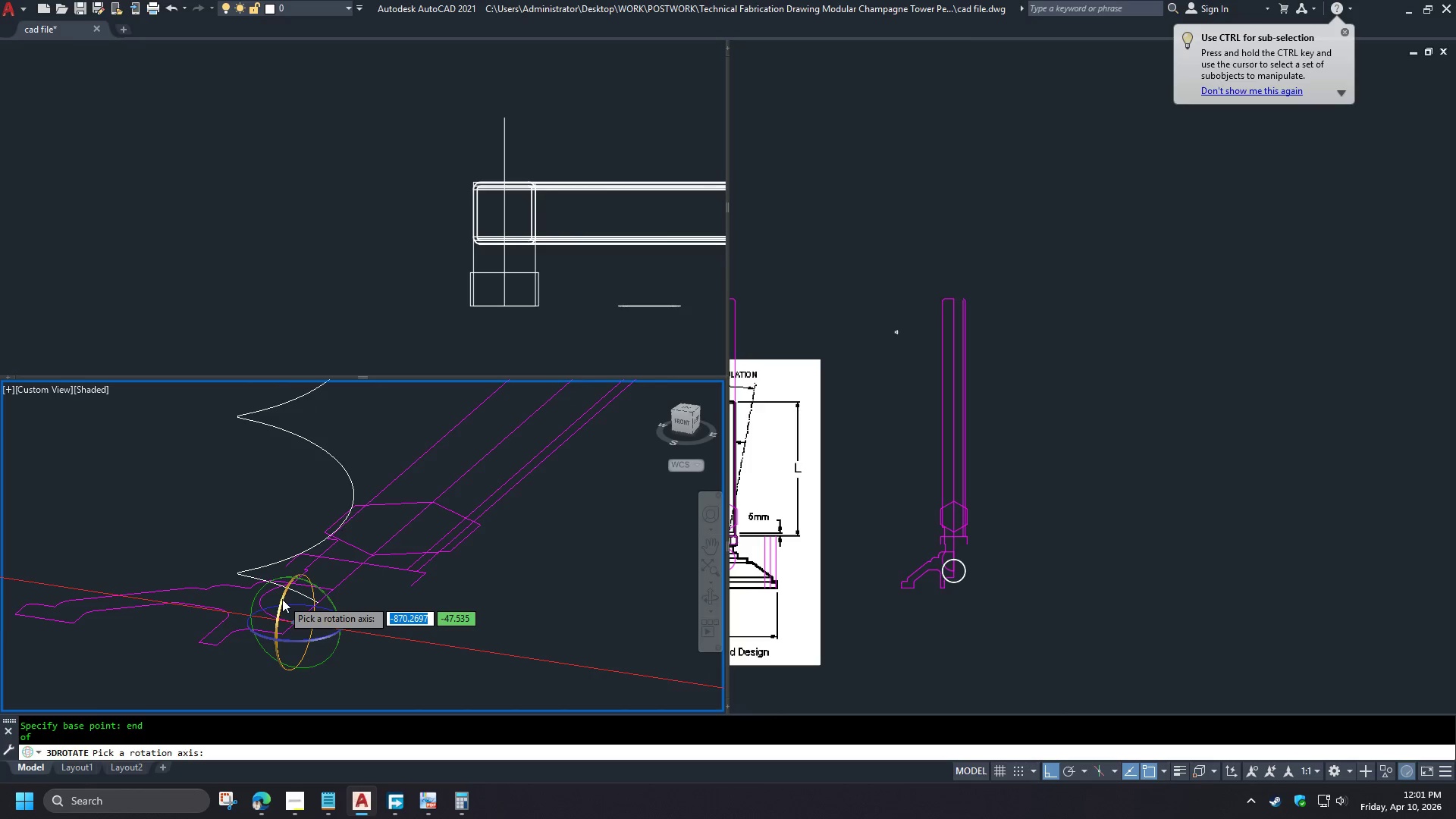 
left_click([282, 599])
 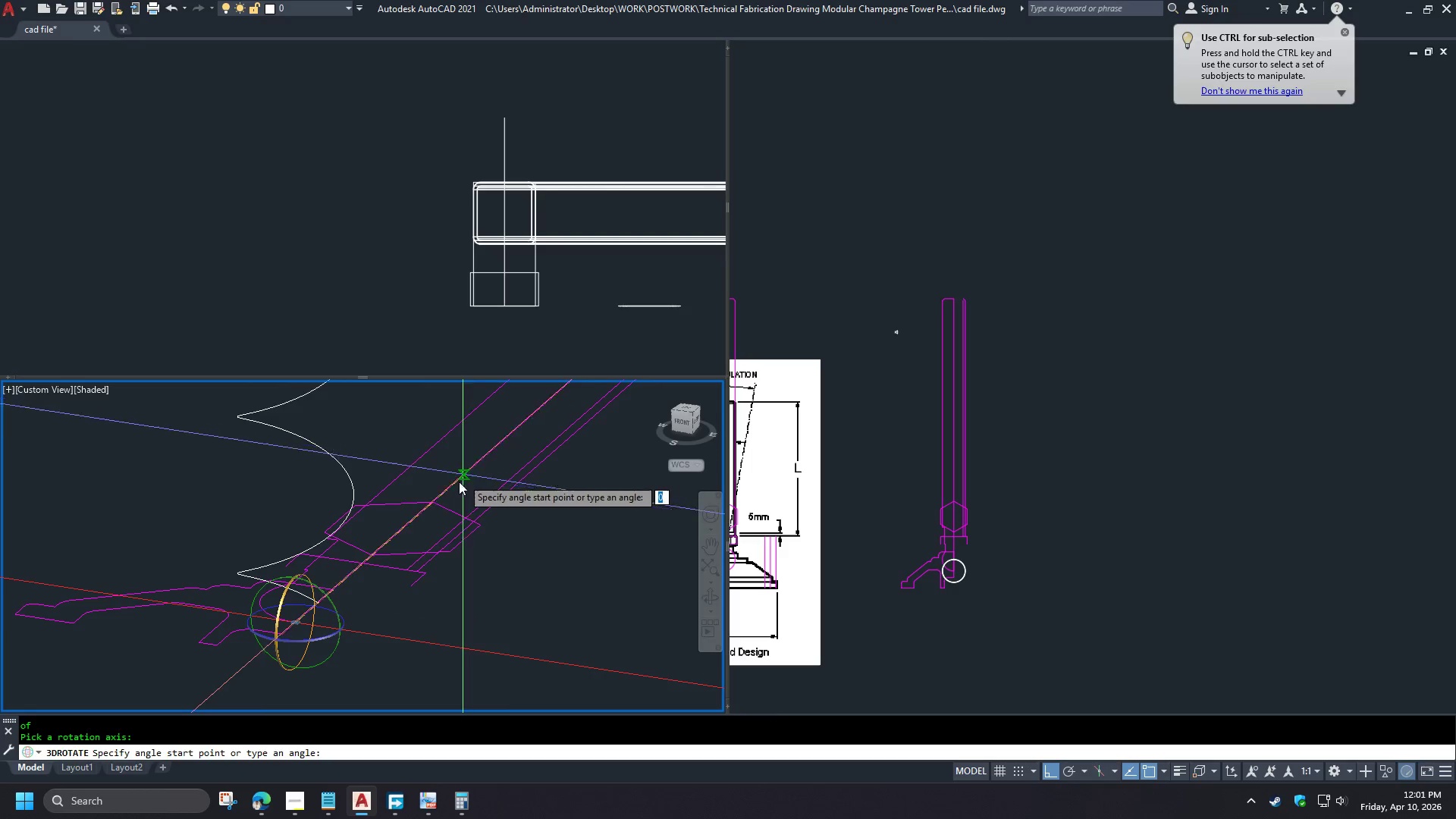 
scroll: coordinate [384, 602], scroll_direction: down, amount: 3.0
 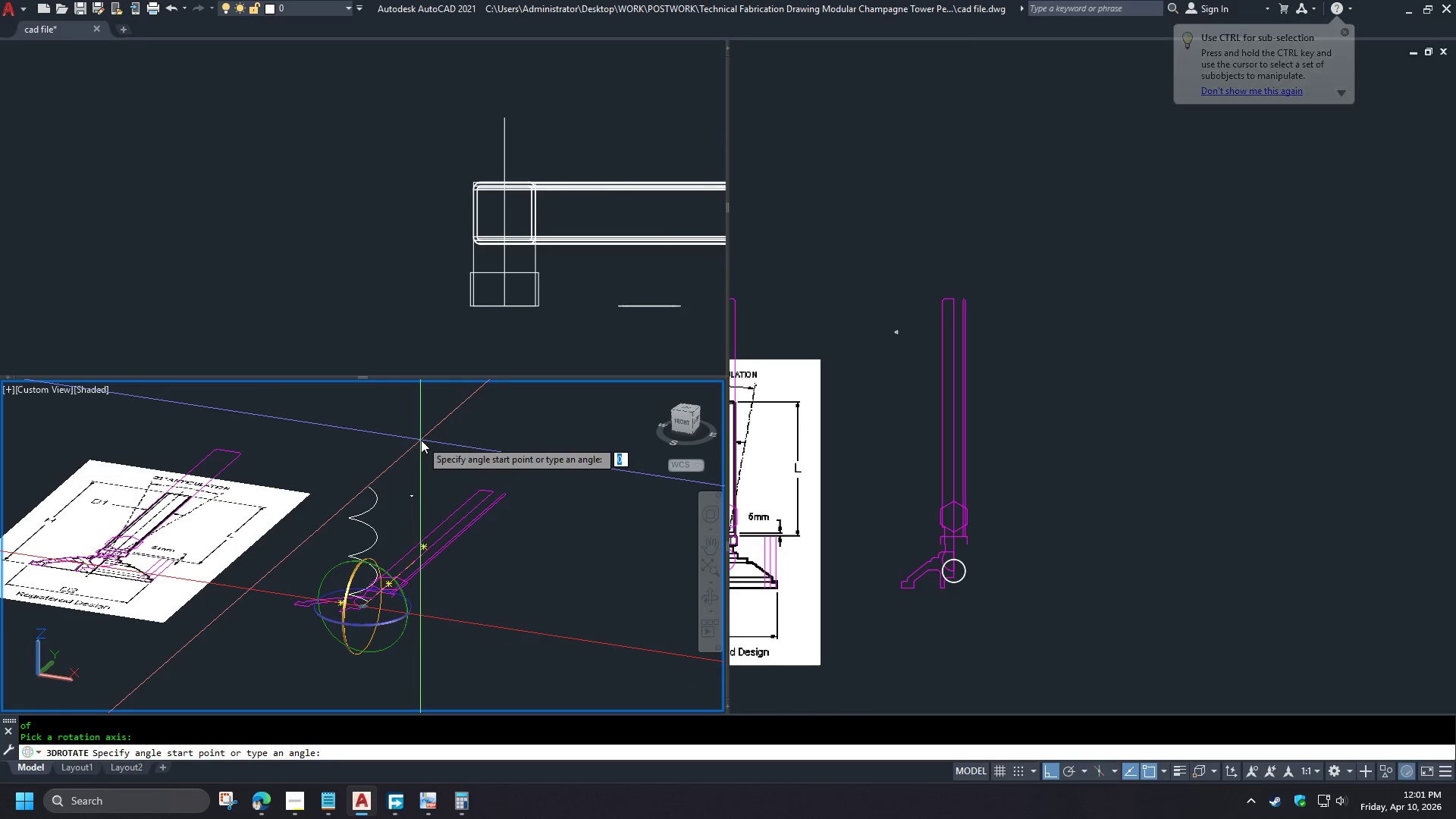 
left_click([384, 443])
 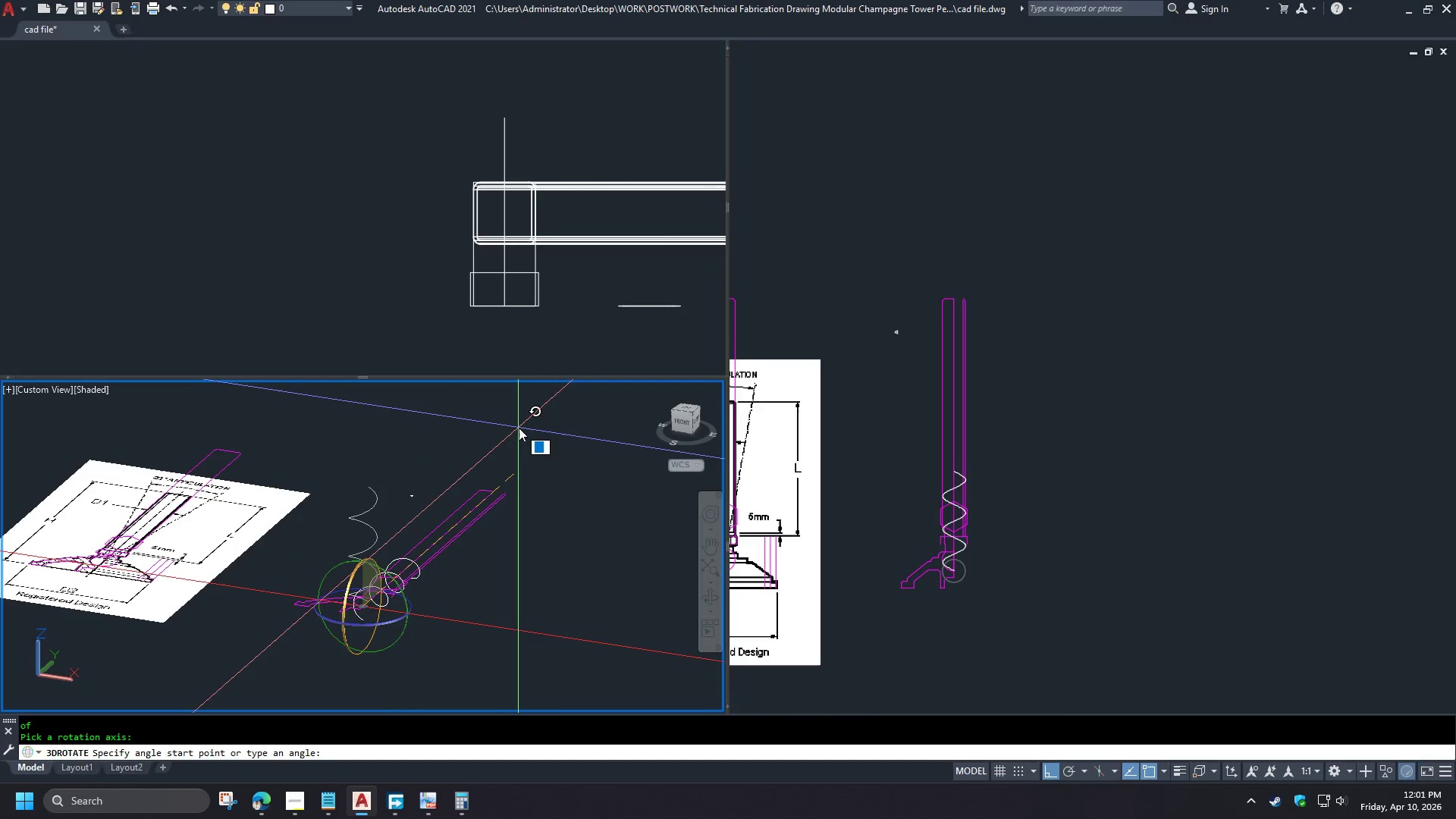 
left_click([519, 428])
 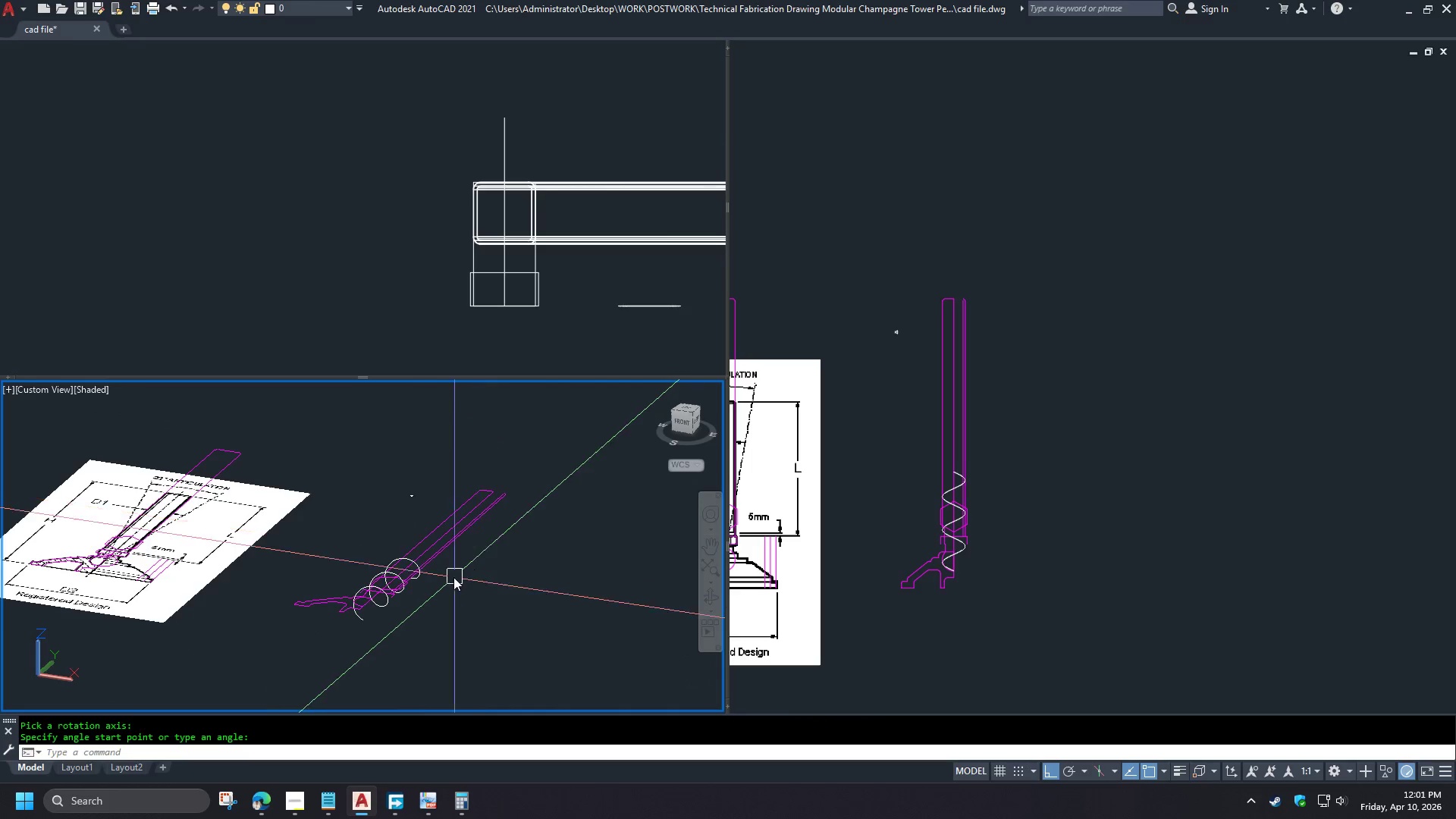 
scroll: coordinate [409, 573], scroll_direction: up, amount: 2.0
 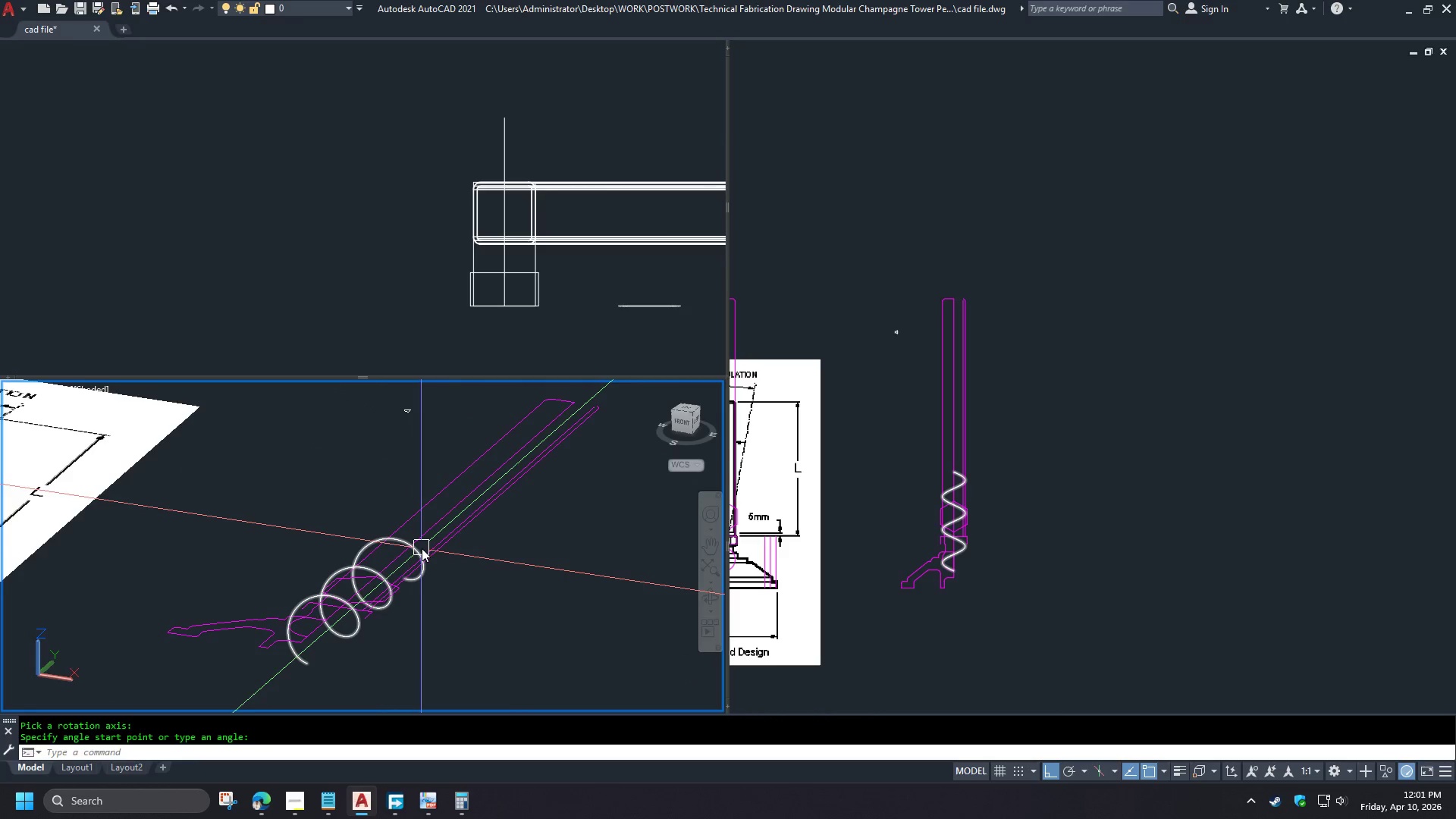 
left_click([421, 548])
 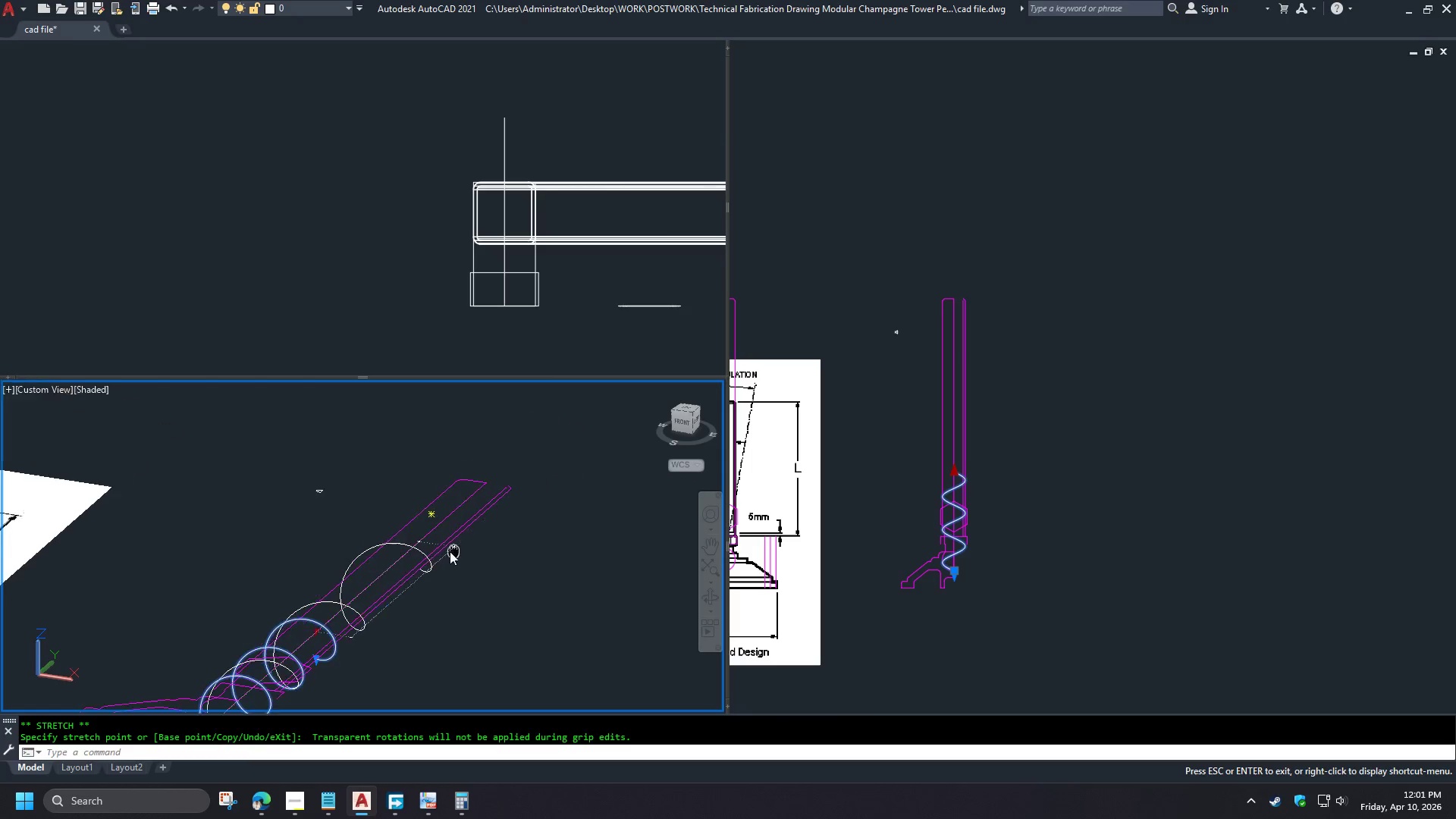 
left_click([574, 457])
 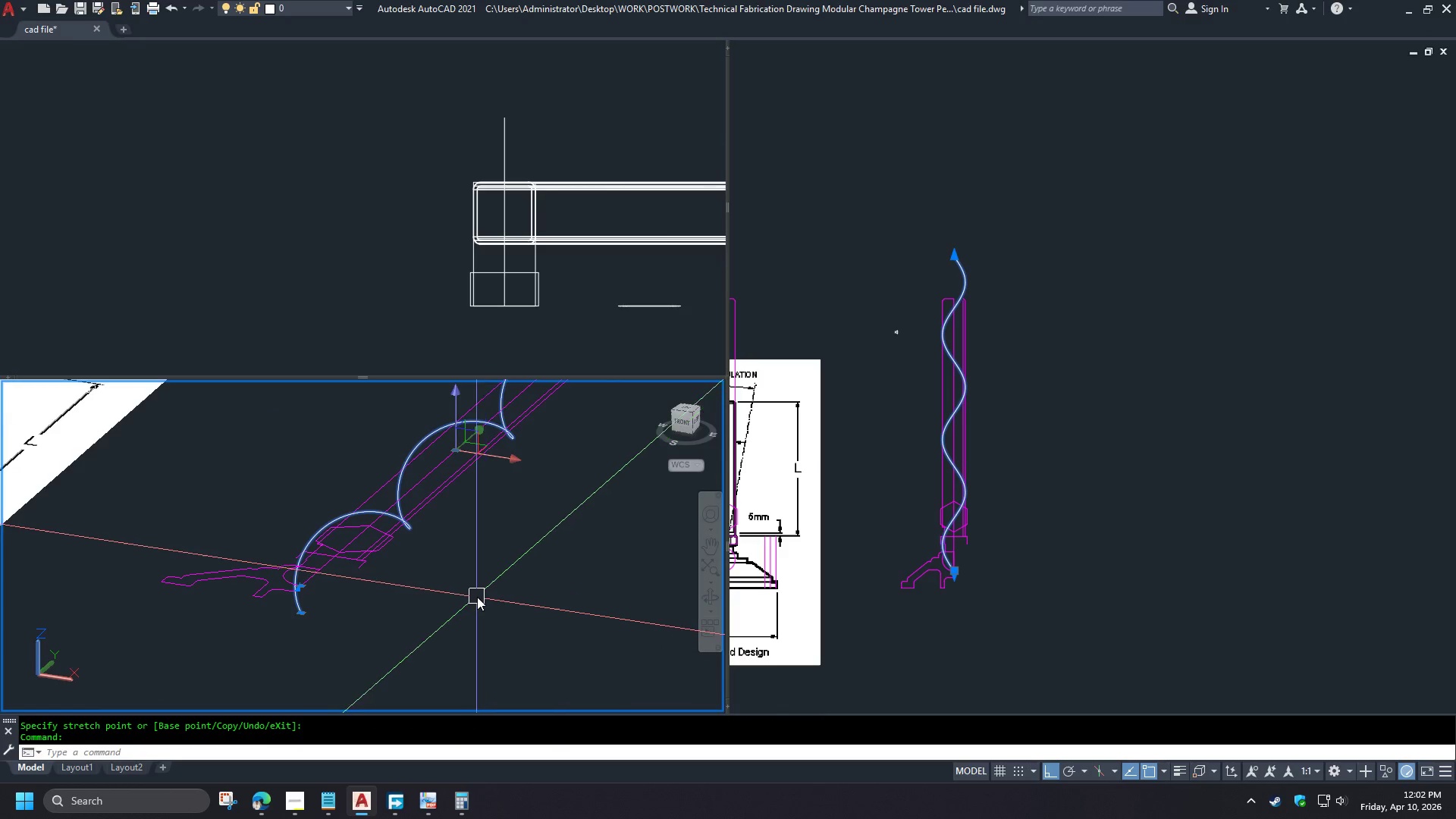 
key(Control+1)
 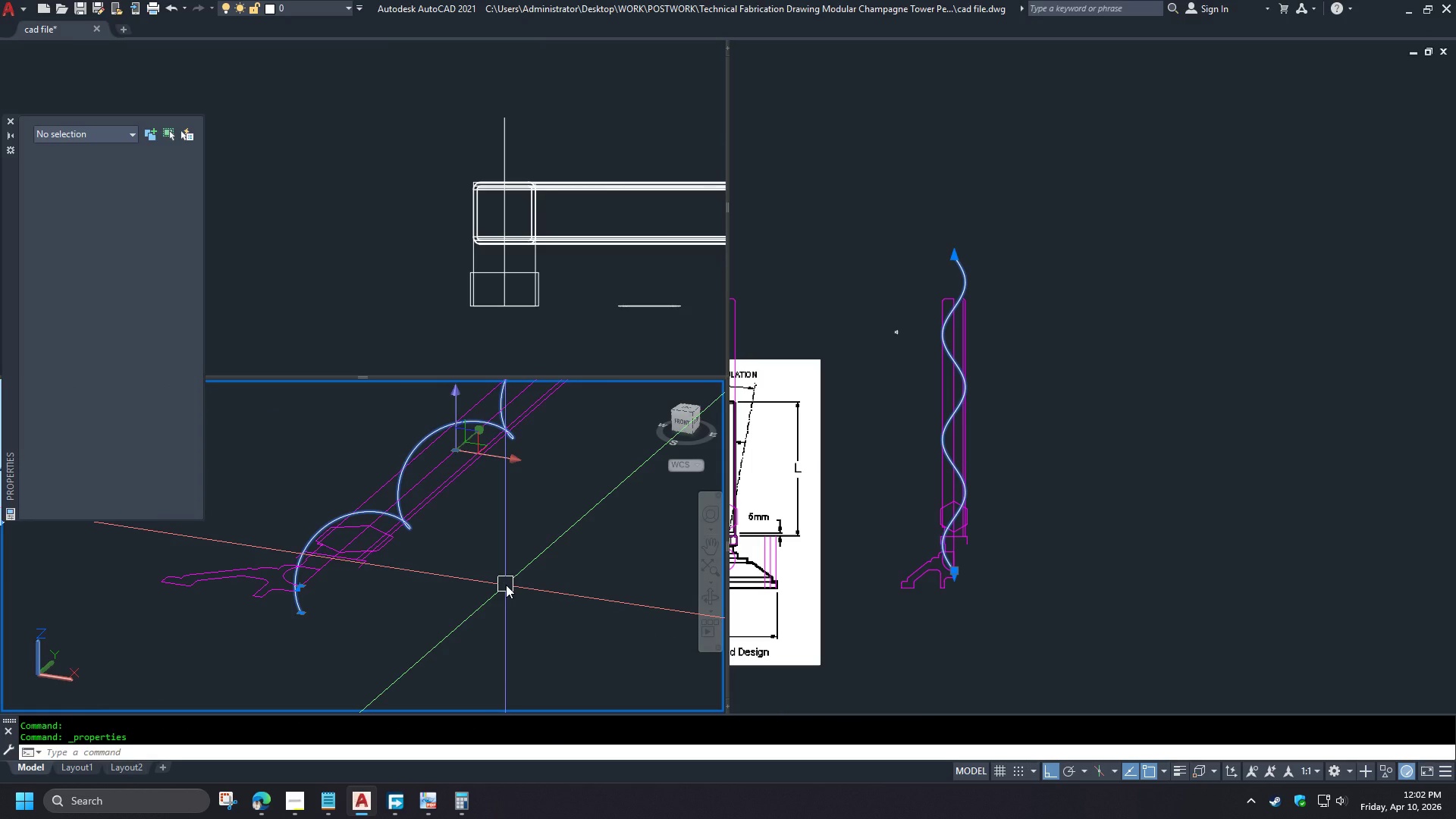 
key(Escape)
 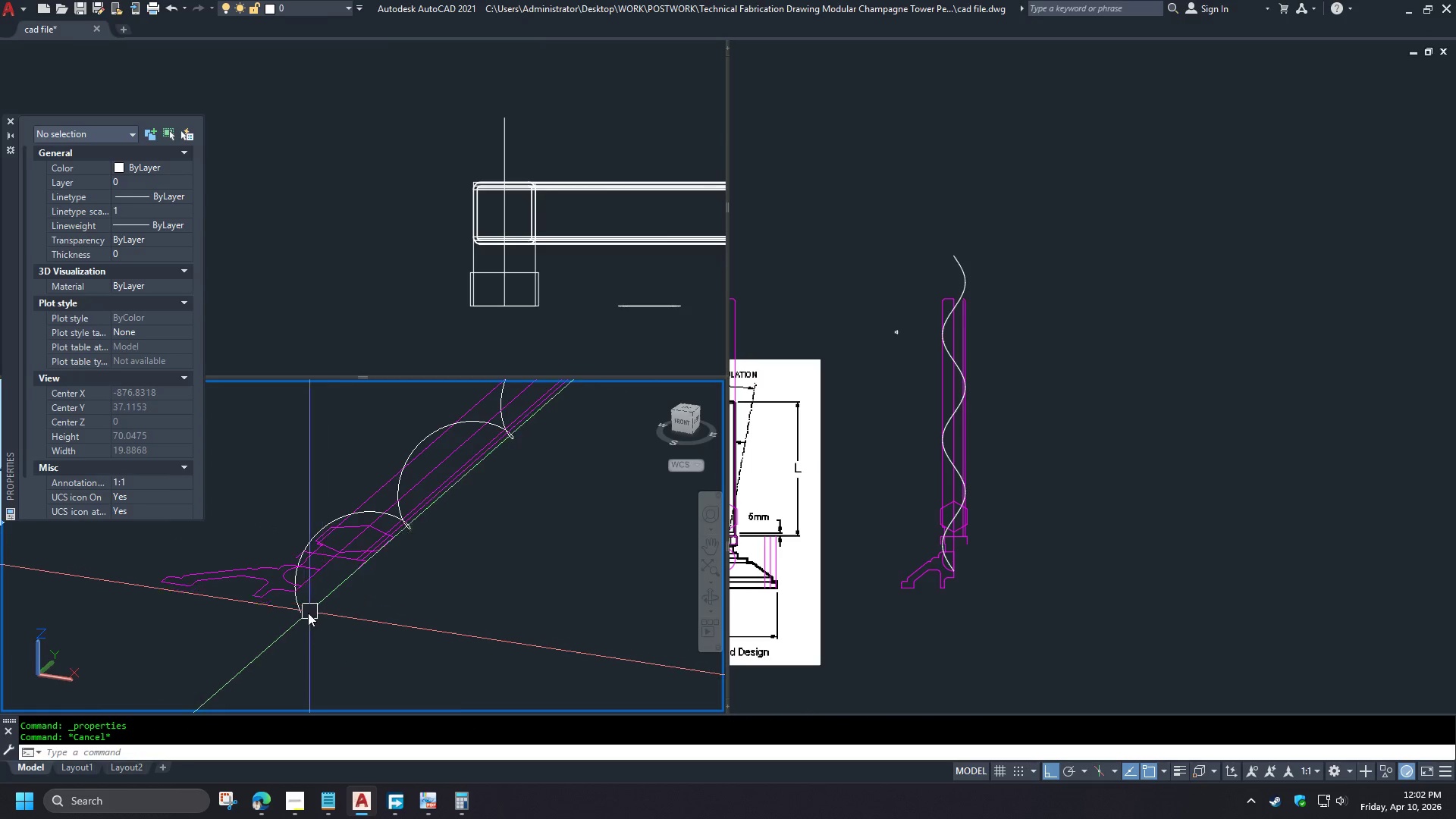 
left_click([301, 614])
 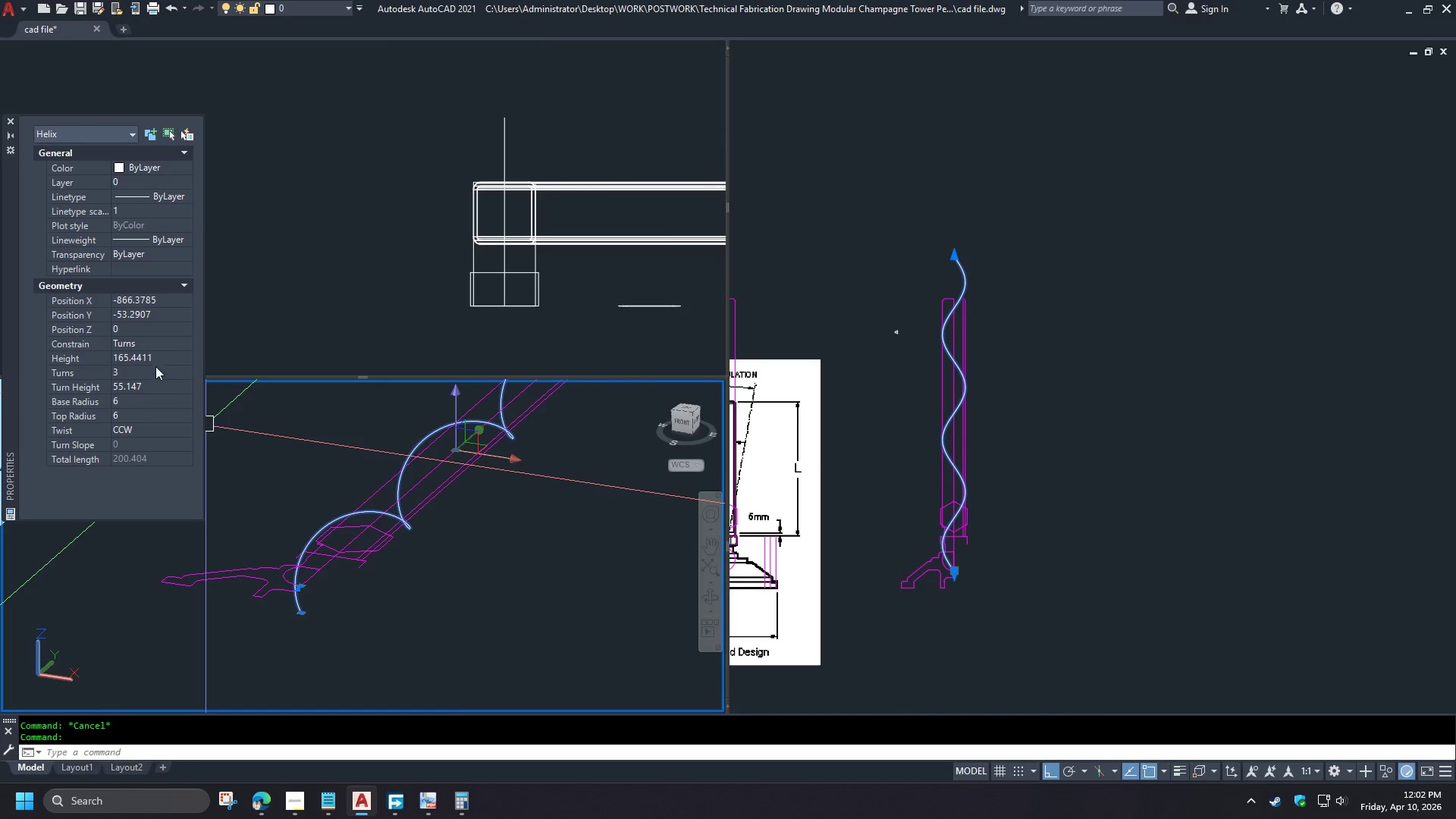 
double_click([175, 344])
 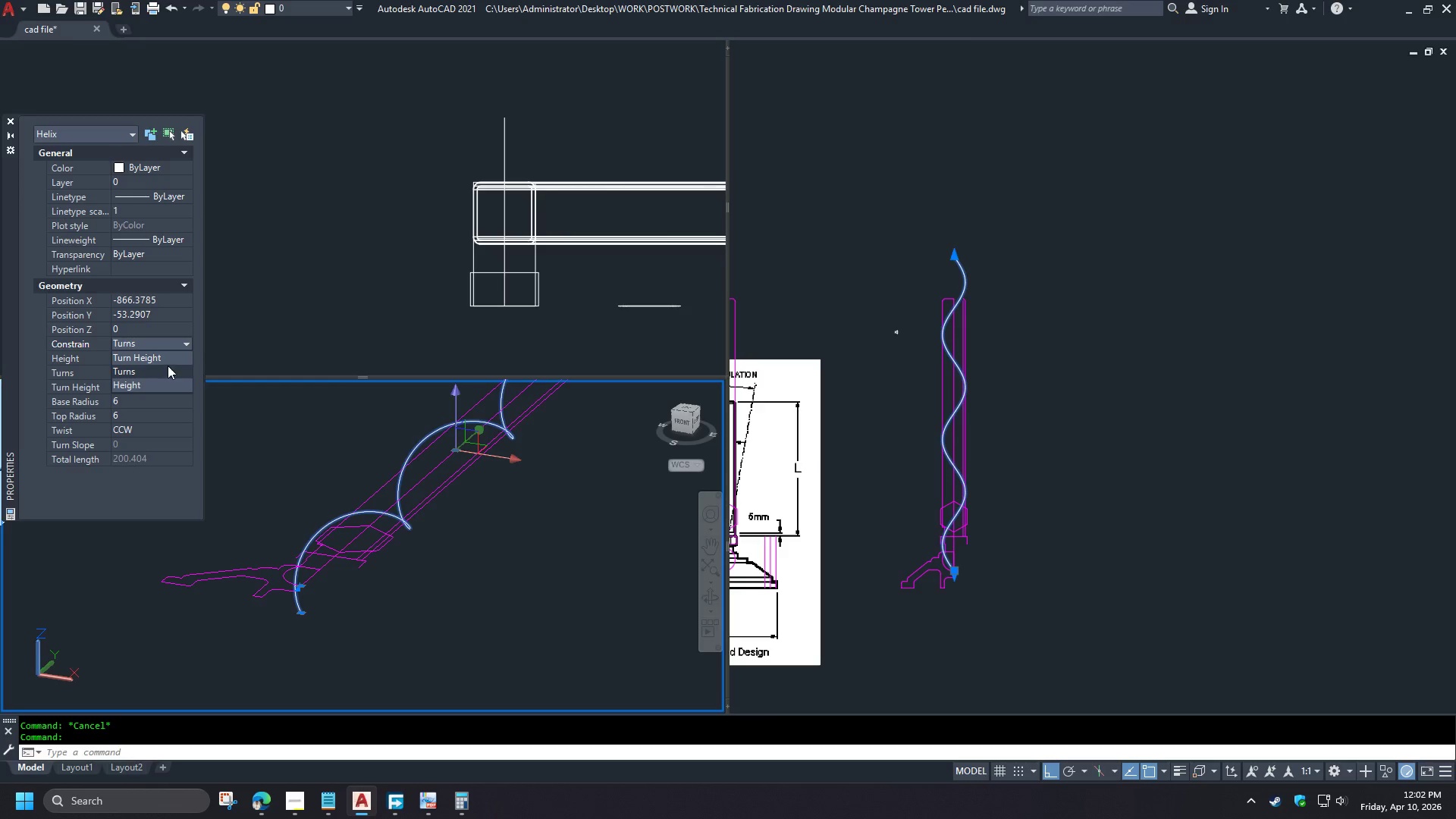 
left_click([167, 358])
 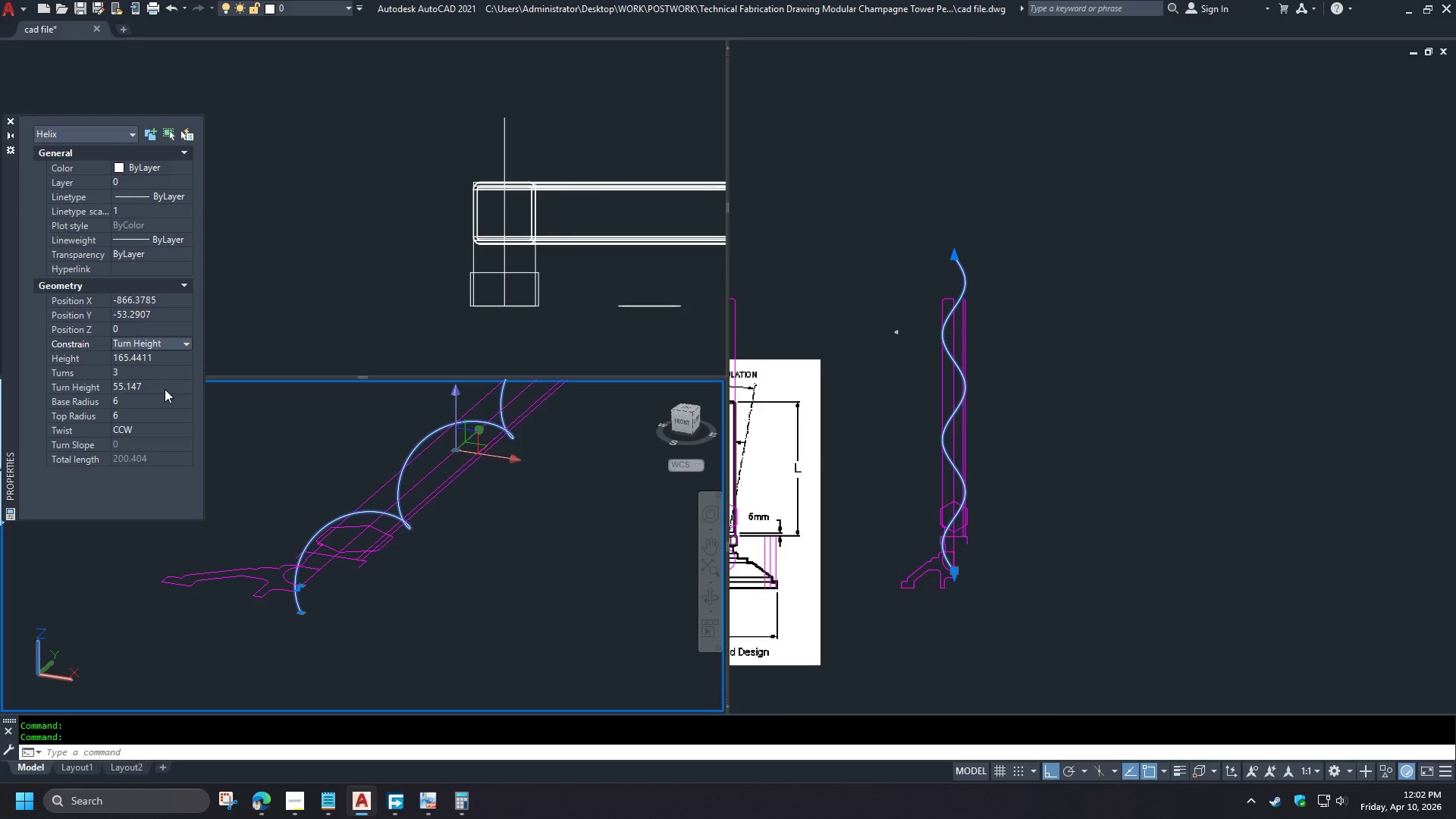 
left_click([165, 390])
 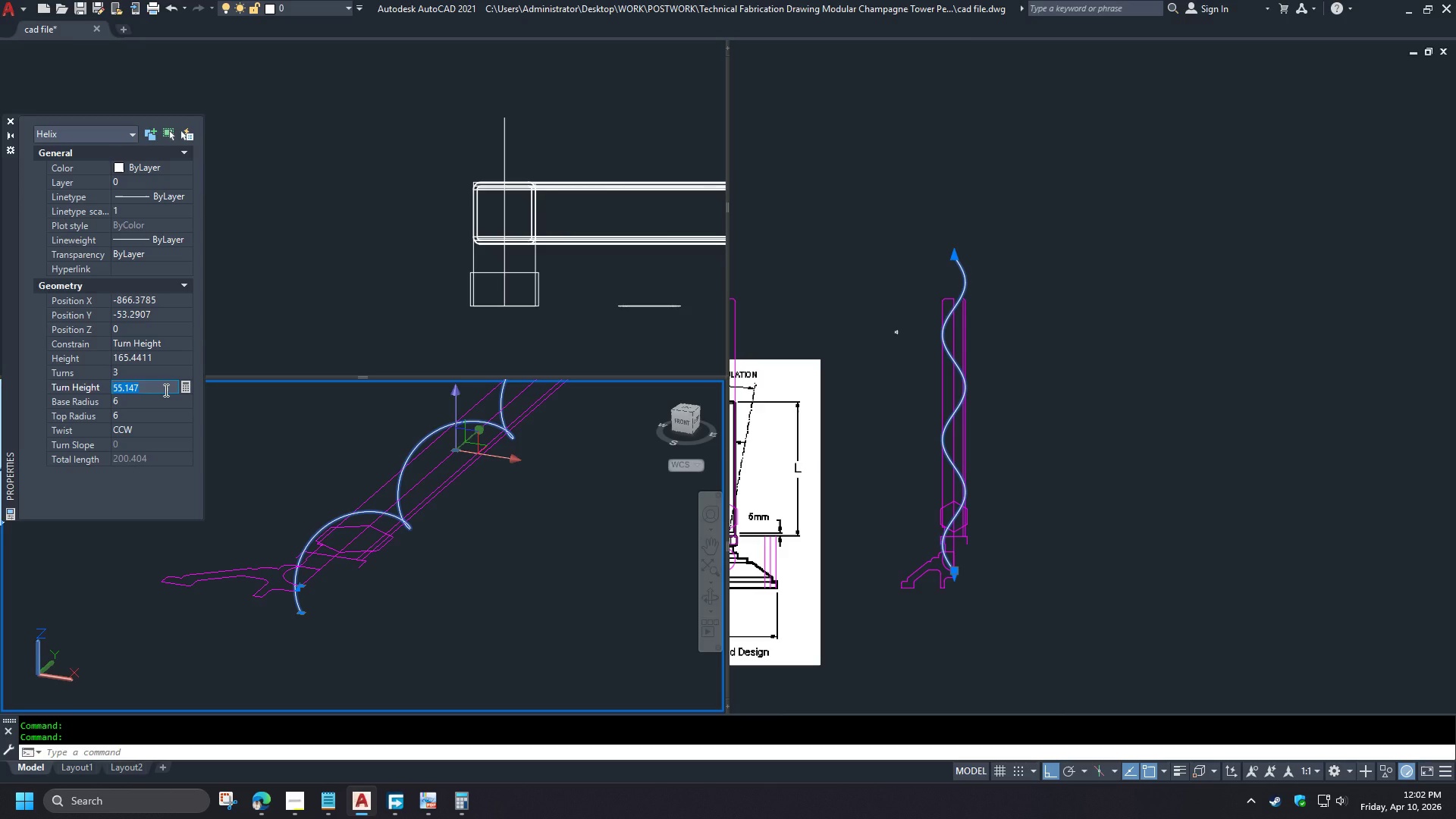 
key(Numpad1)
 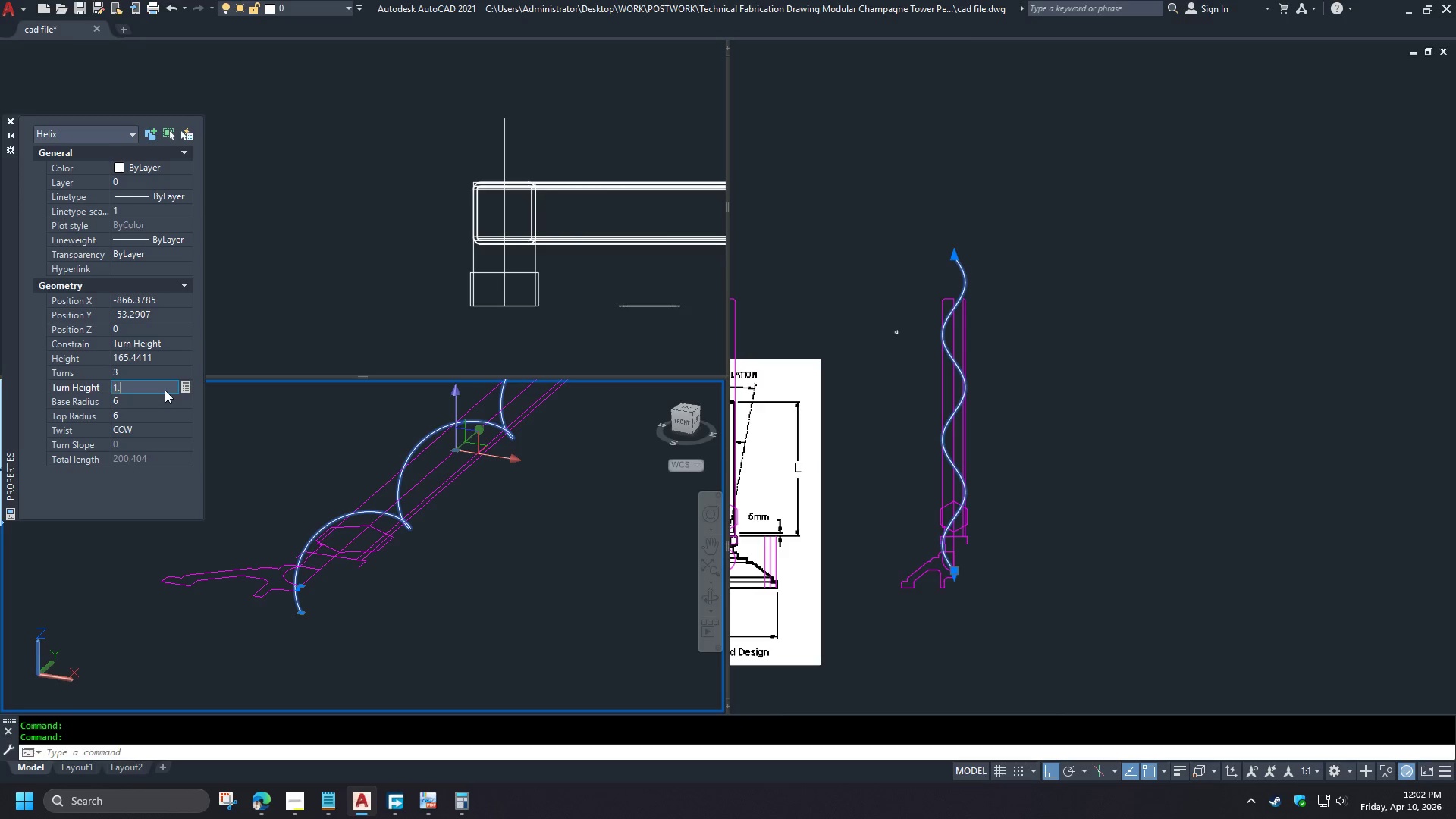 
key(NumpadDecimal)
 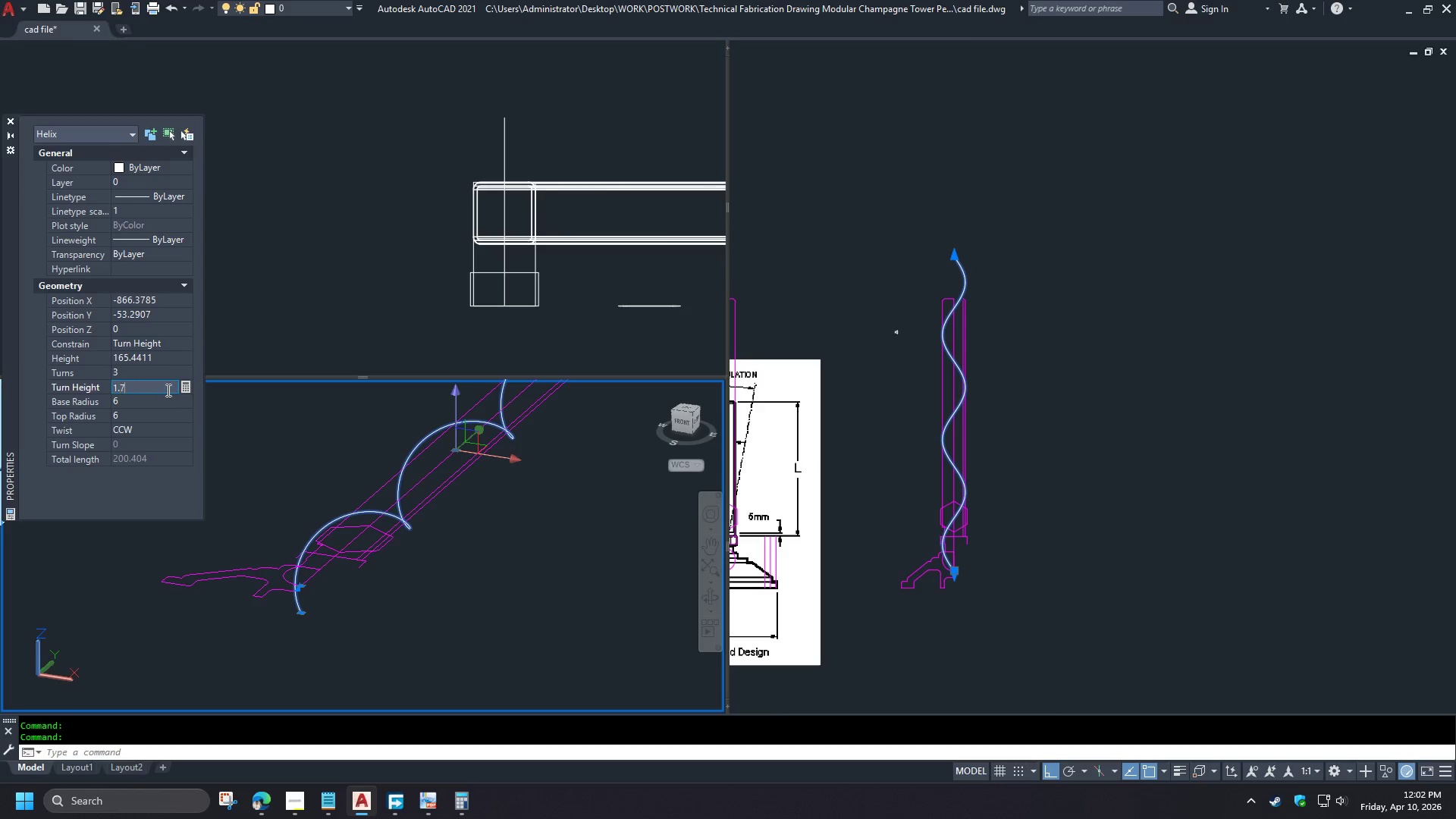 
key(Numpad7)
 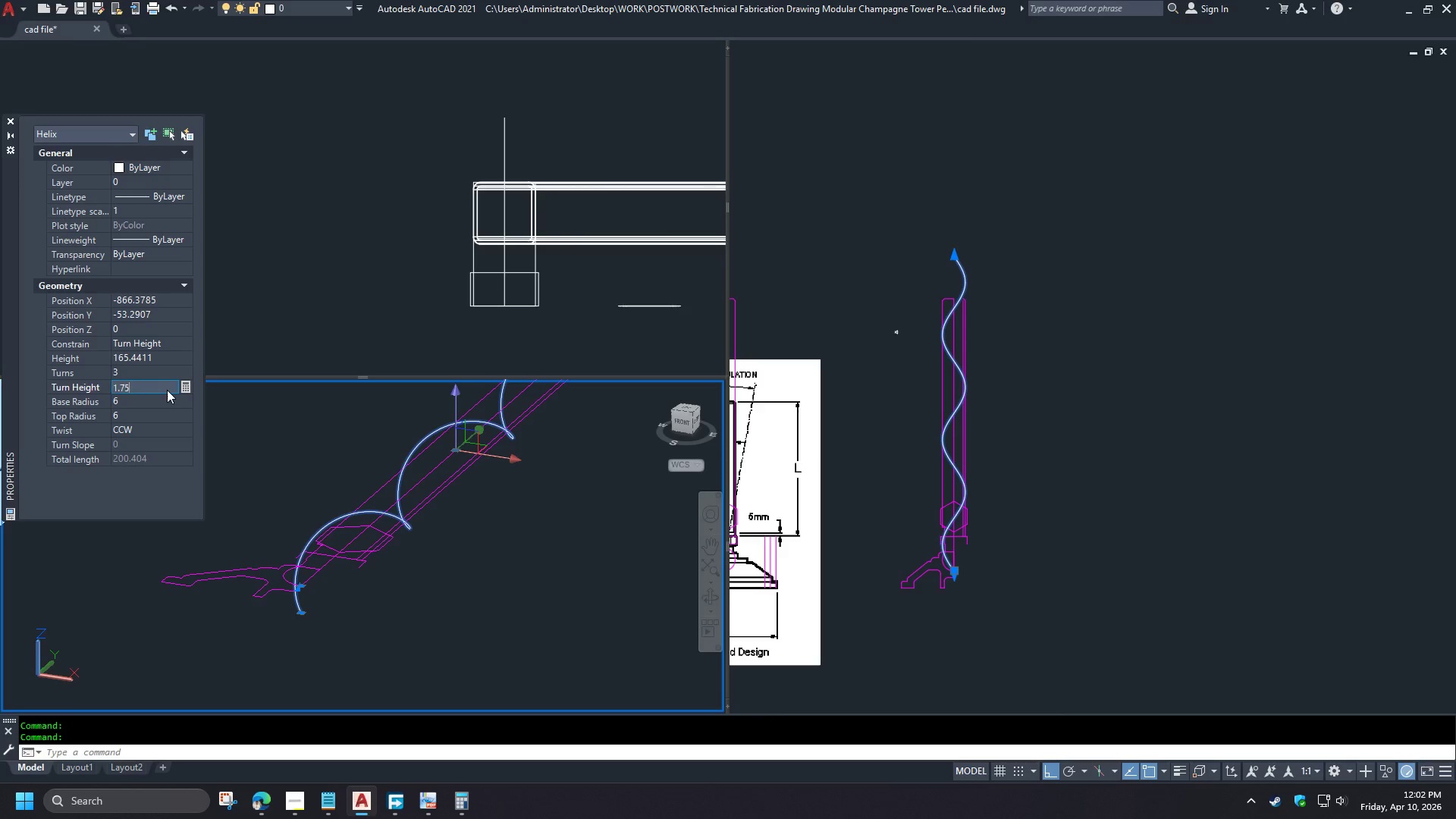 
key(Numpad5)
 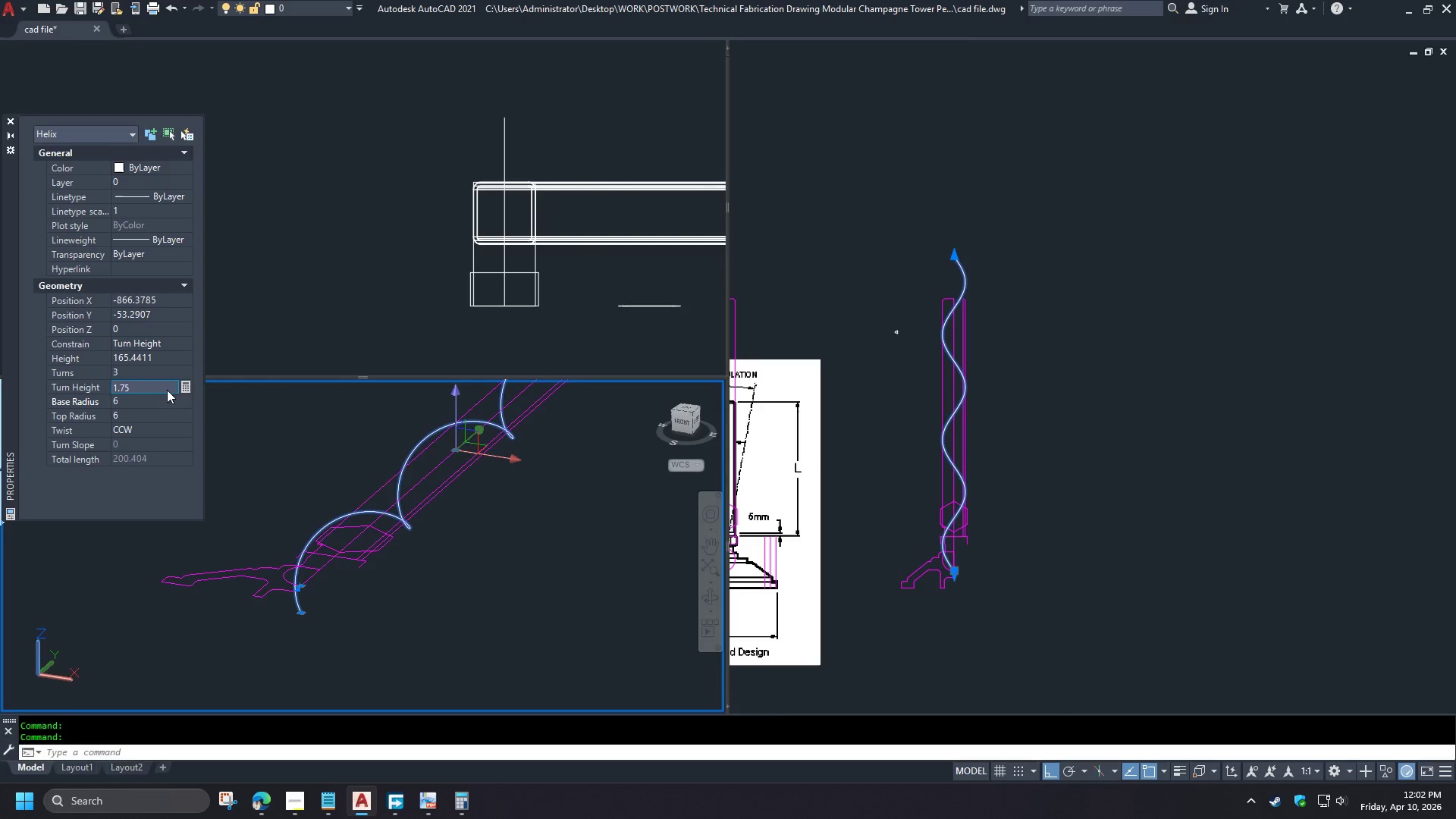 
key(NumpadEnter)
 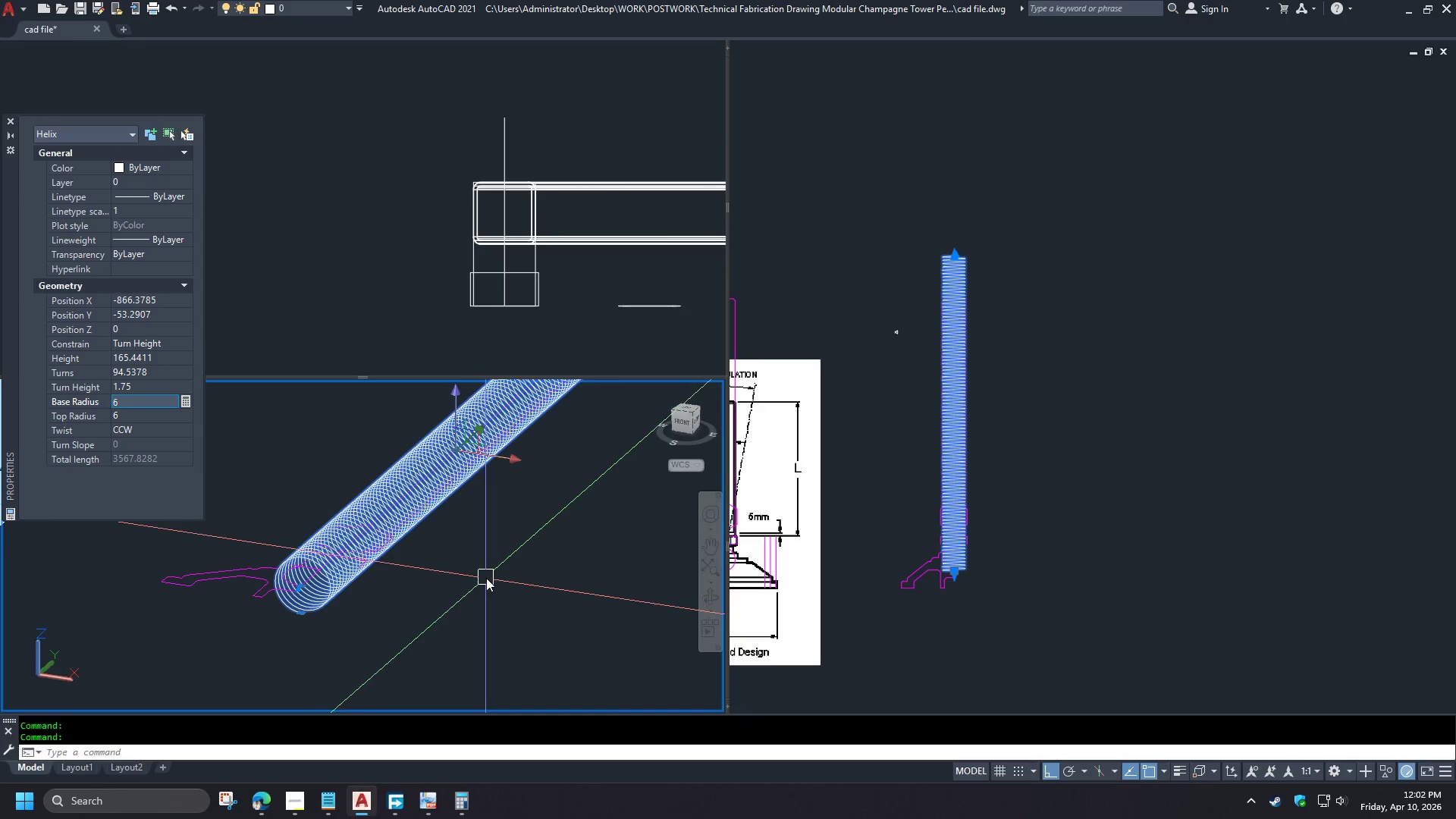 
key(Escape)
 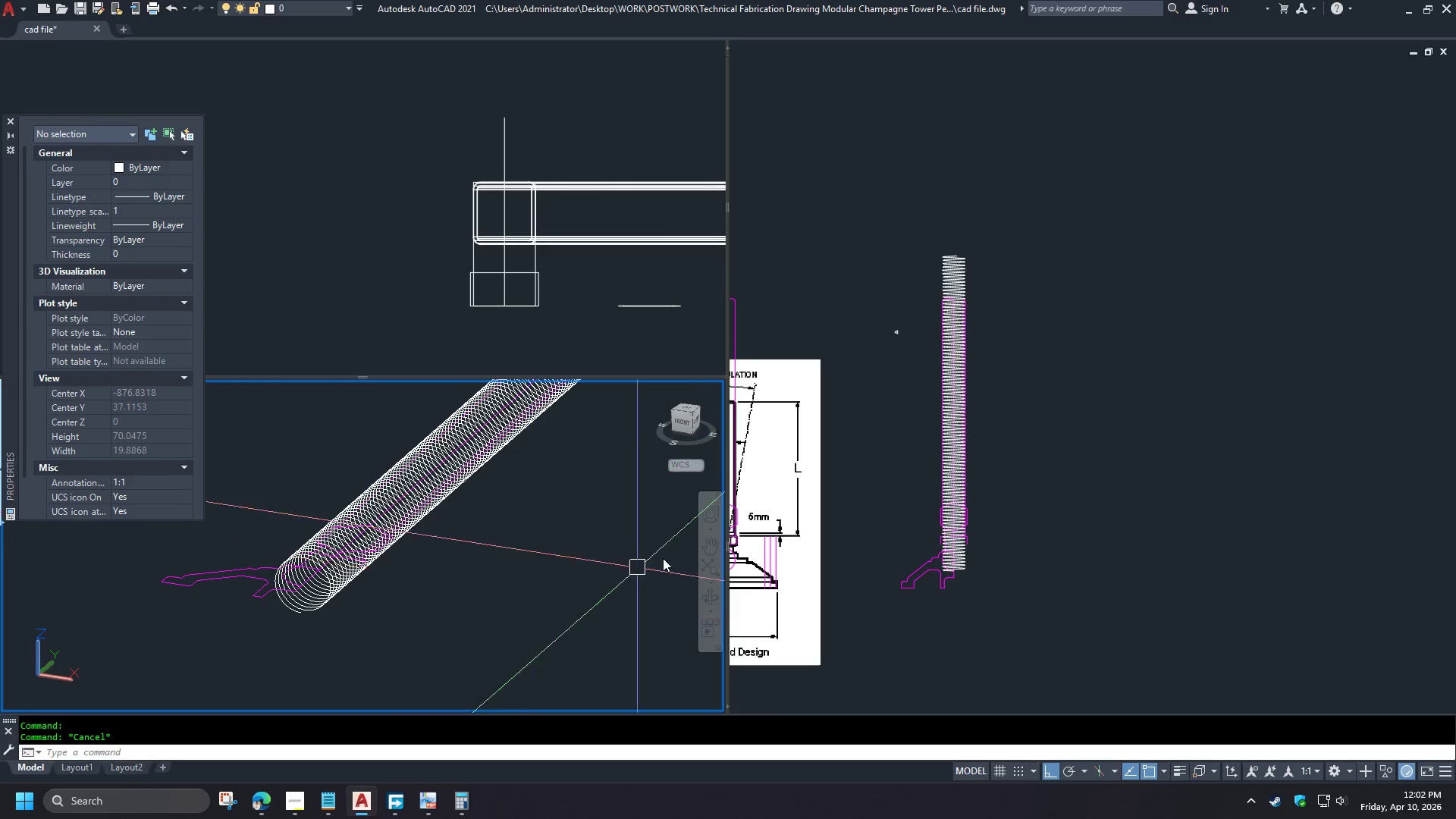 
key(Control+1)
 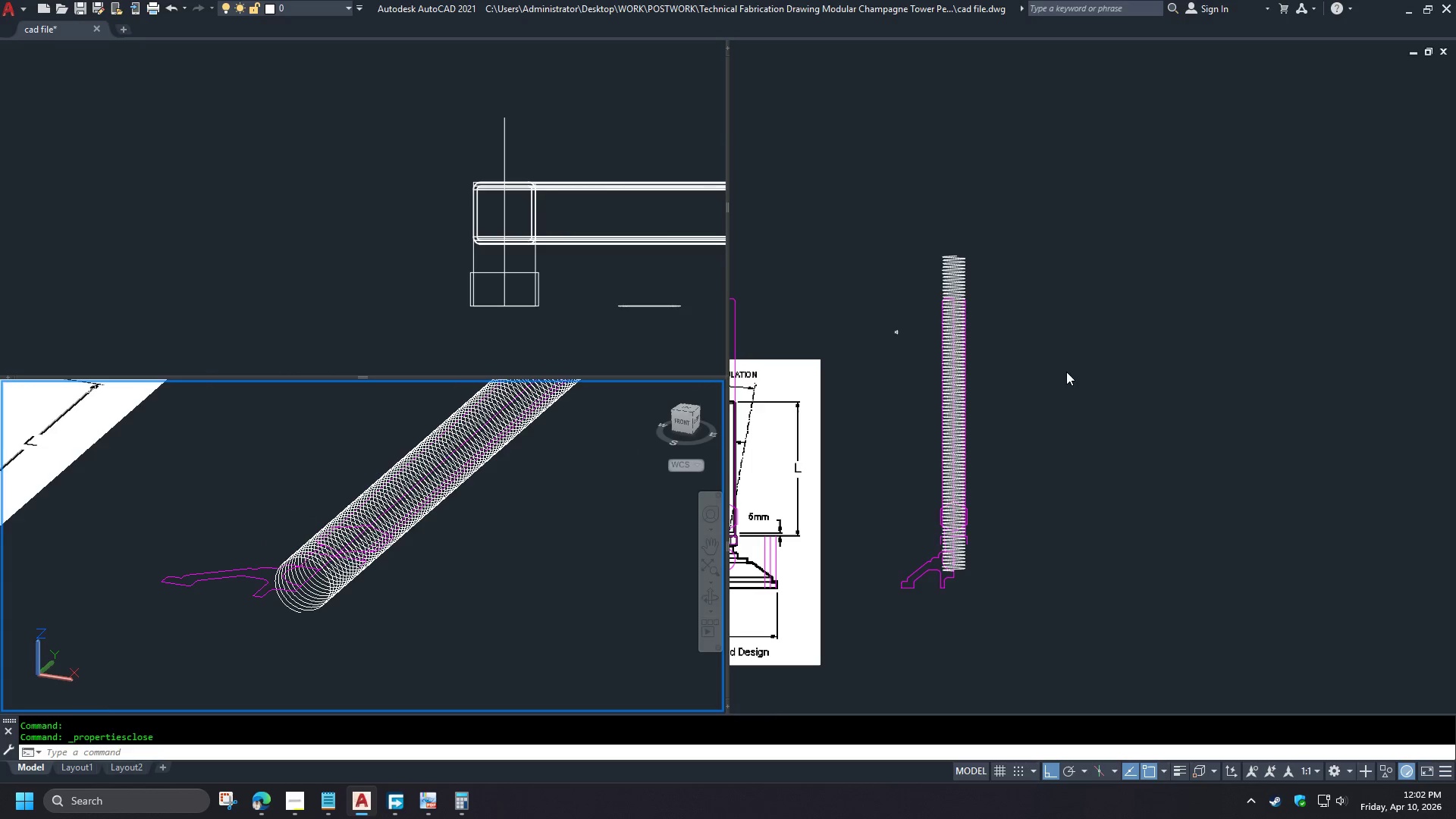 
key(Escape)
 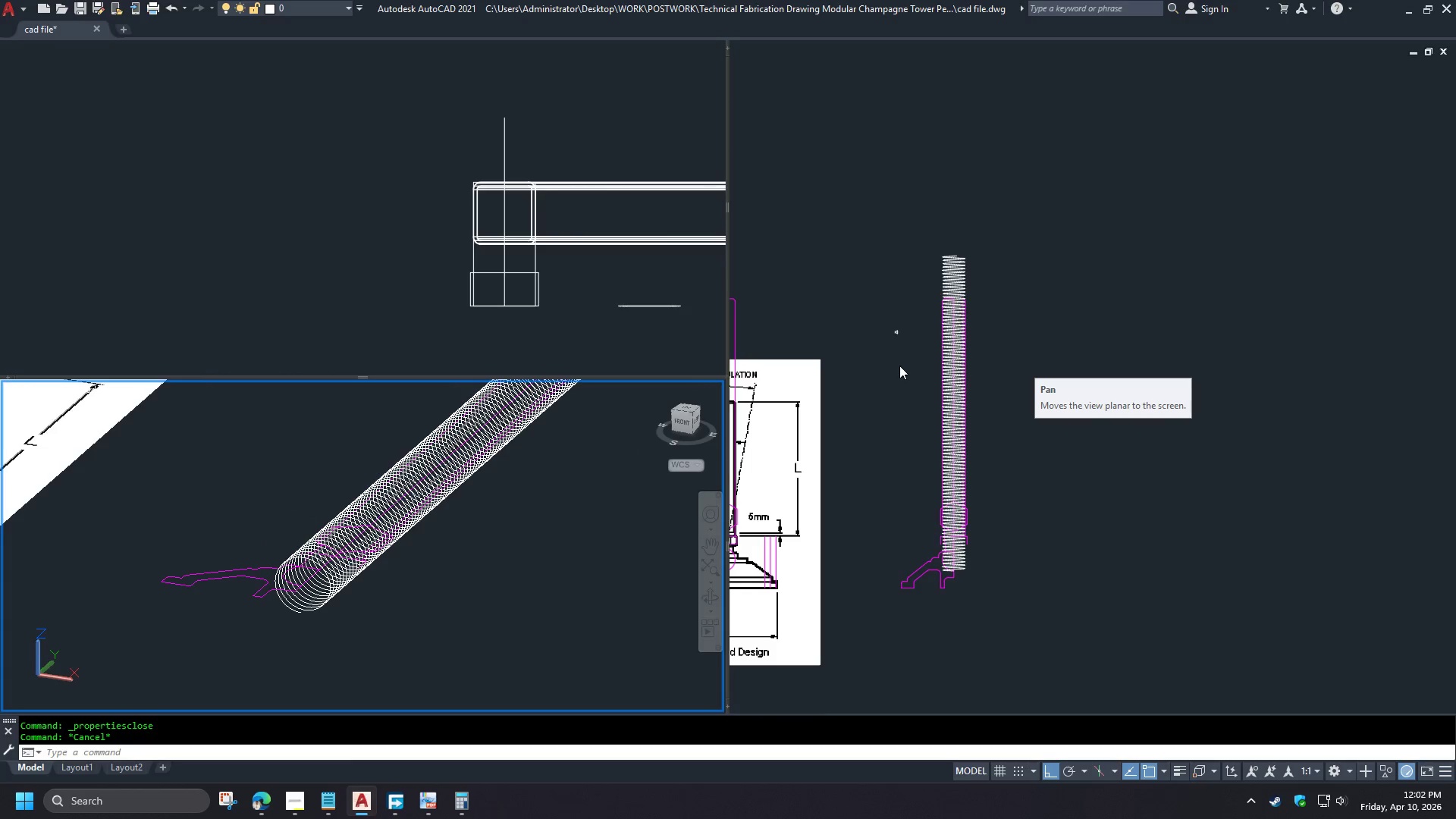 
left_click([903, 370])
 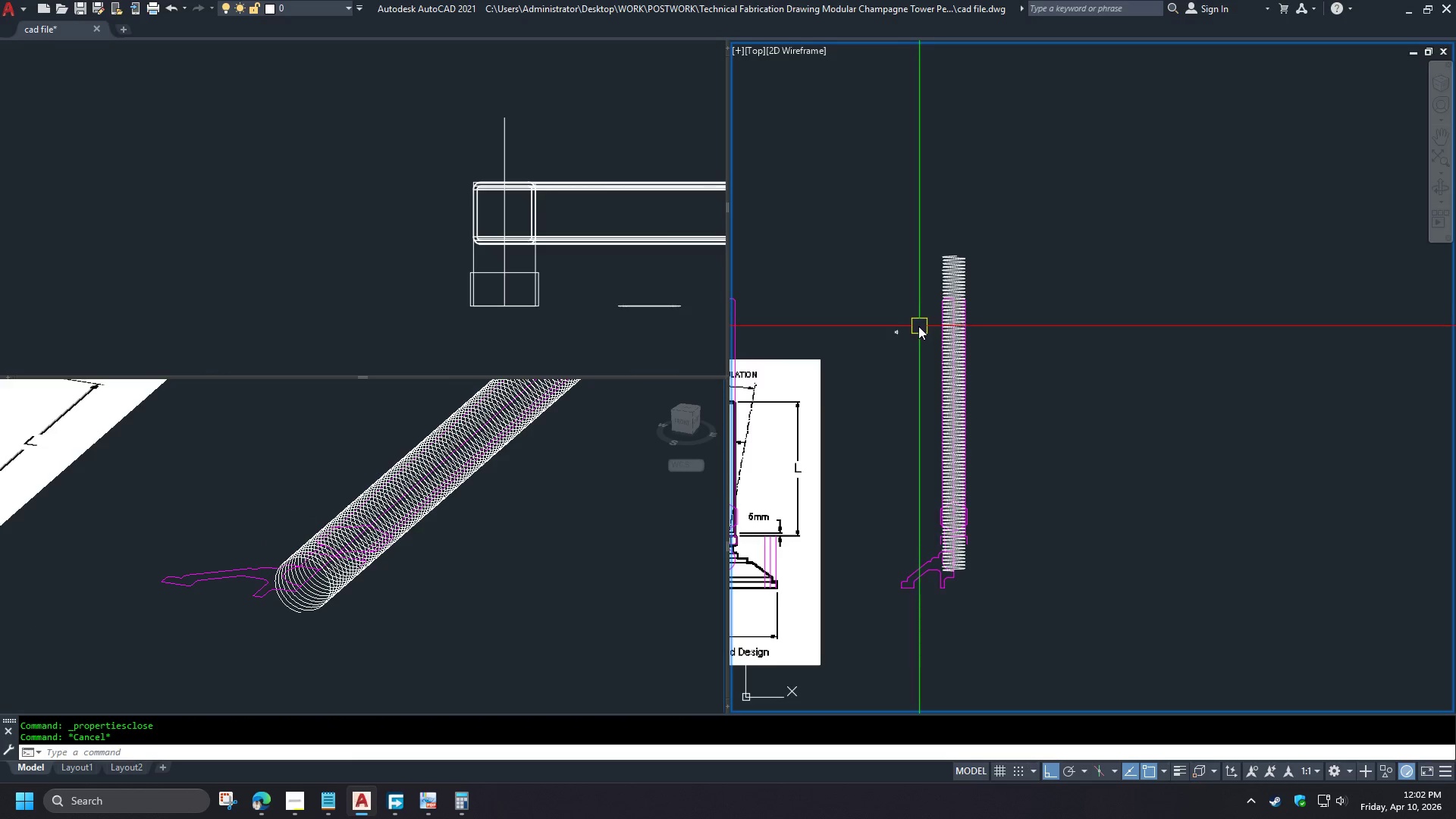 
scroll: coordinate [916, 333], scroll_direction: up, amount: 1.0
 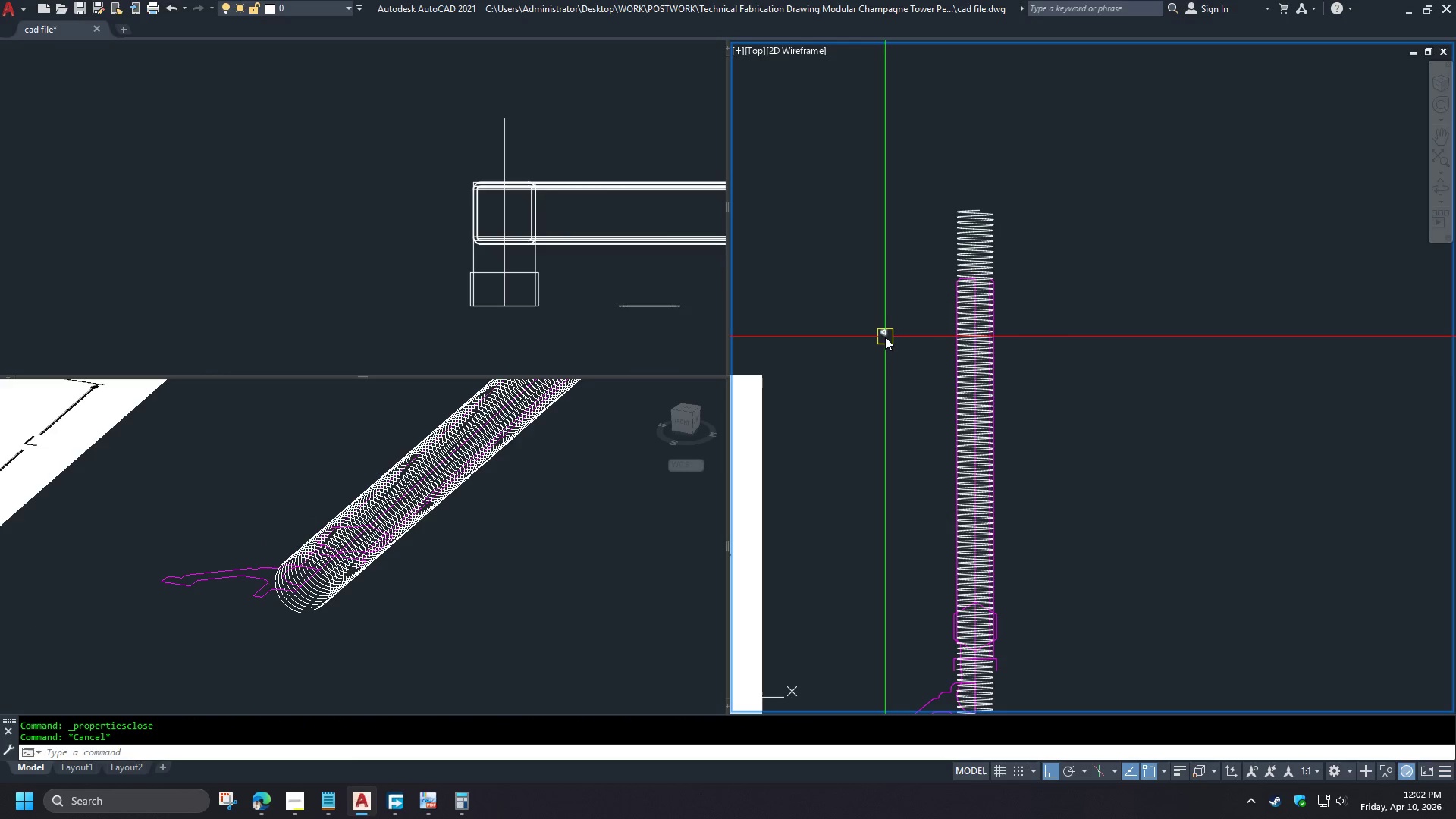 
left_click([885, 337])
 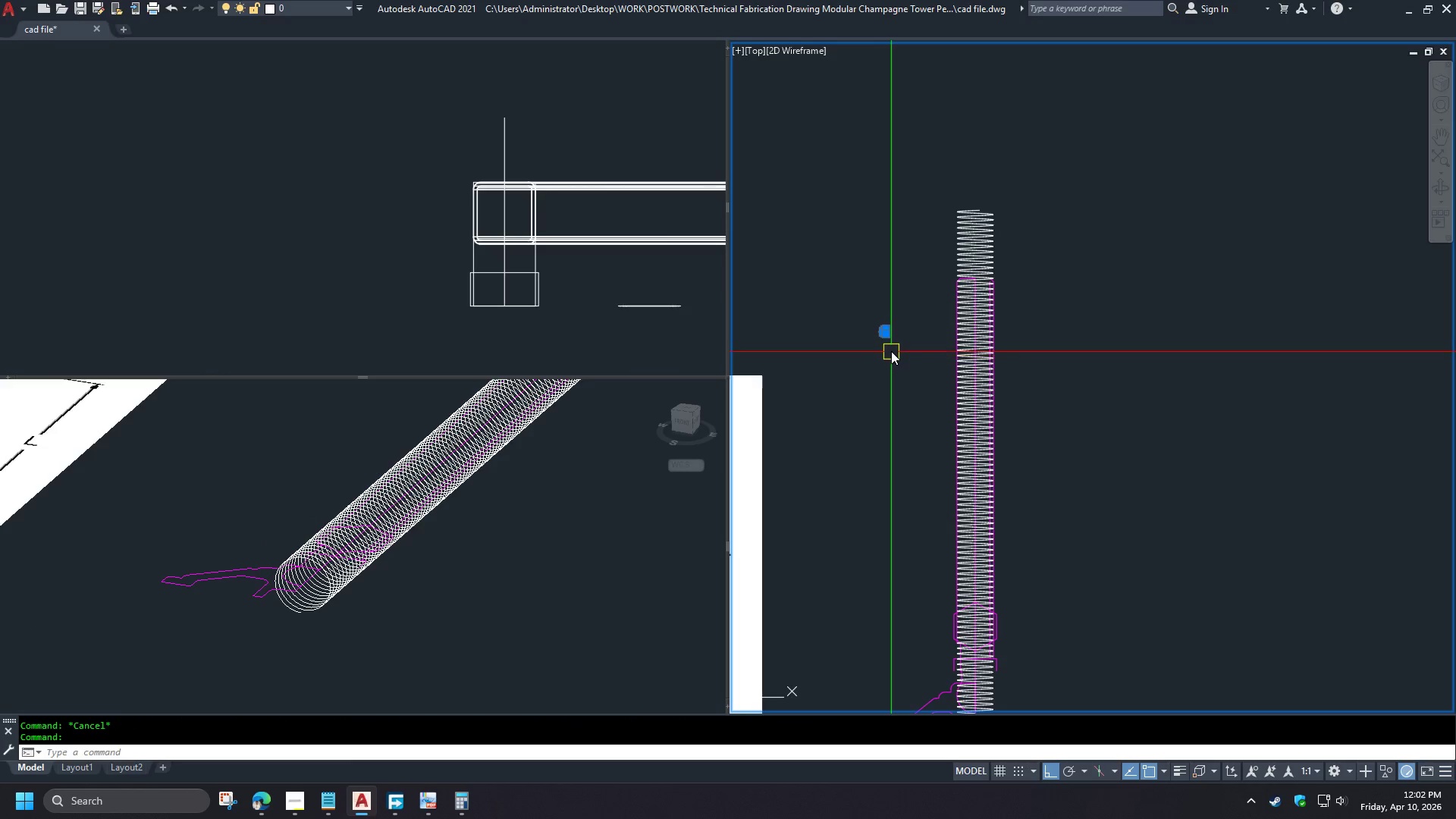 
scroll: coordinate [890, 350], scroll_direction: up, amount: 1.0
 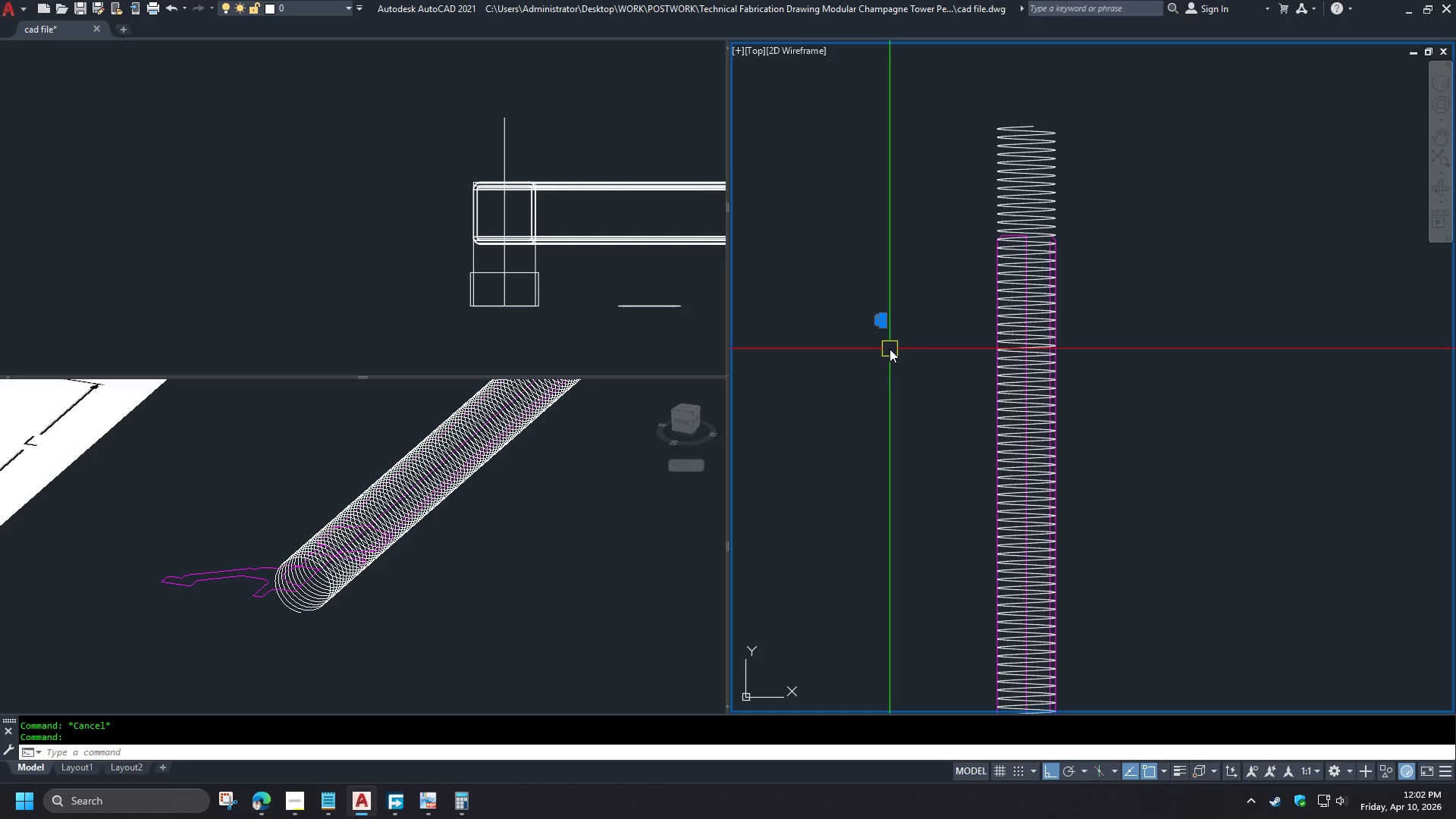 
key(M)
 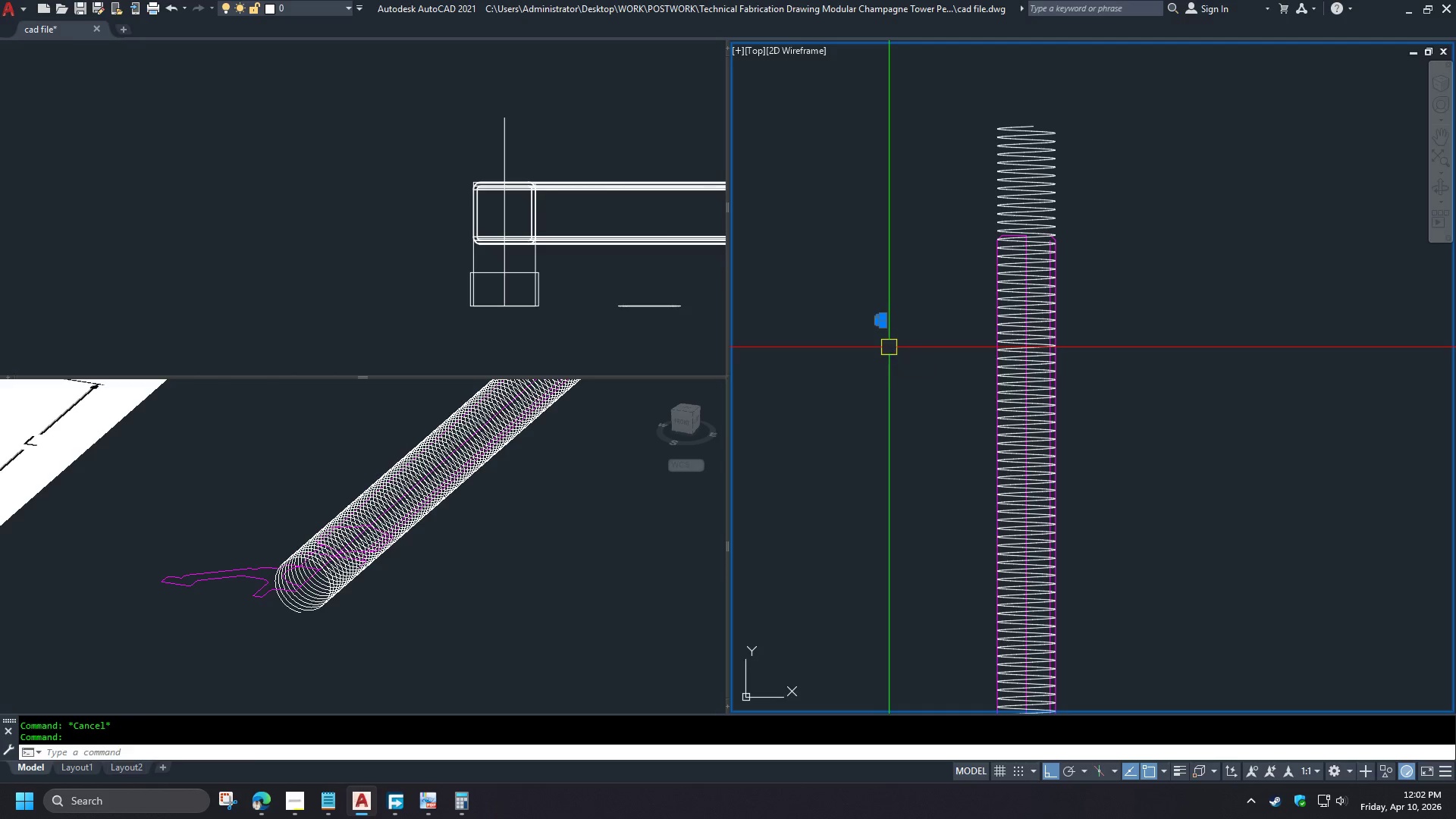 
key(Space)
 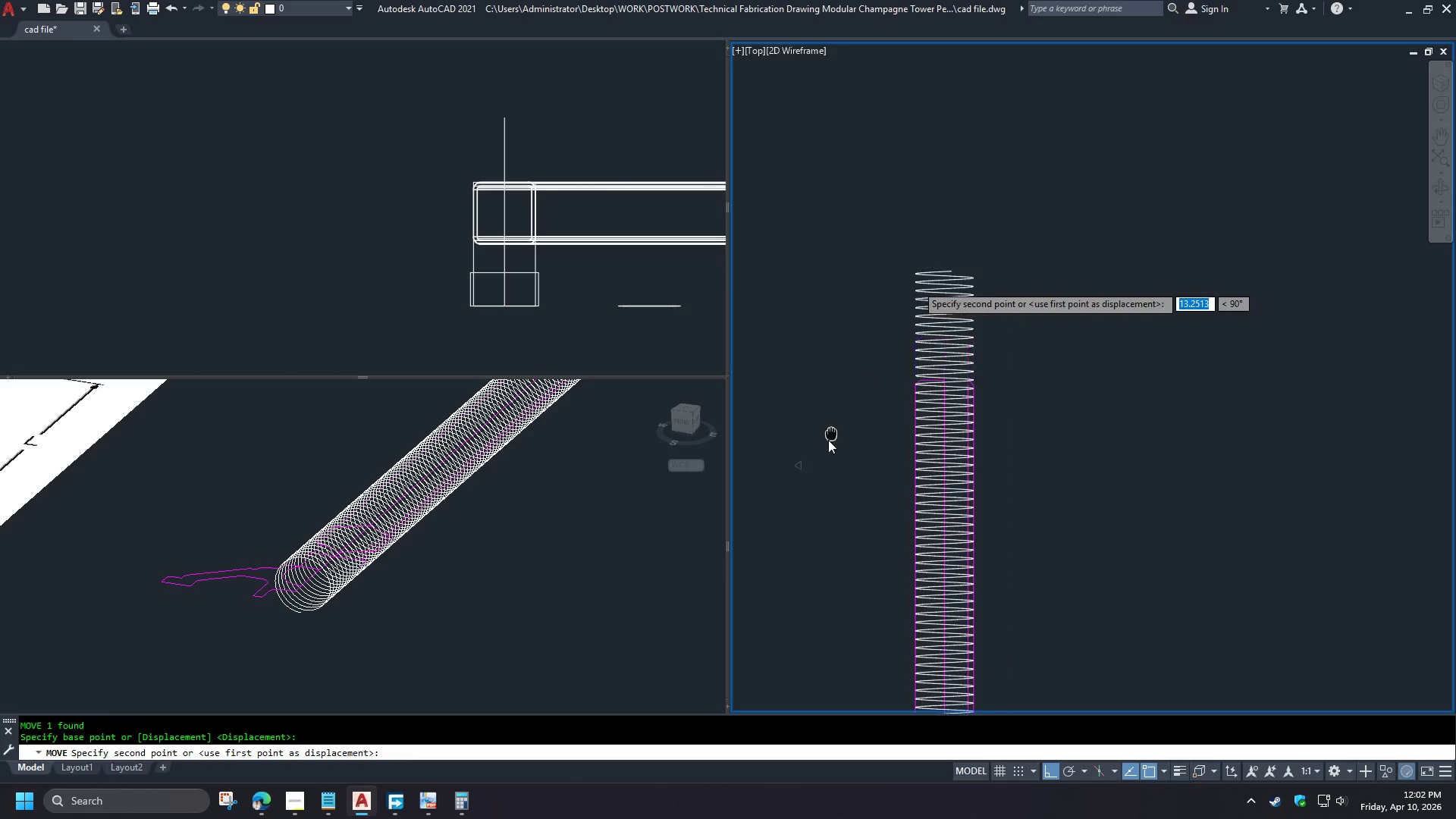 
scroll: coordinate [854, 388], scroll_direction: up, amount: 2.0
 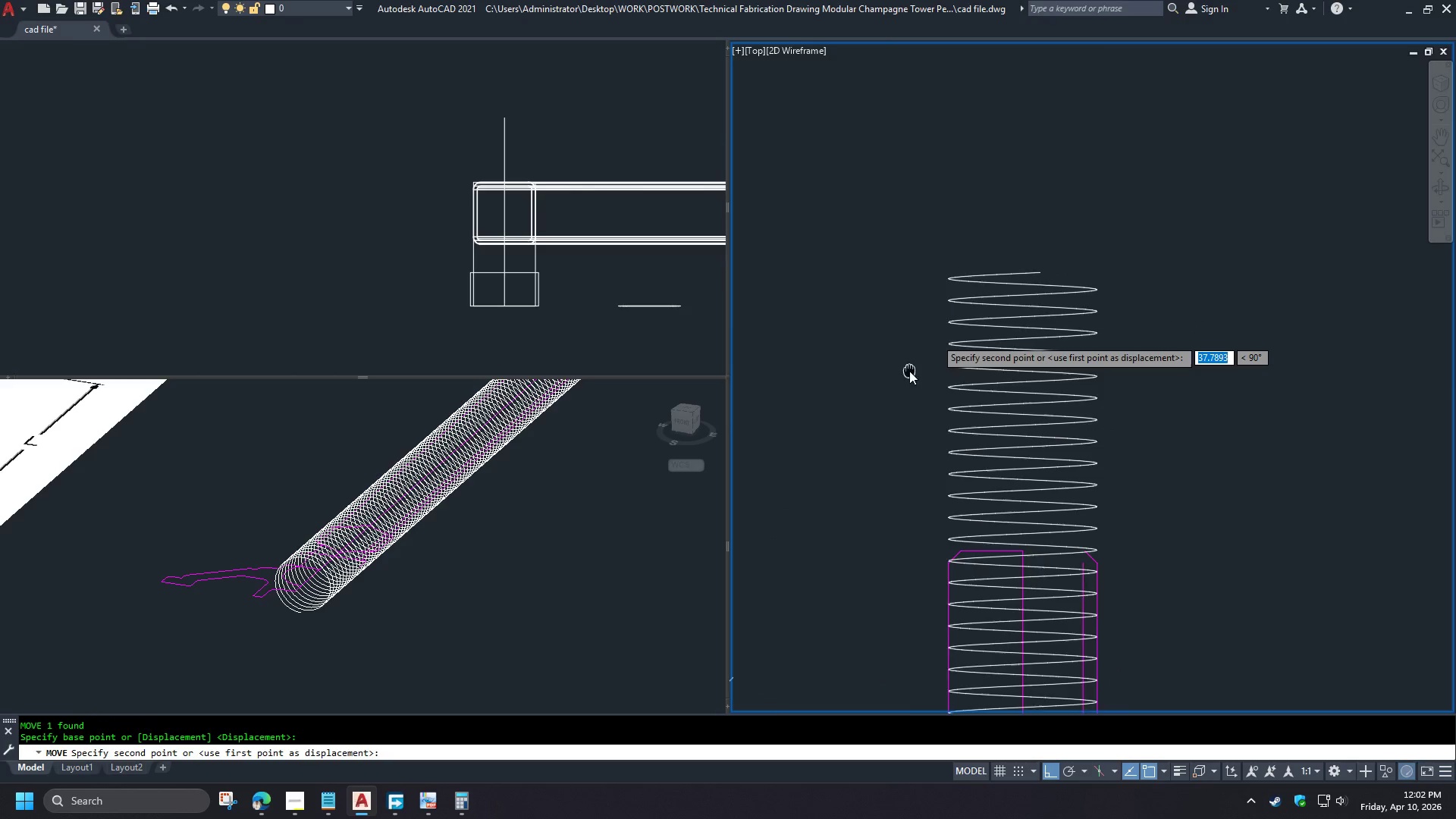 
hold_key(key=ShiftLeft, duration=1.5)
 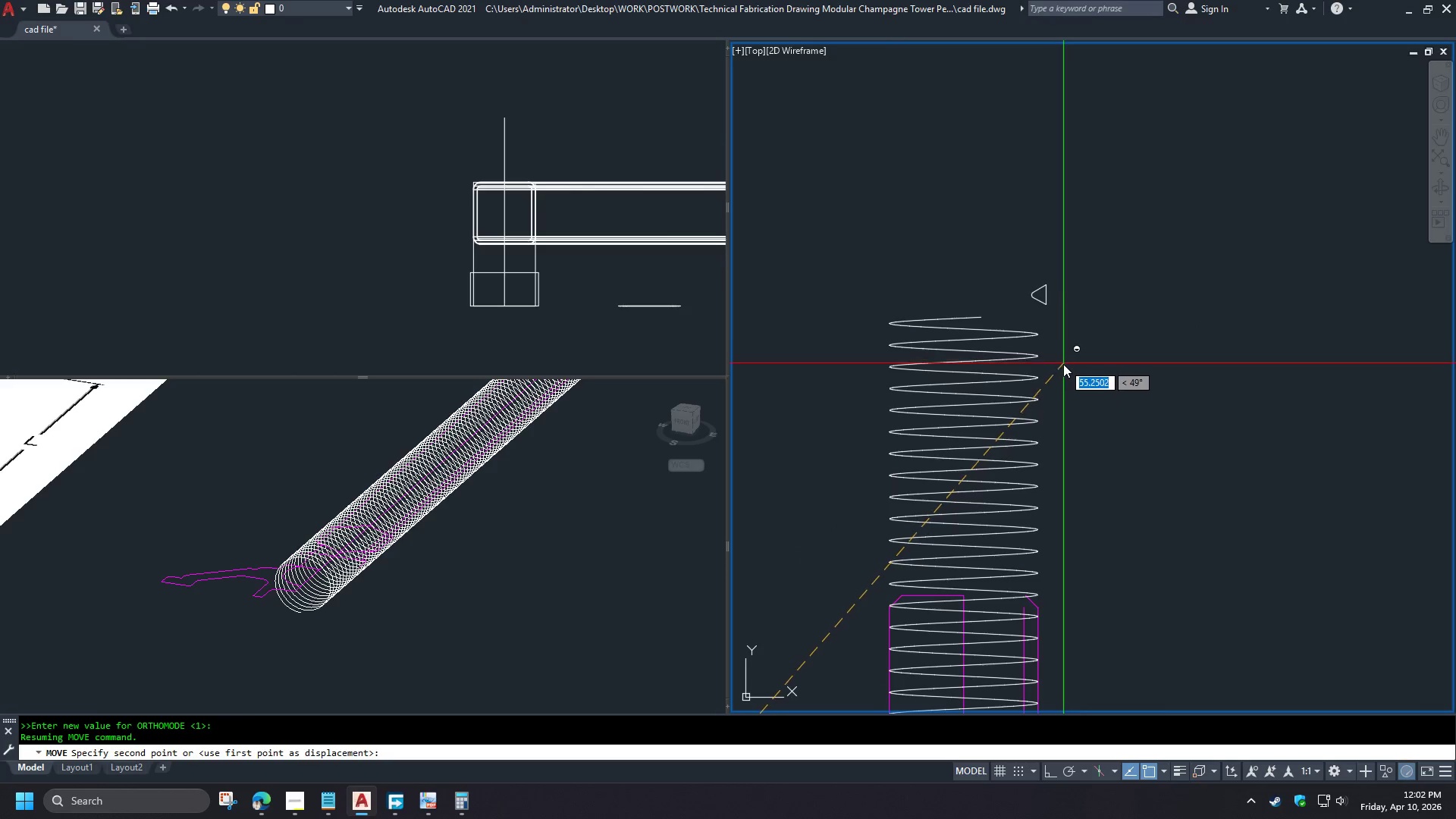 
hold_key(key=ShiftLeft, duration=1.45)
left_click([1062, 367])
 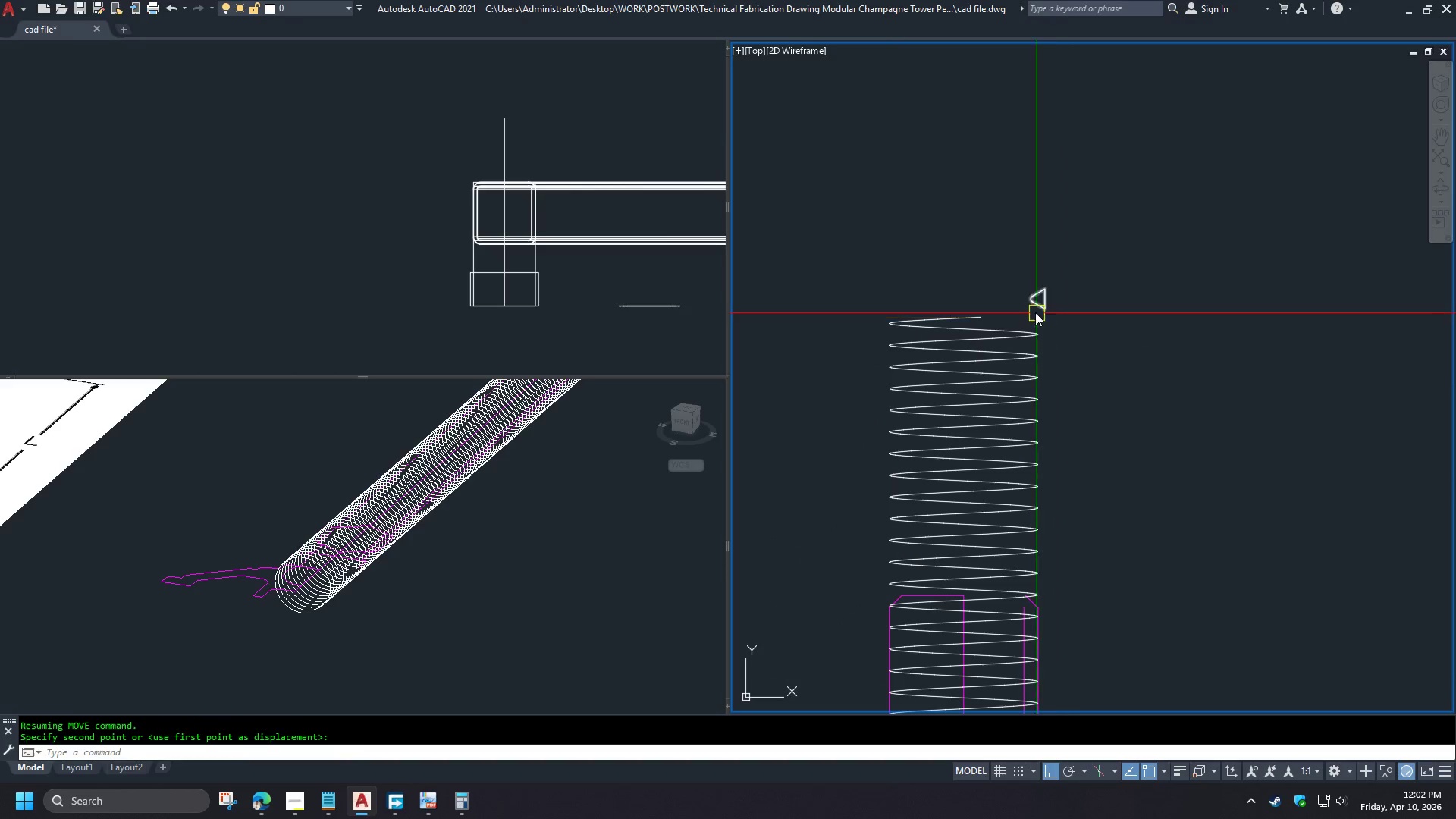 
scroll: coordinate [1018, 308], scroll_direction: up, amount: 2.0
 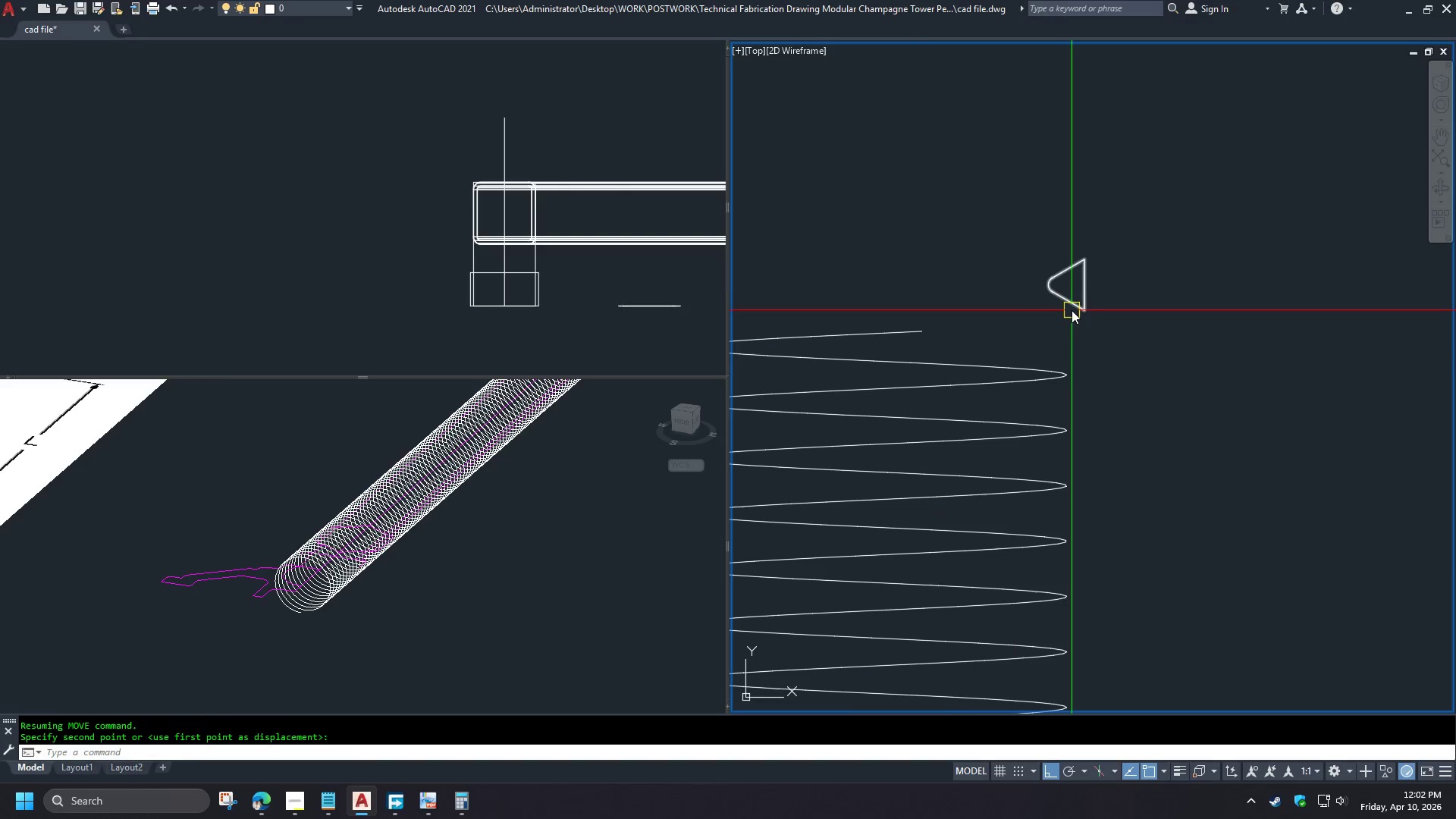 
left_click([1072, 309])
 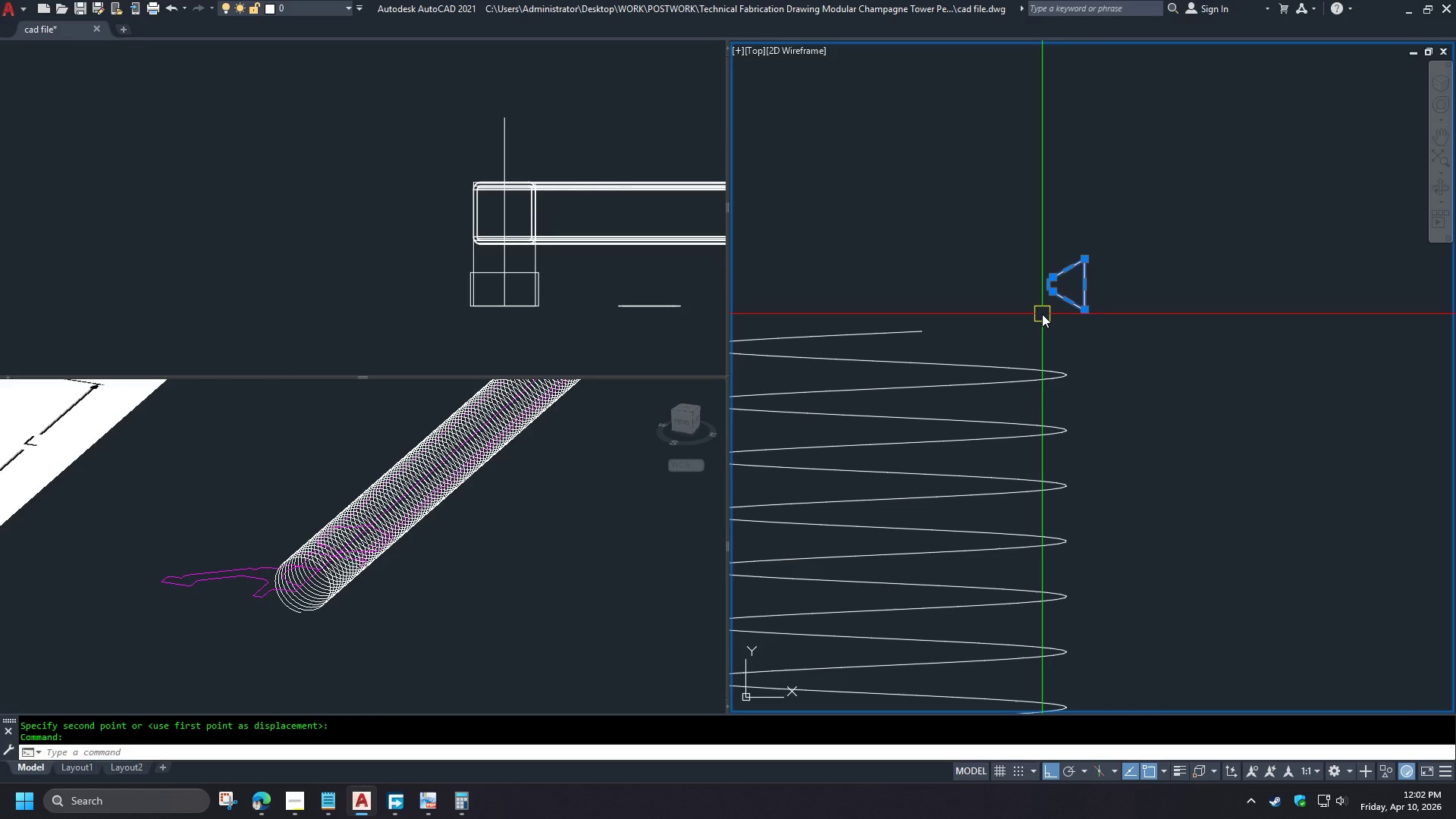 
type(mi )
 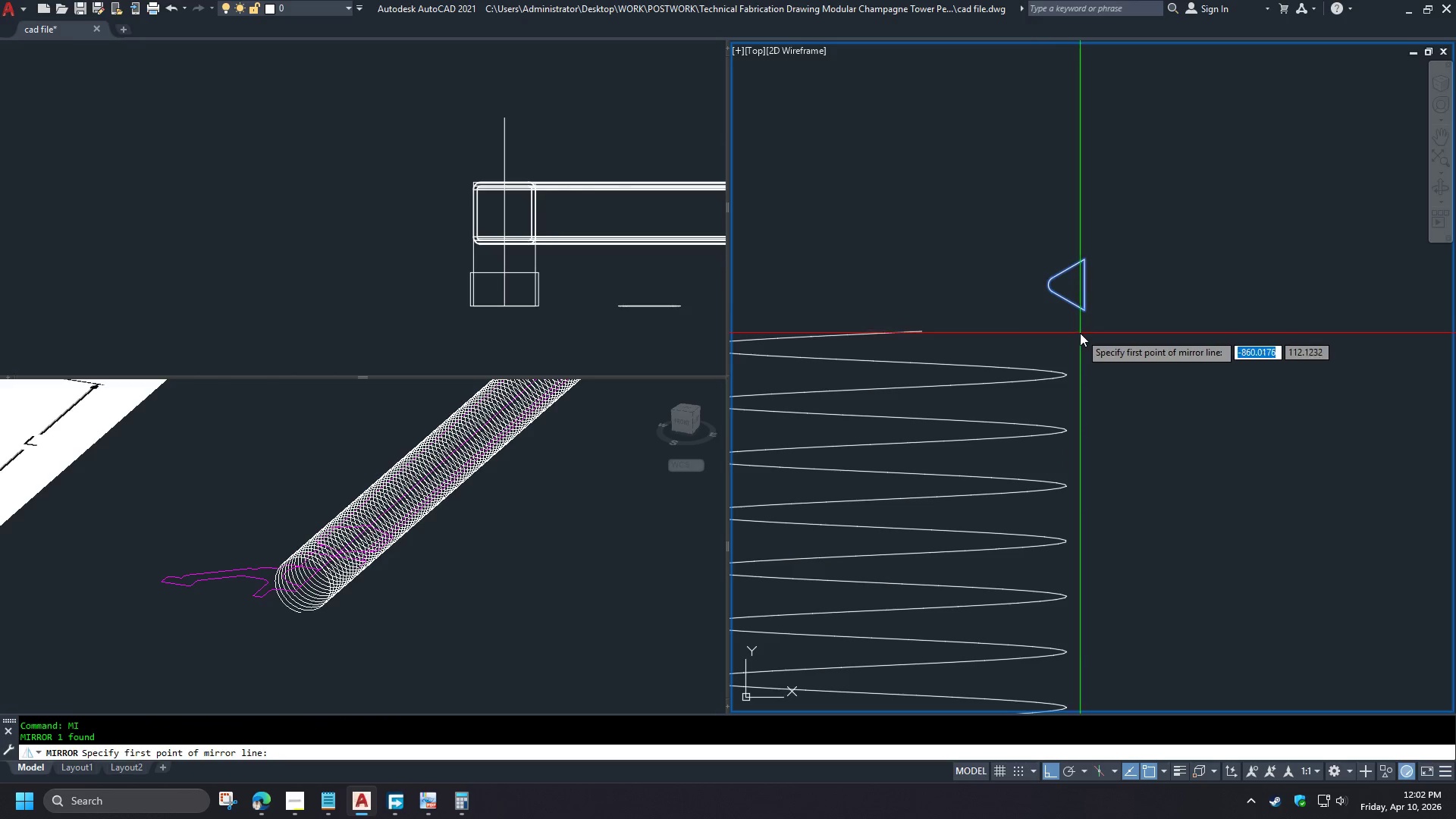 
left_click_drag(start_coordinate=[1080, 333], to_coordinate=[1083, 340])
 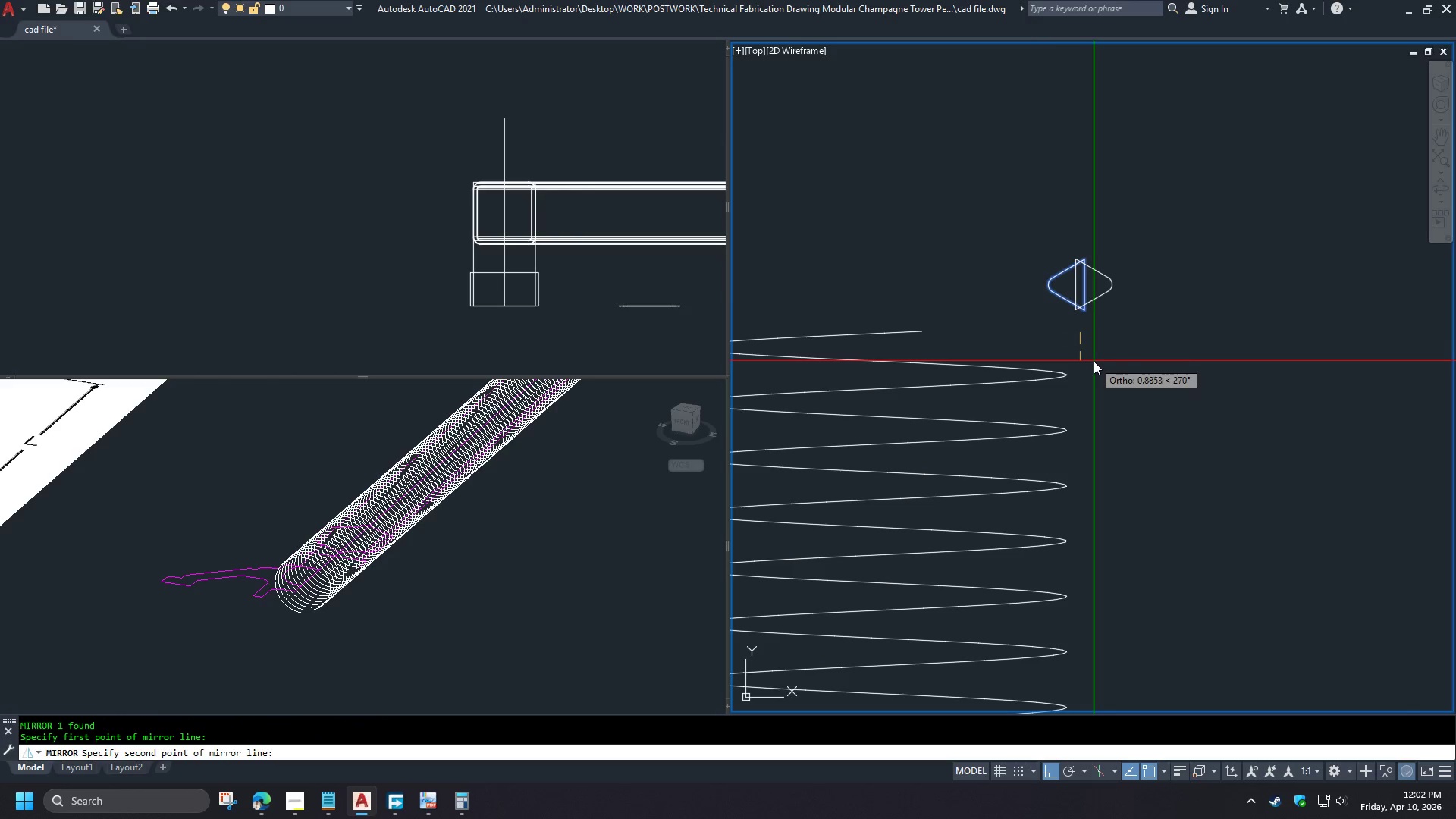 
left_click([1094, 361])
 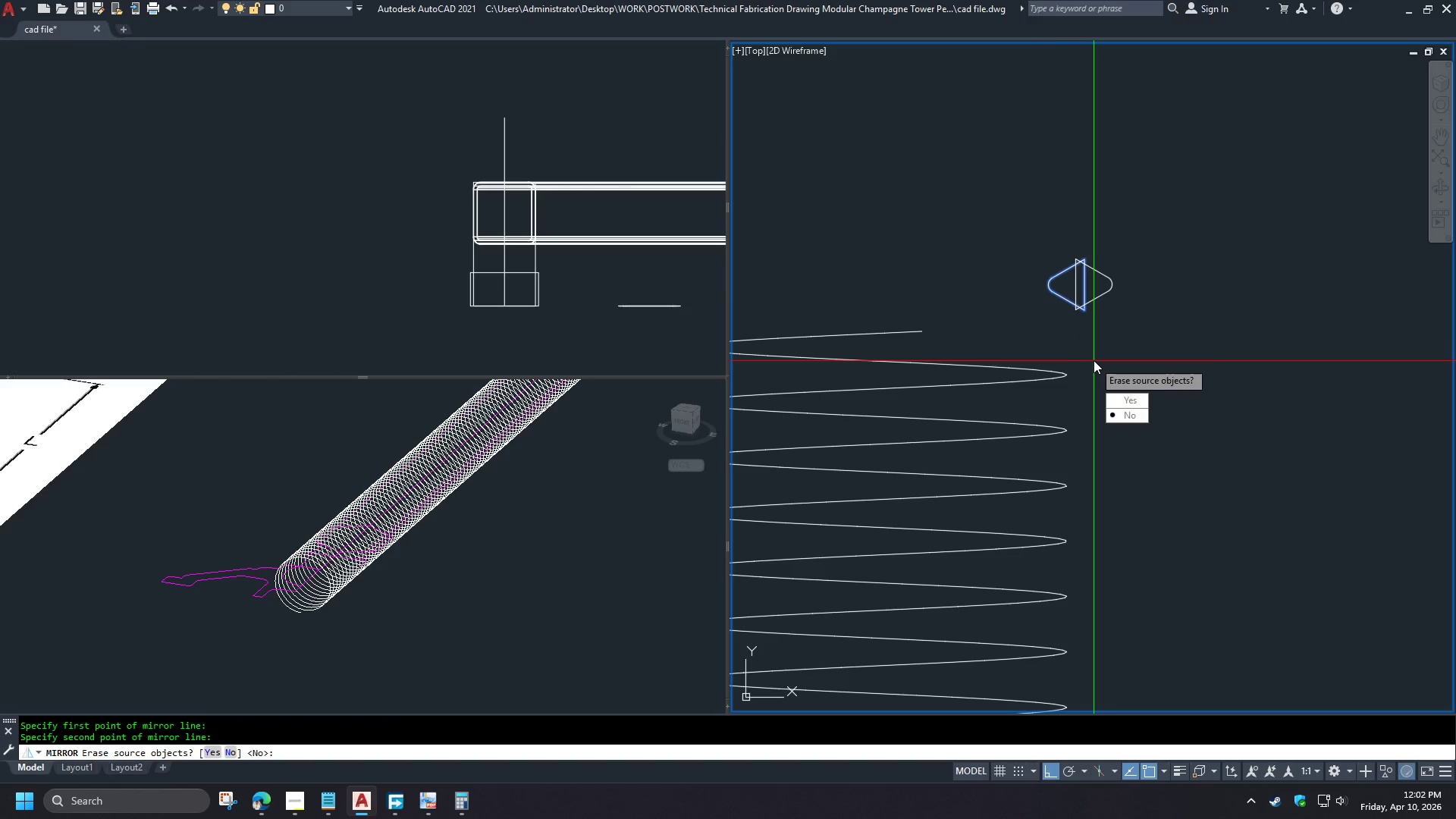 
key(Y)
 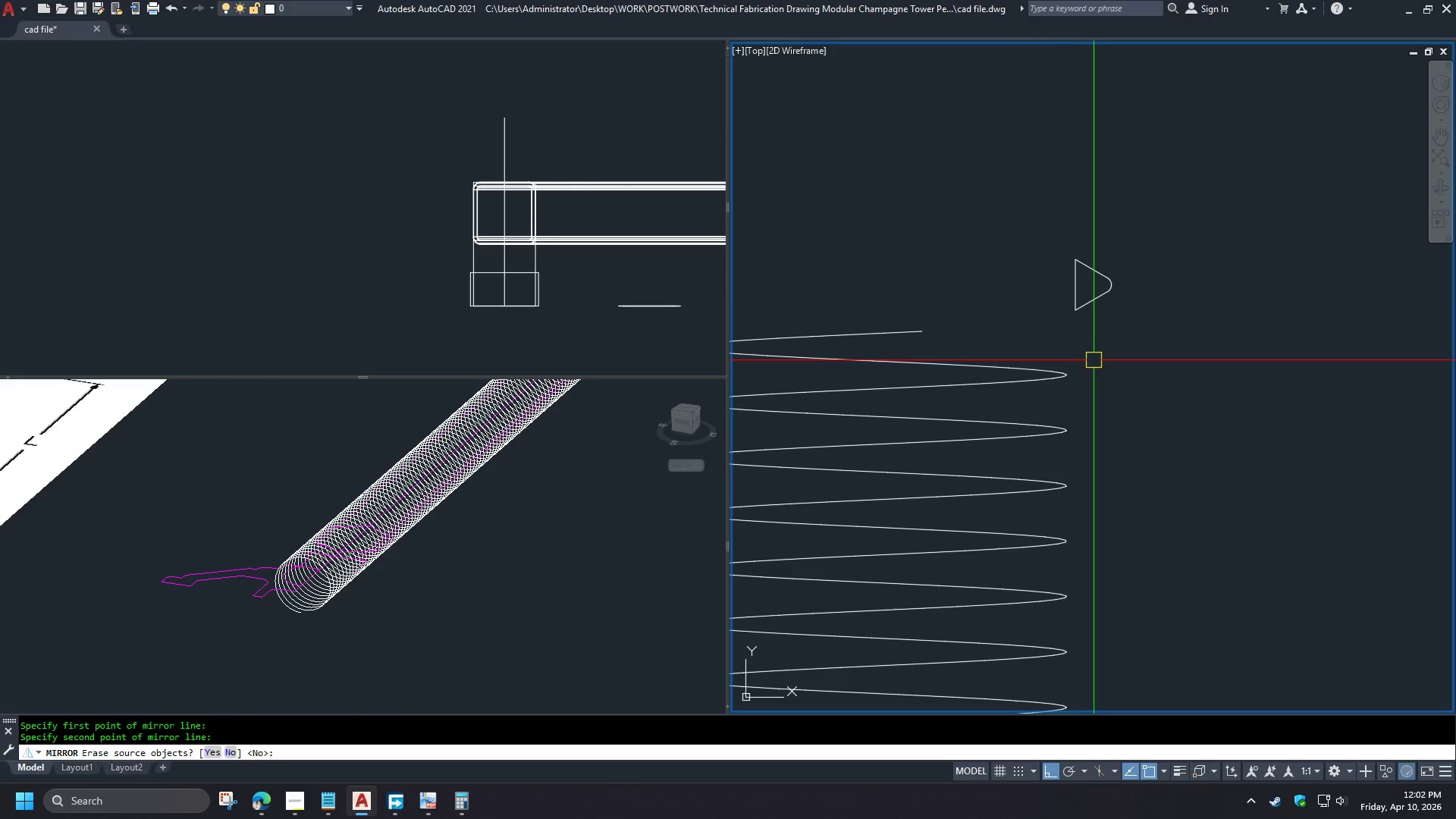 
key(Space)
 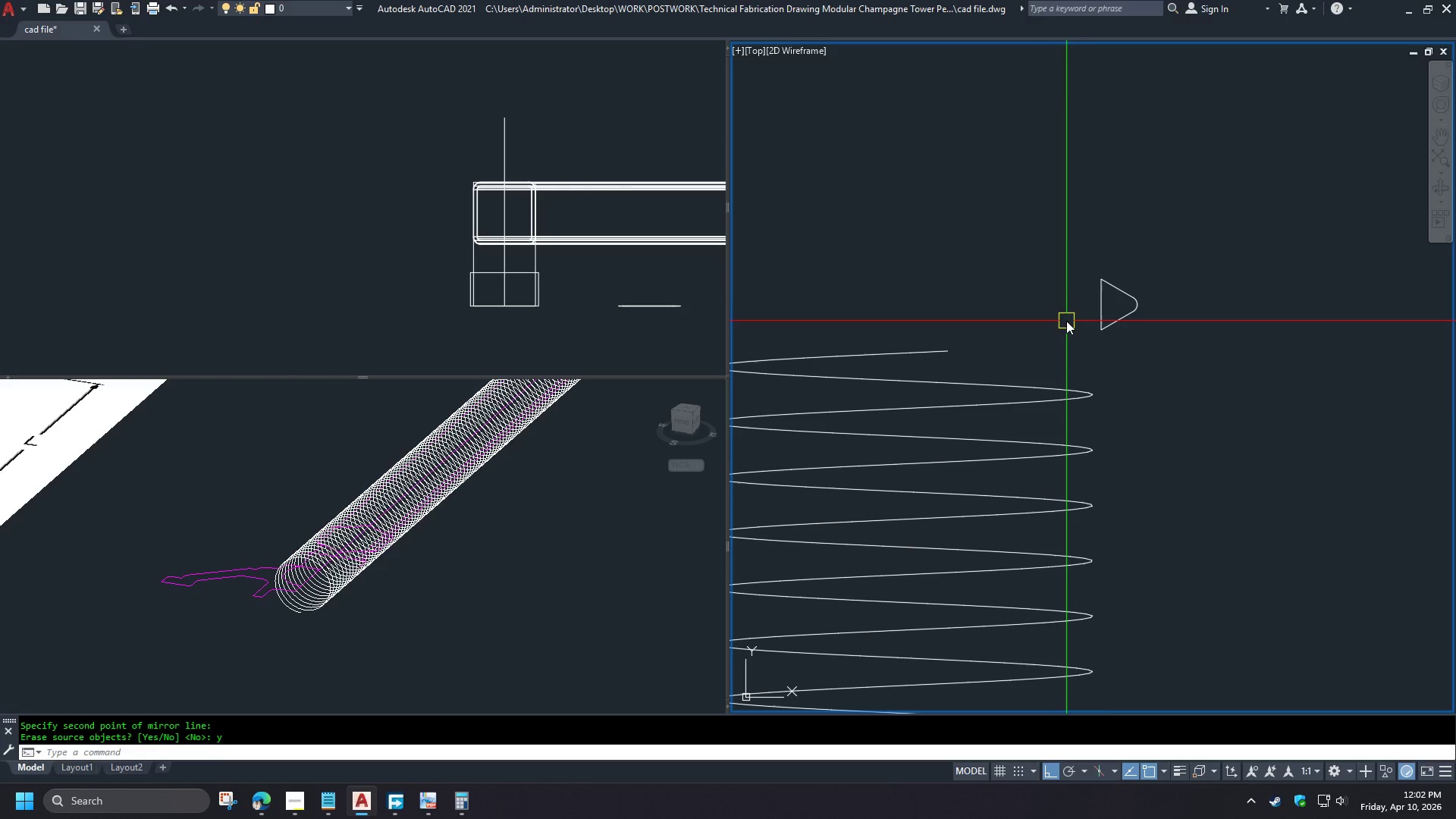 
type(swe )
 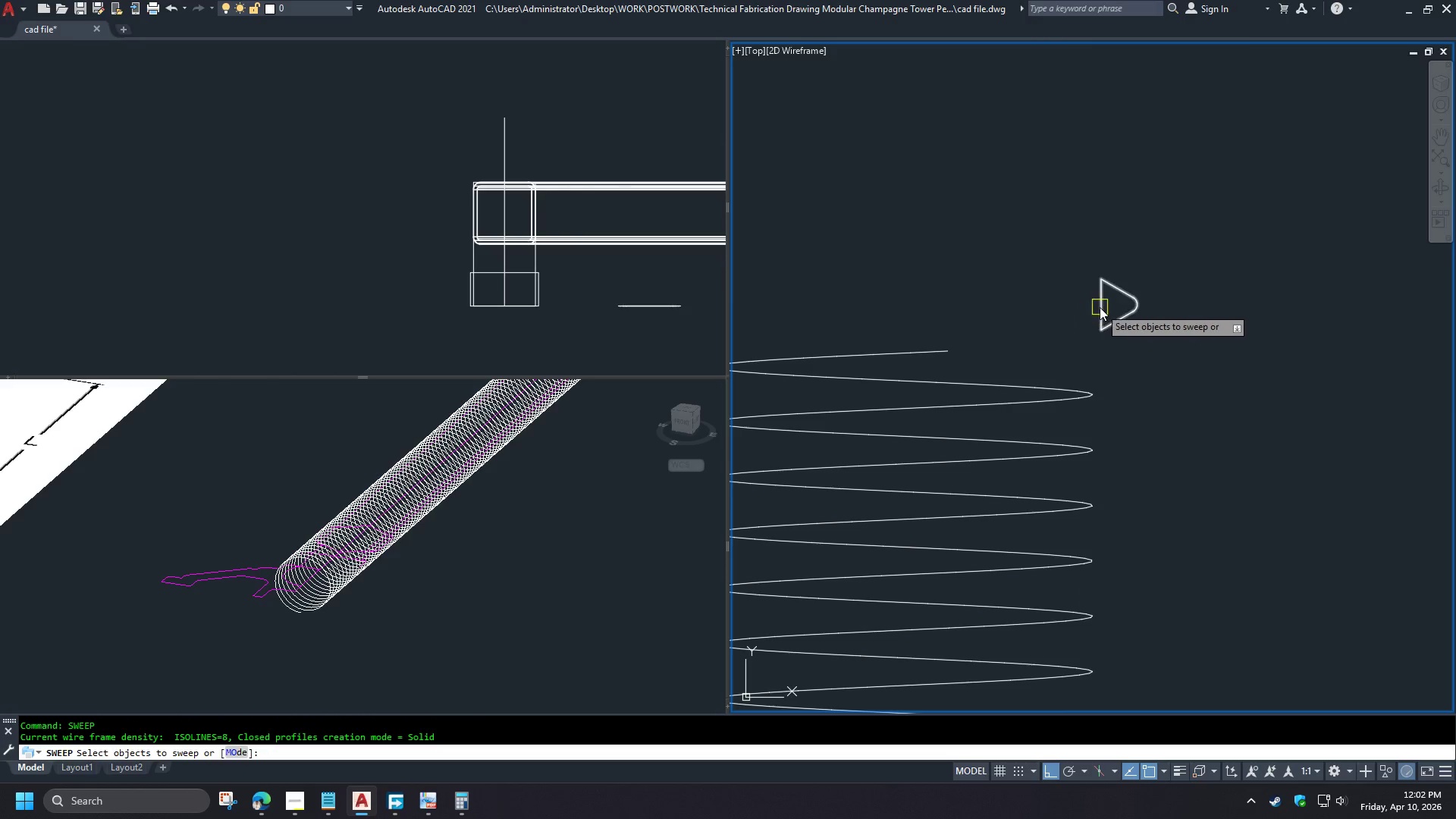 
left_click([1100, 307])
 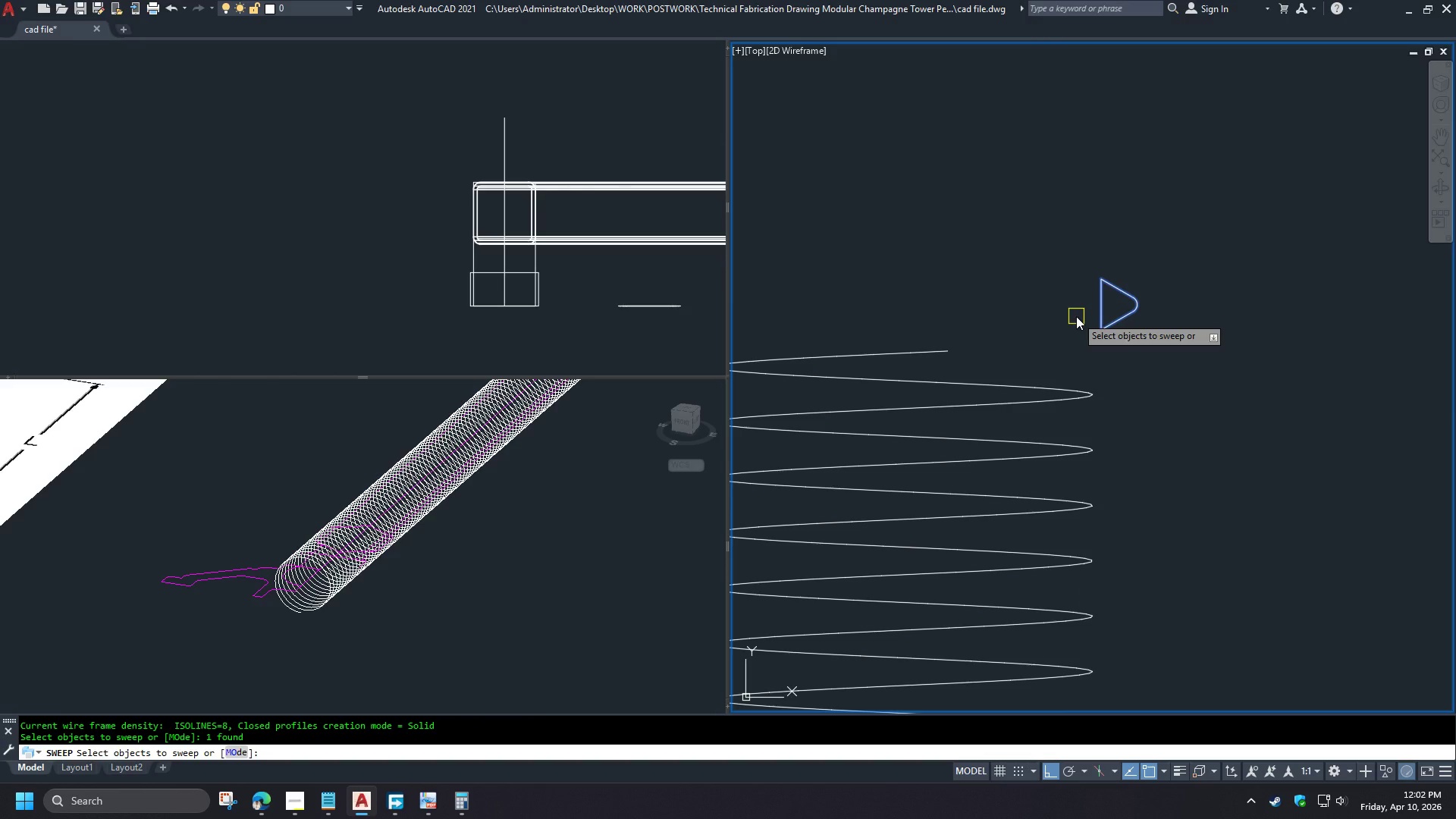 
key(Space)
 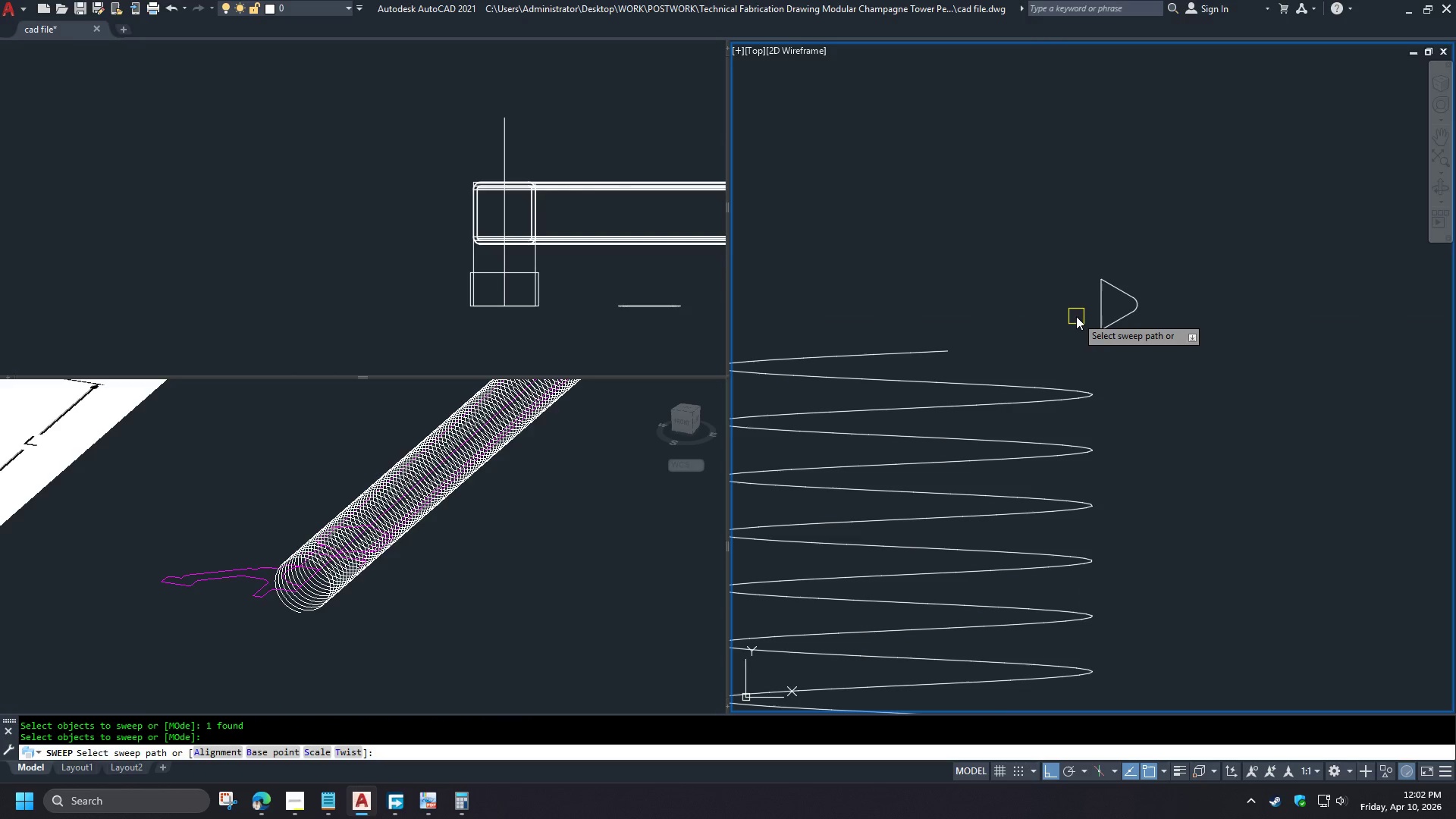 
key(A)
 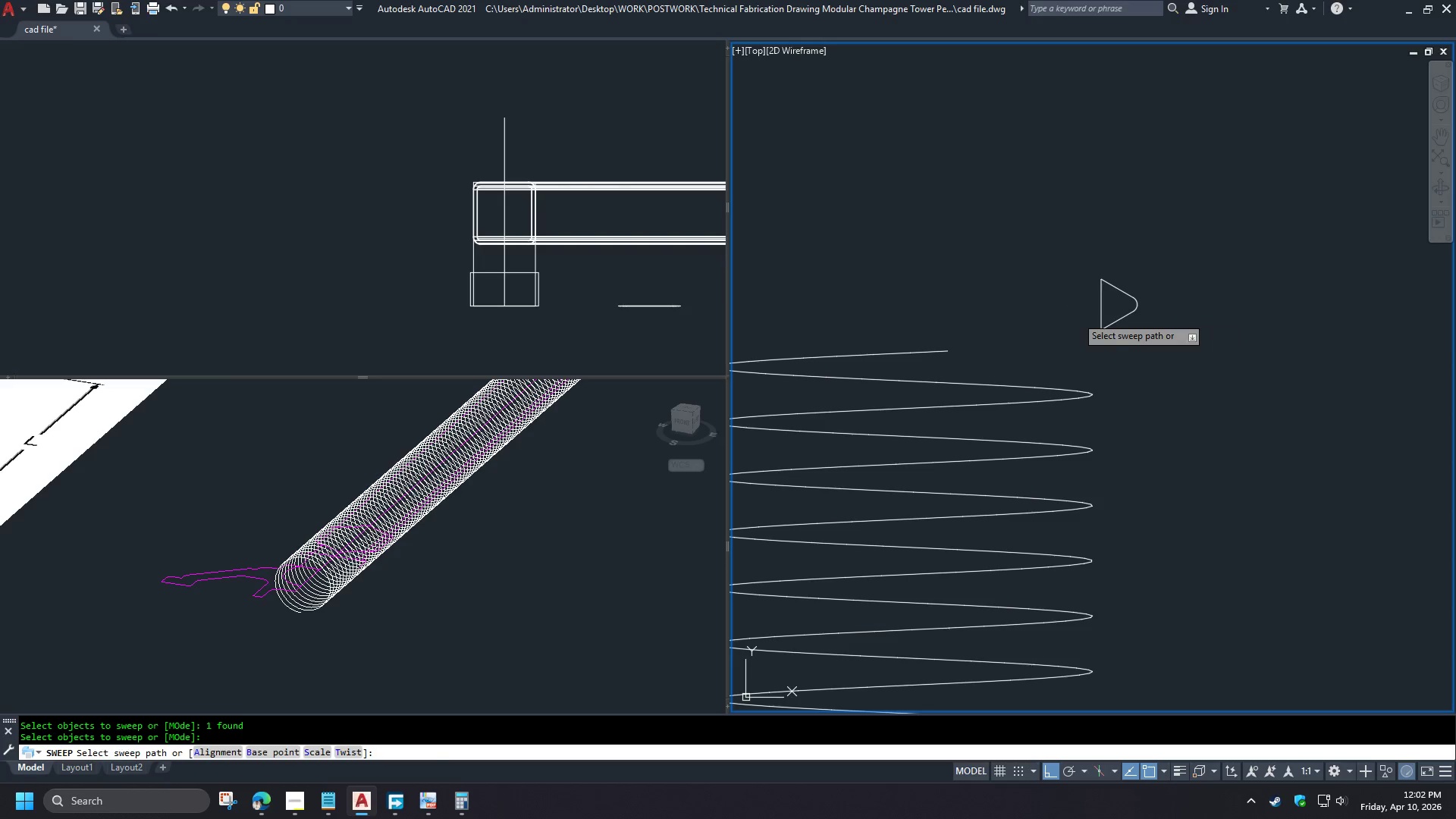 
key(Space)
 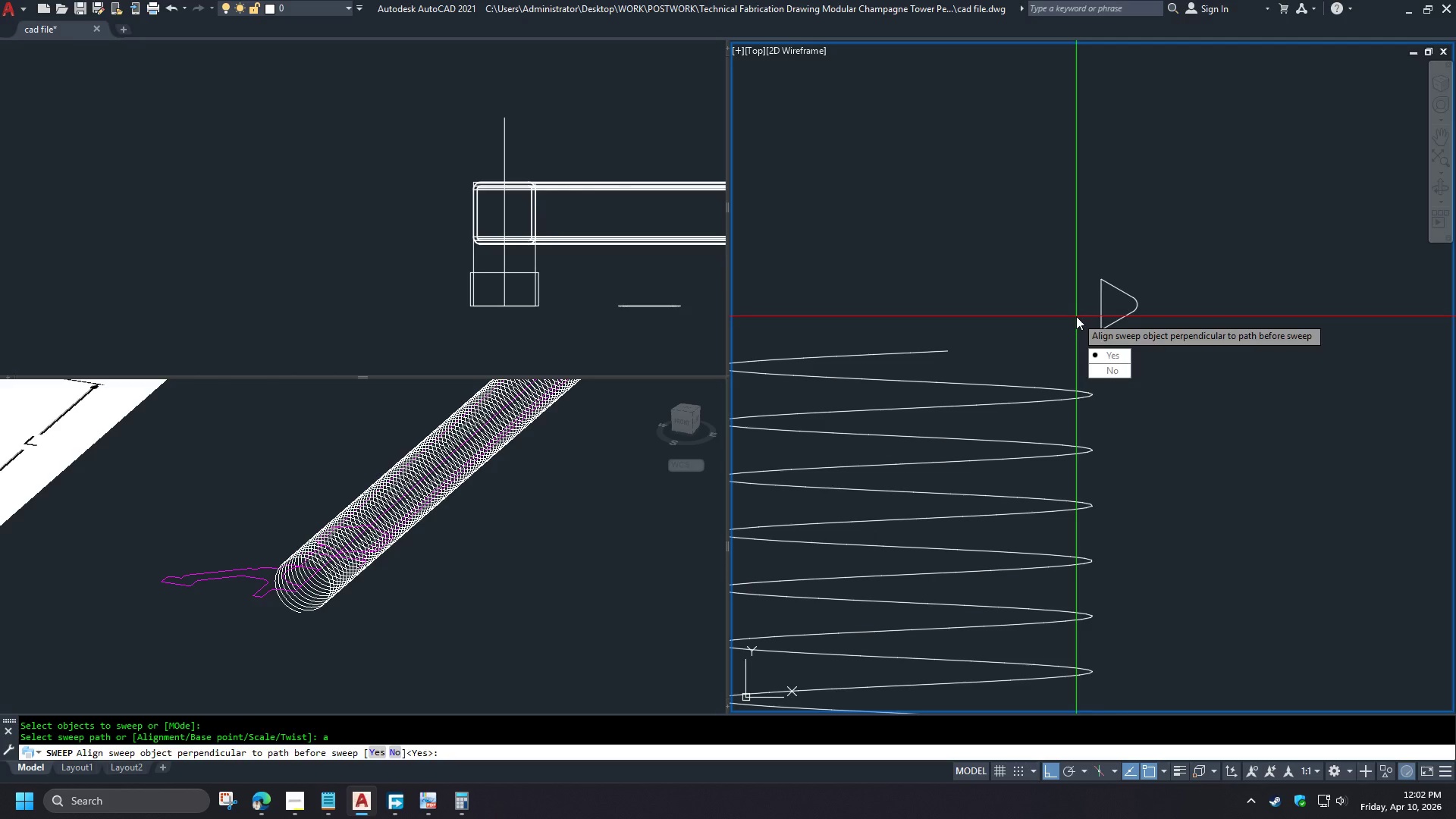 
key(Space)
 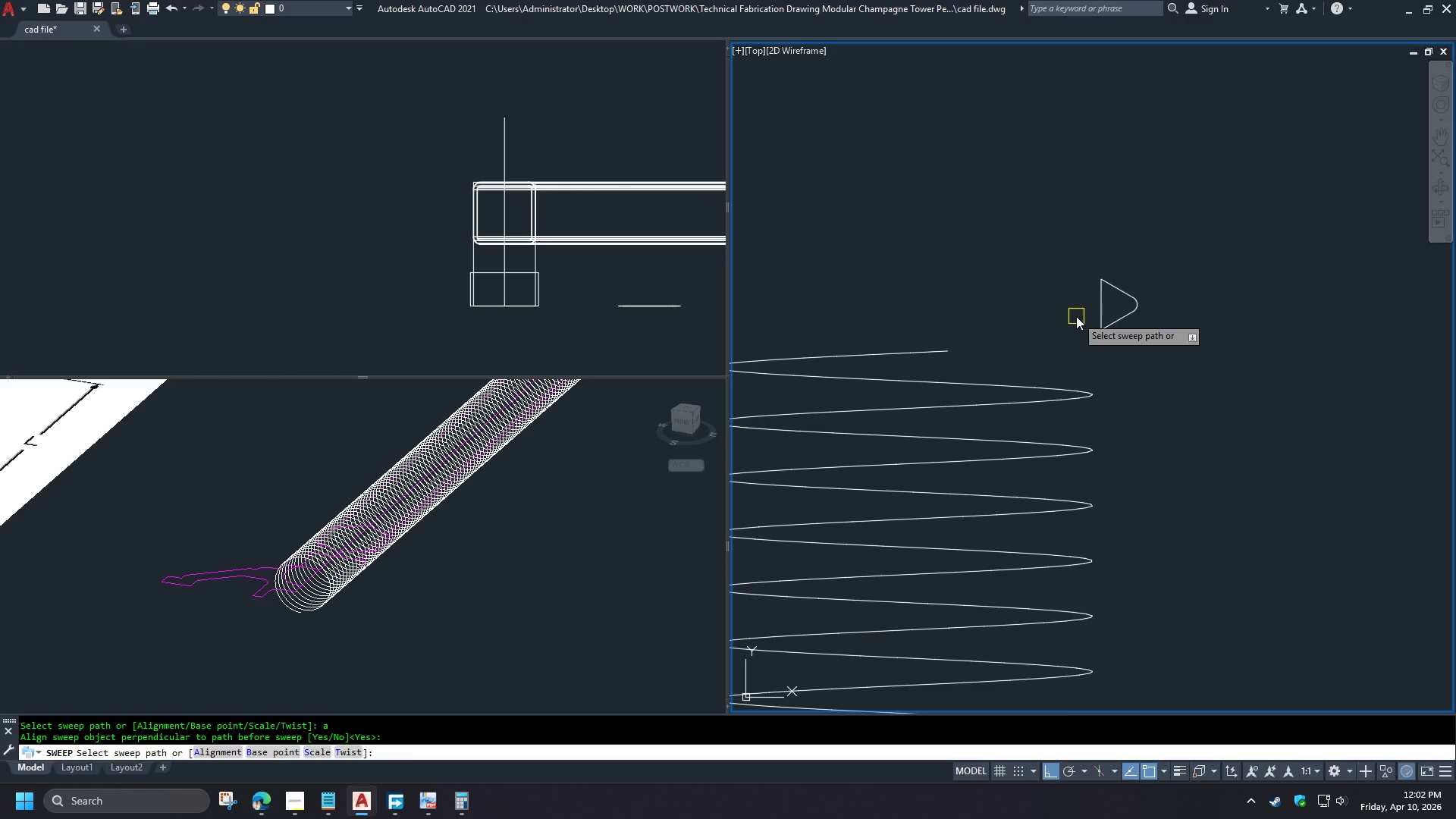 
key(B)
 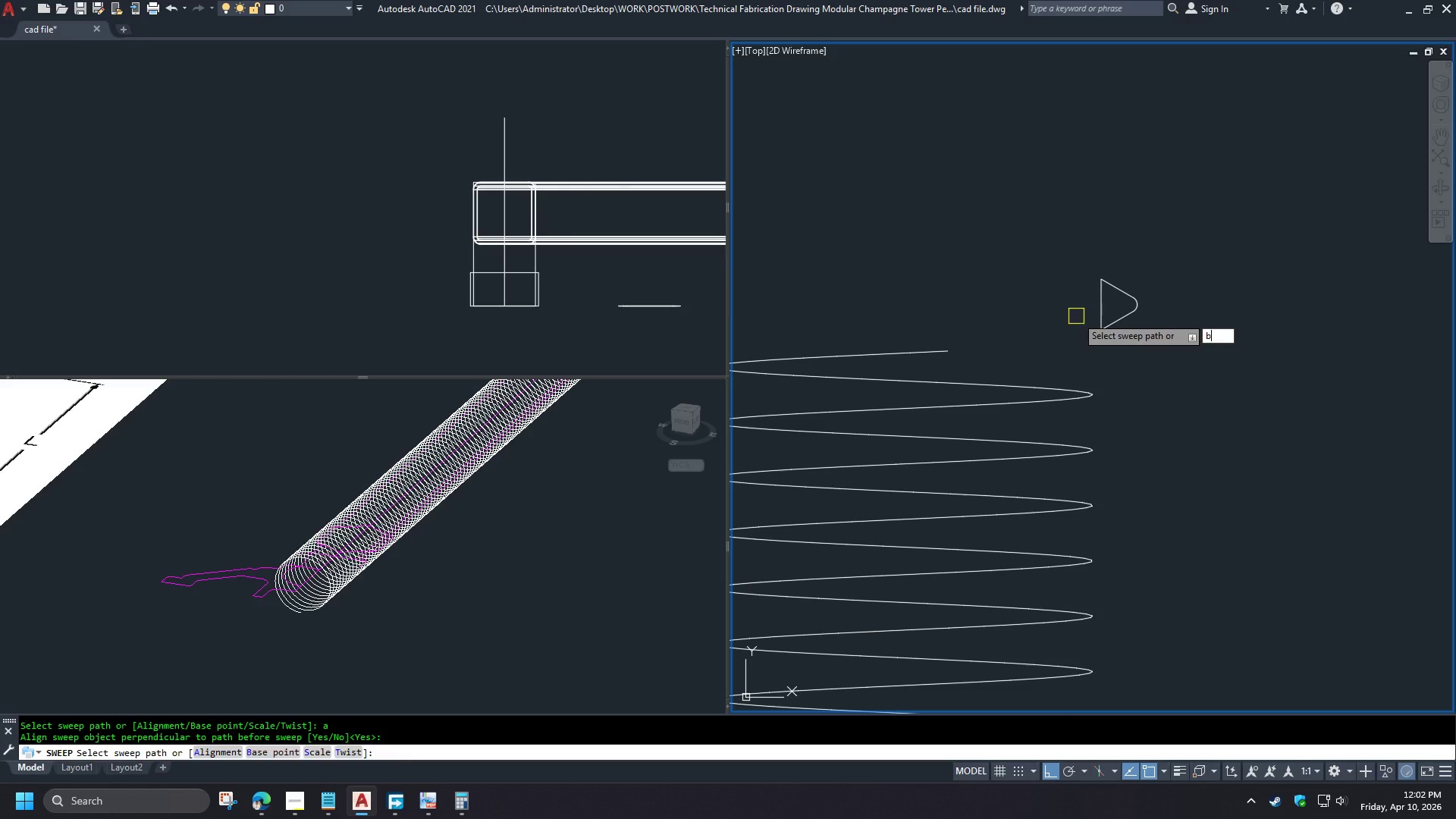 
key(Space)
 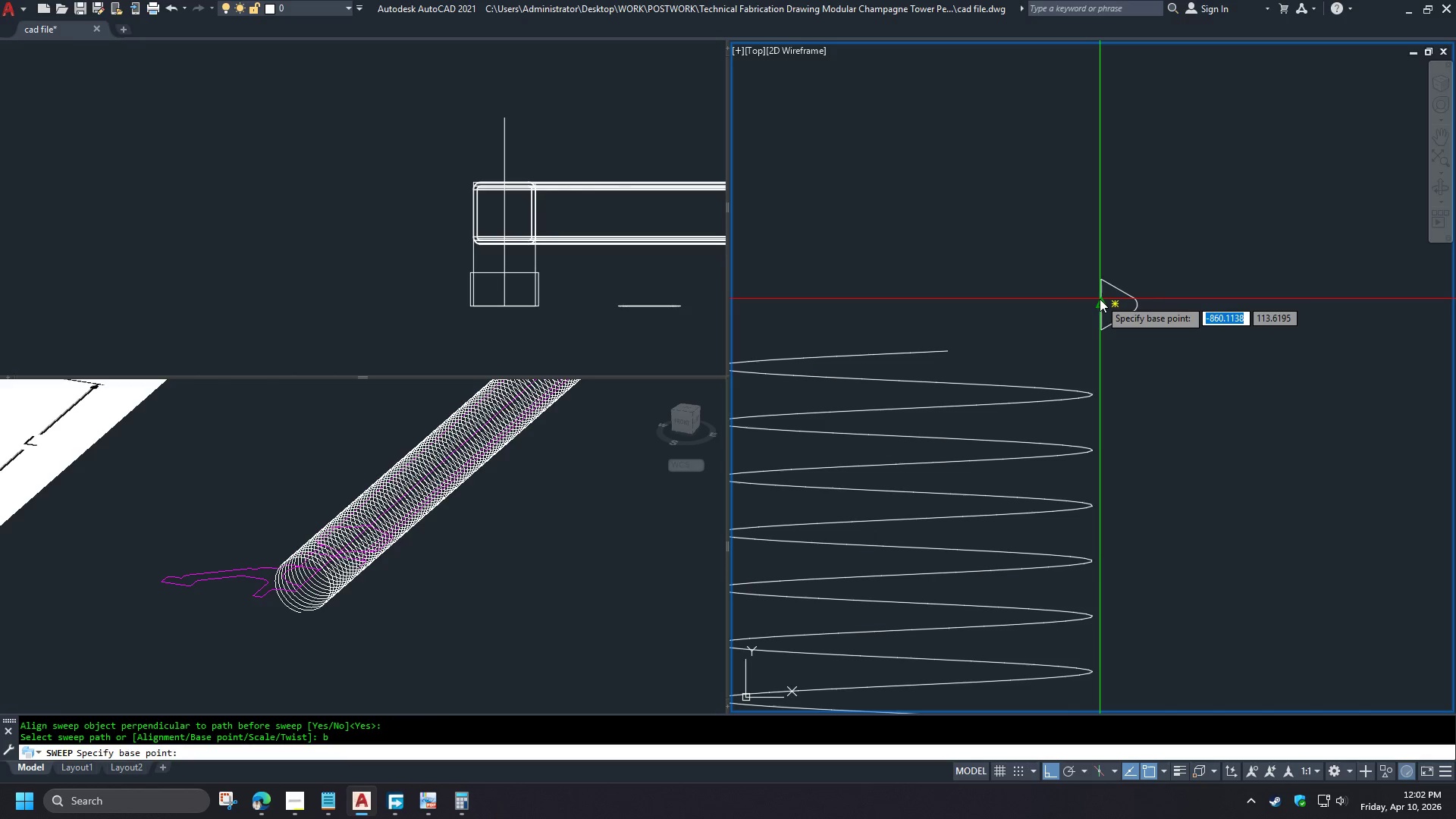 
left_click([1100, 299])
 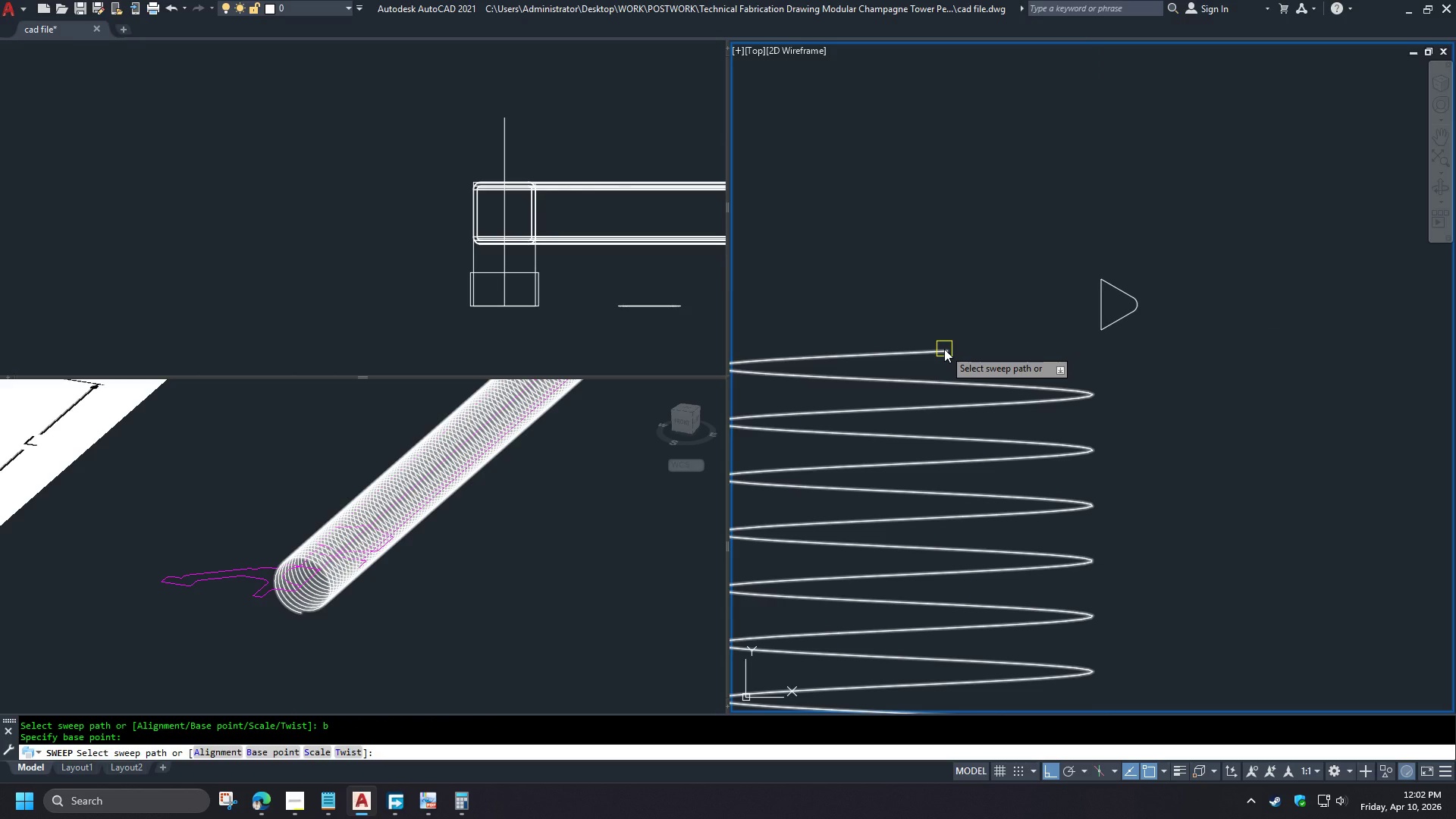 
scroll: coordinate [958, 323], scroll_direction: down, amount: 1.0
 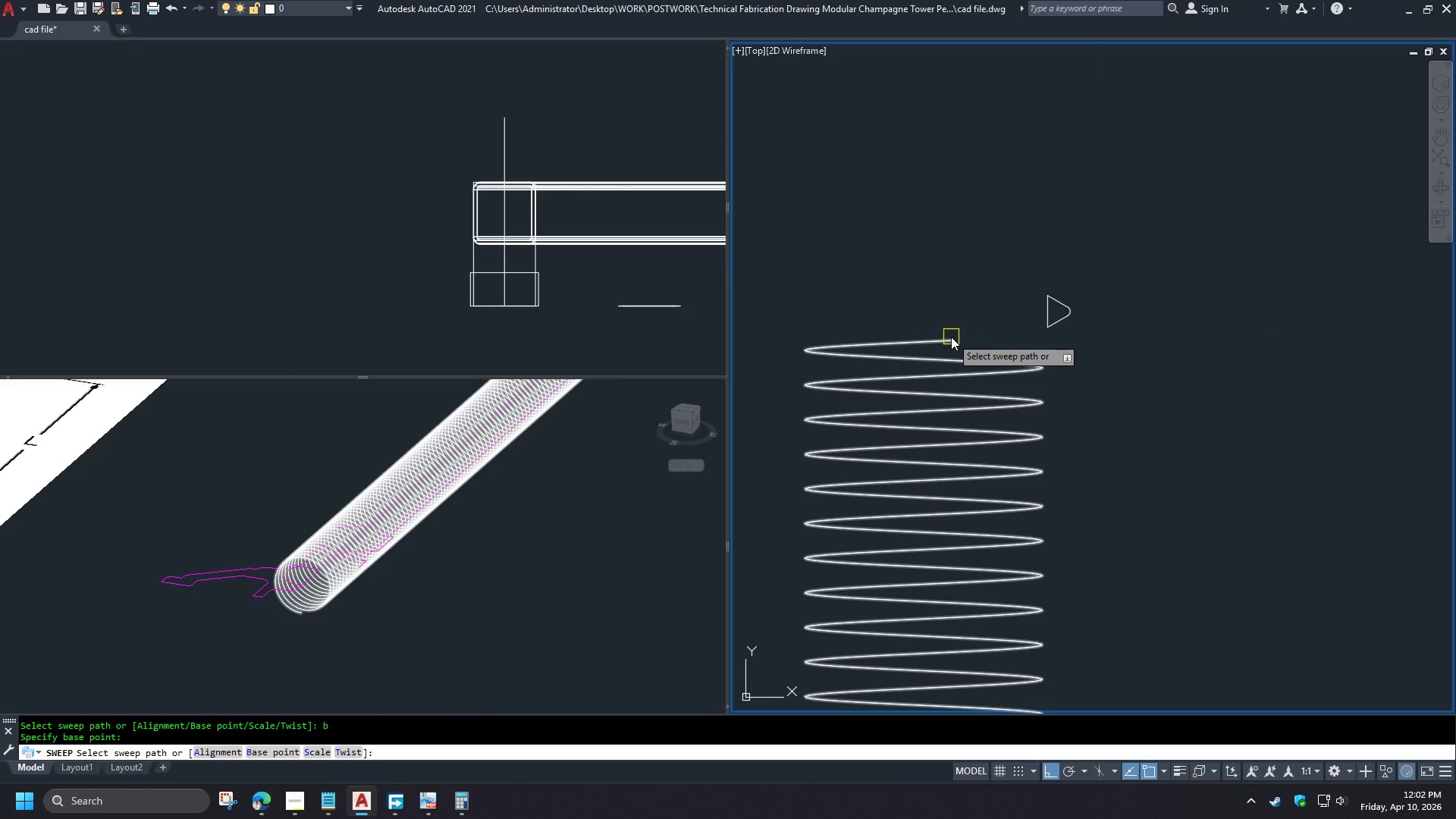 
left_click([951, 337])
 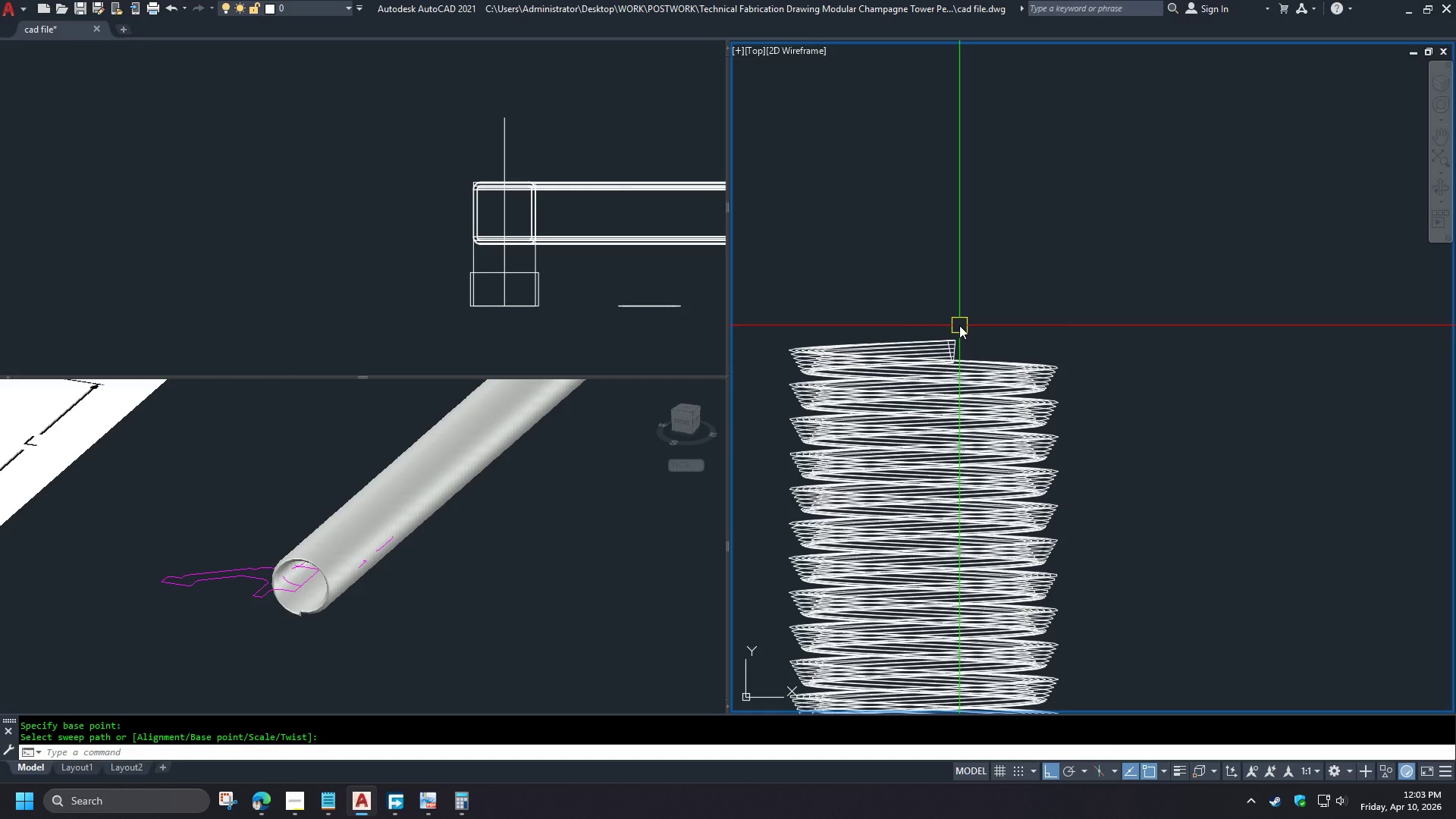 
wait(20.58)
 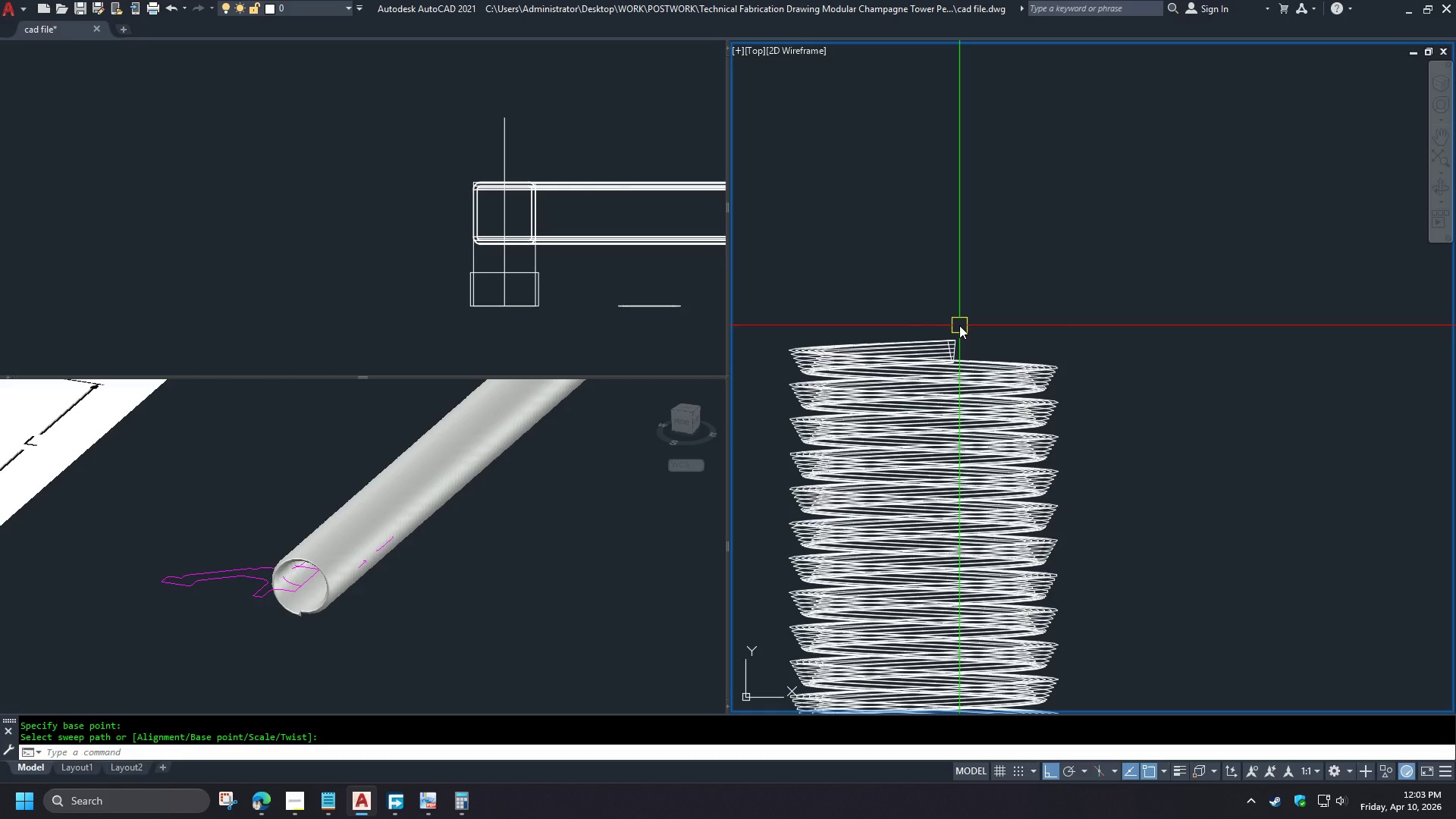 
key(Control+Z)
 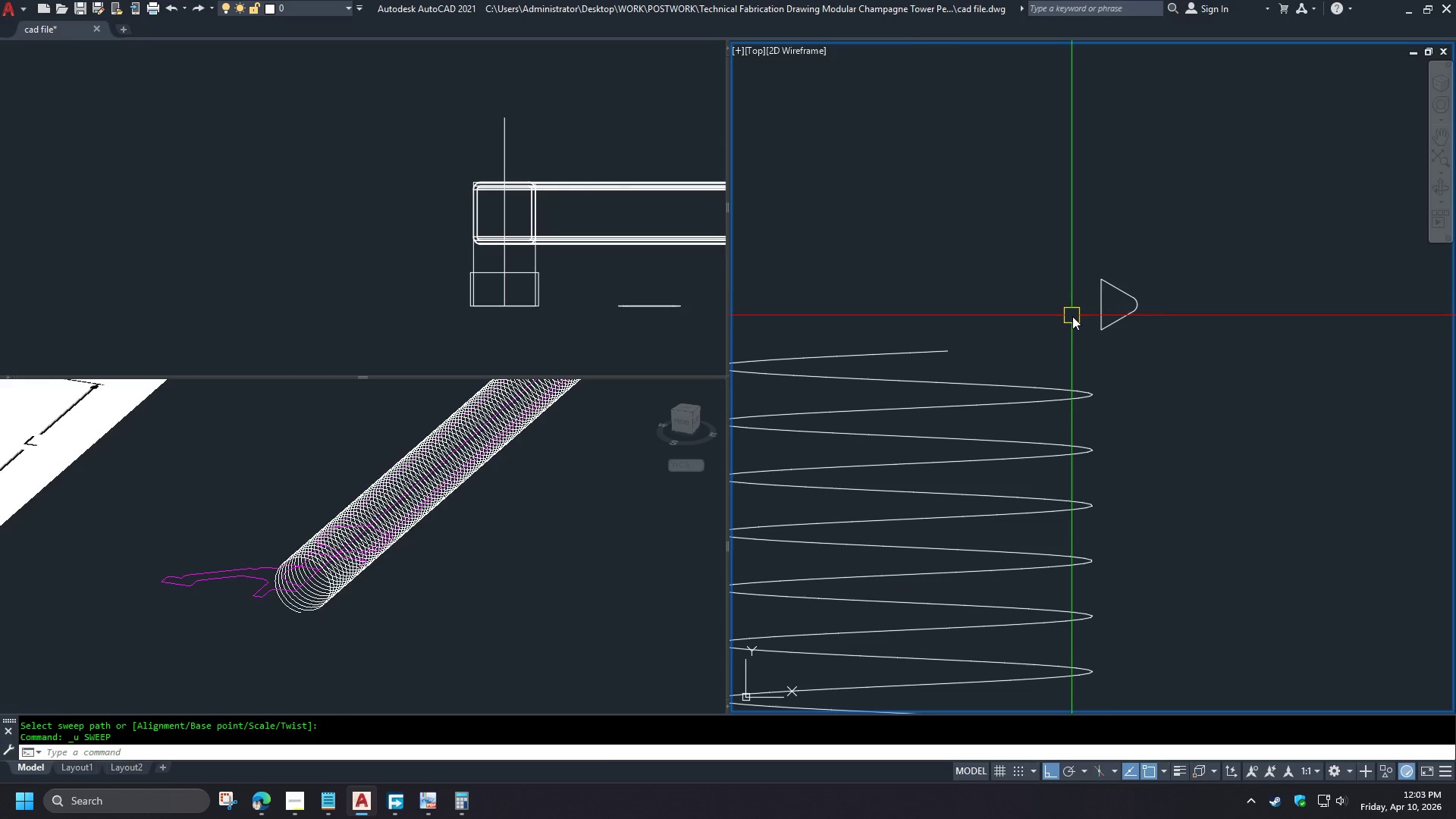 
scroll: coordinate [902, 184], scroll_direction: down, amount: 4.0
 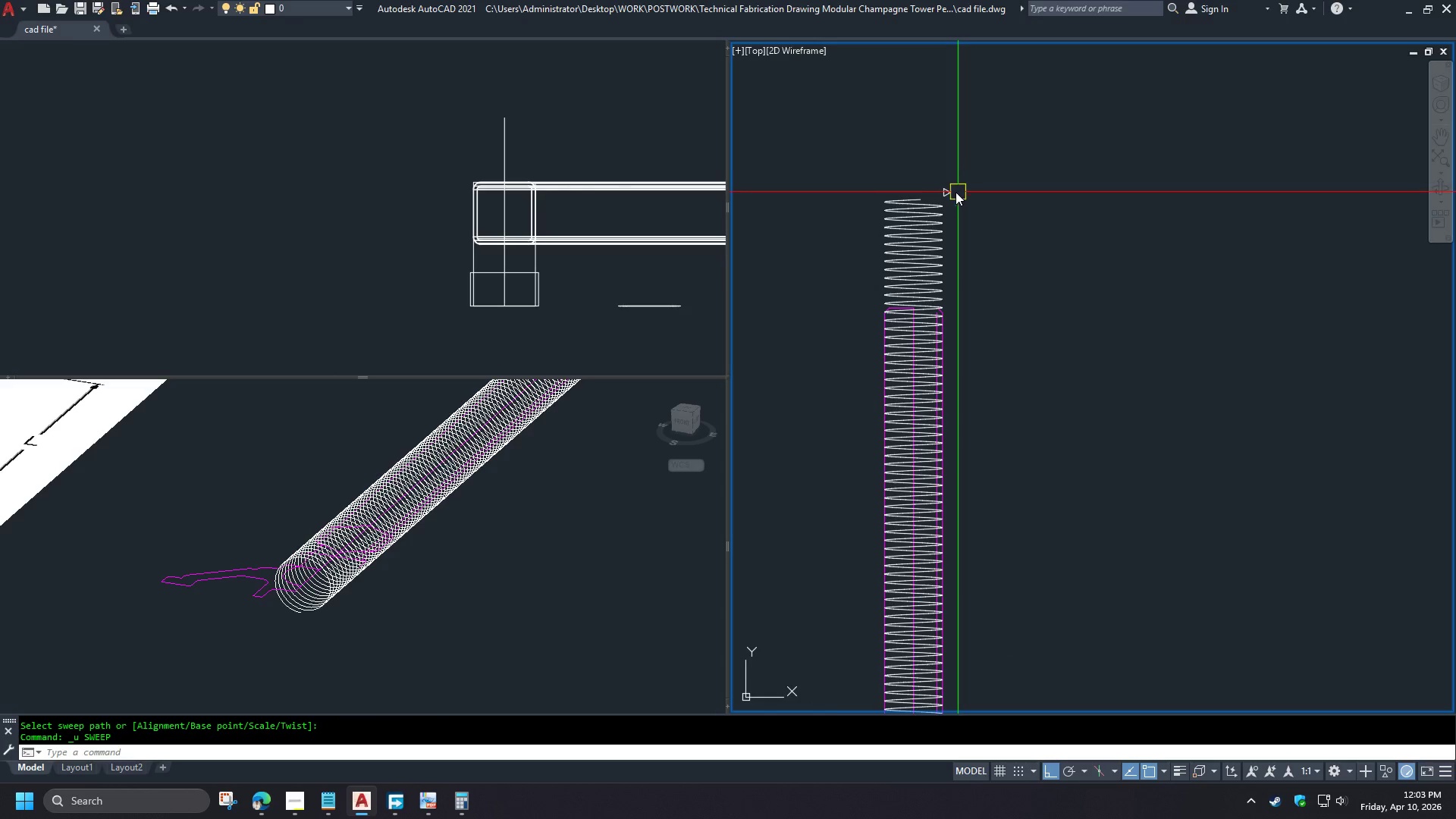 
scroll: coordinate [932, 313], scroll_direction: up, amount: 2.0
 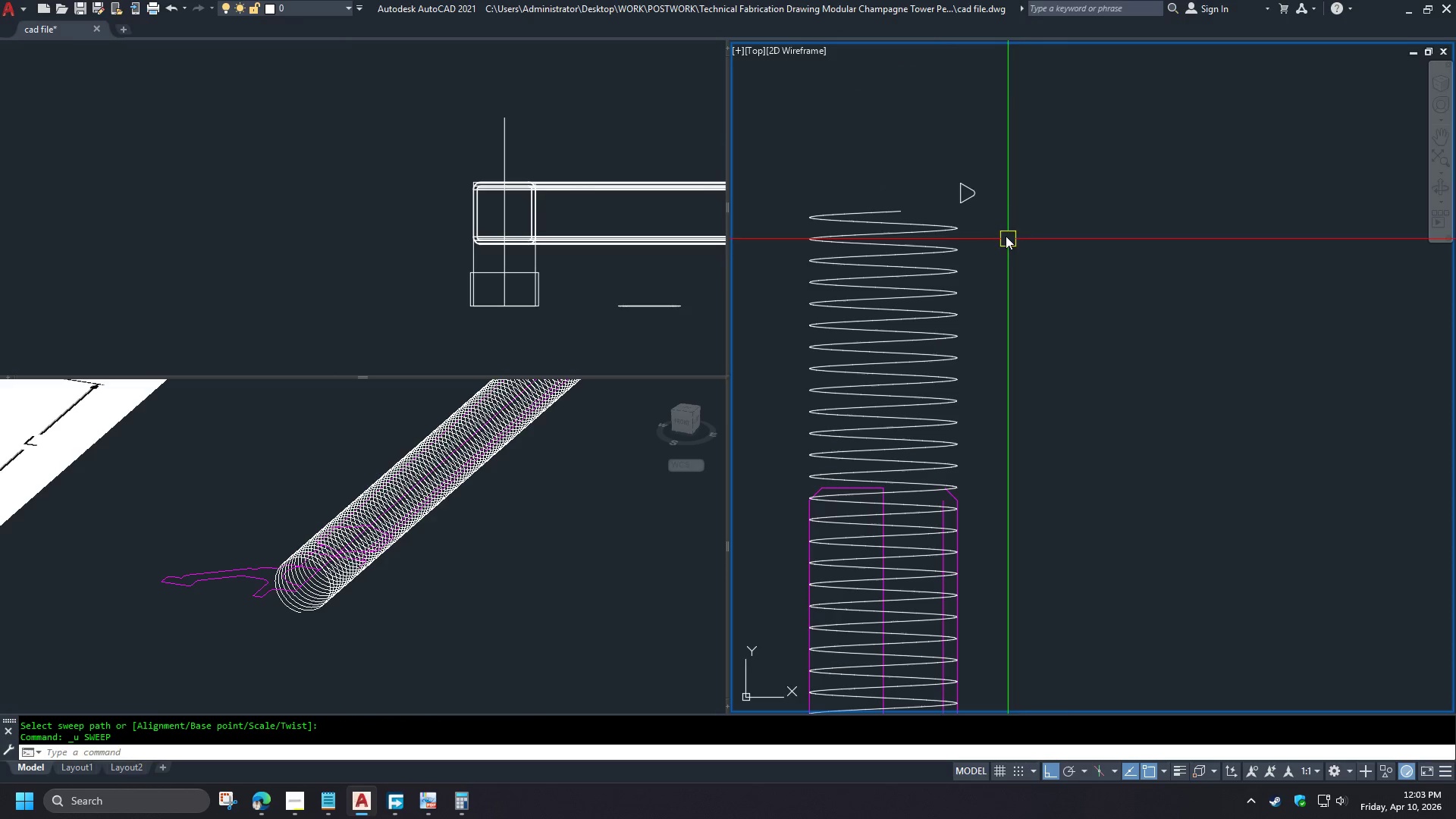 
left_click([975, 205])
 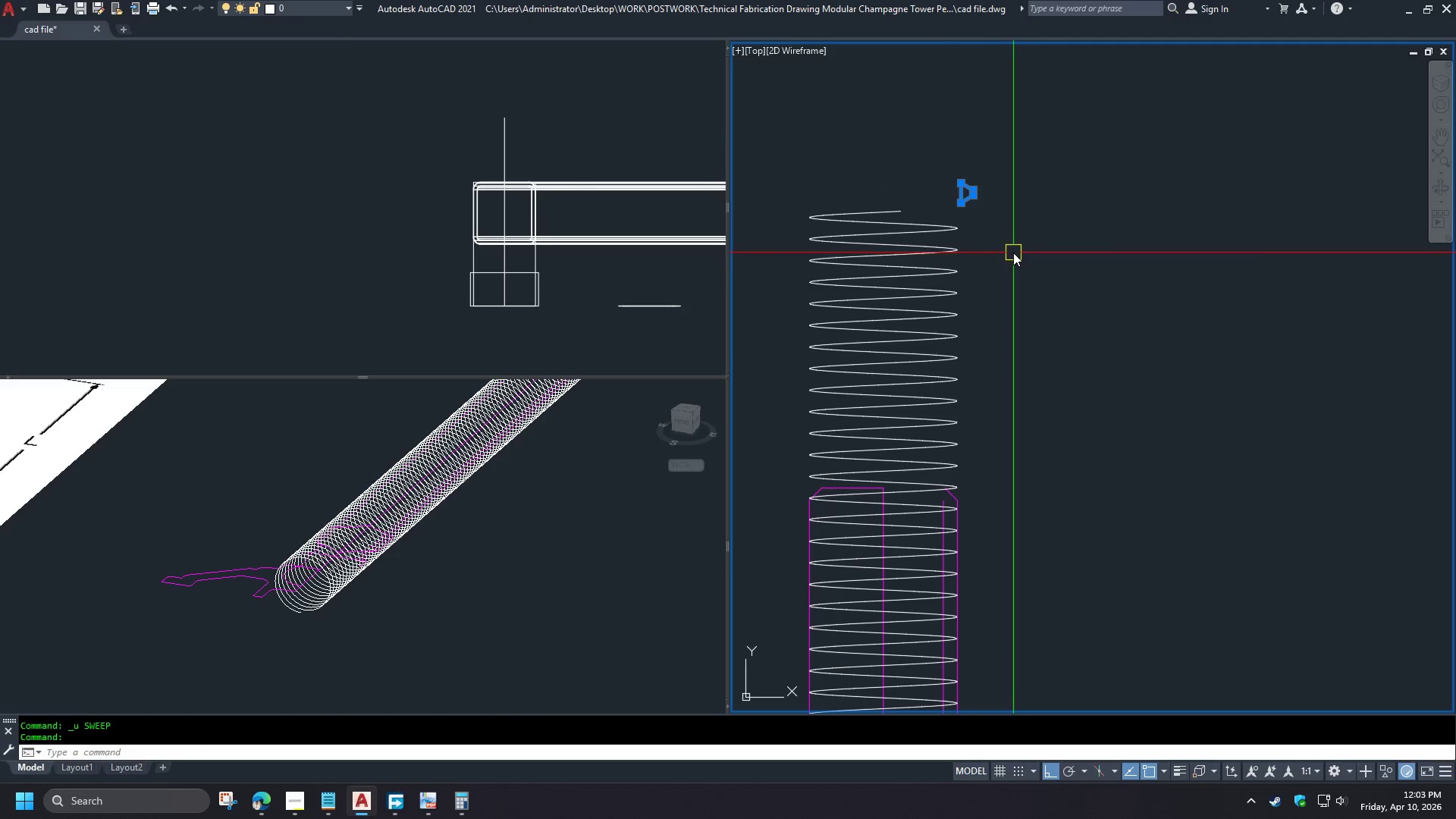 
key(M)
 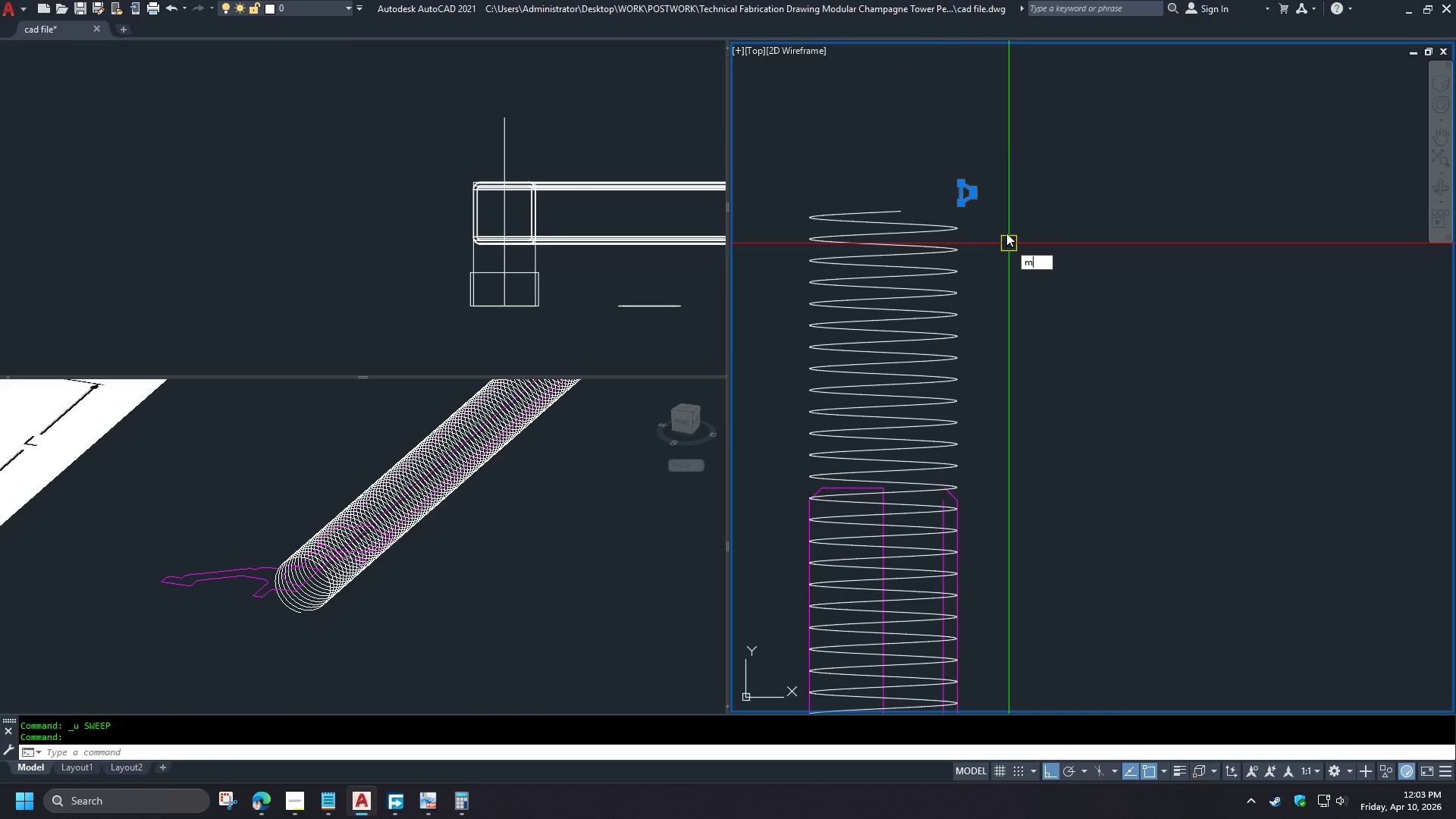 
left_click_drag(start_coordinate=[1006, 233], to_coordinate=[1006, 247])
 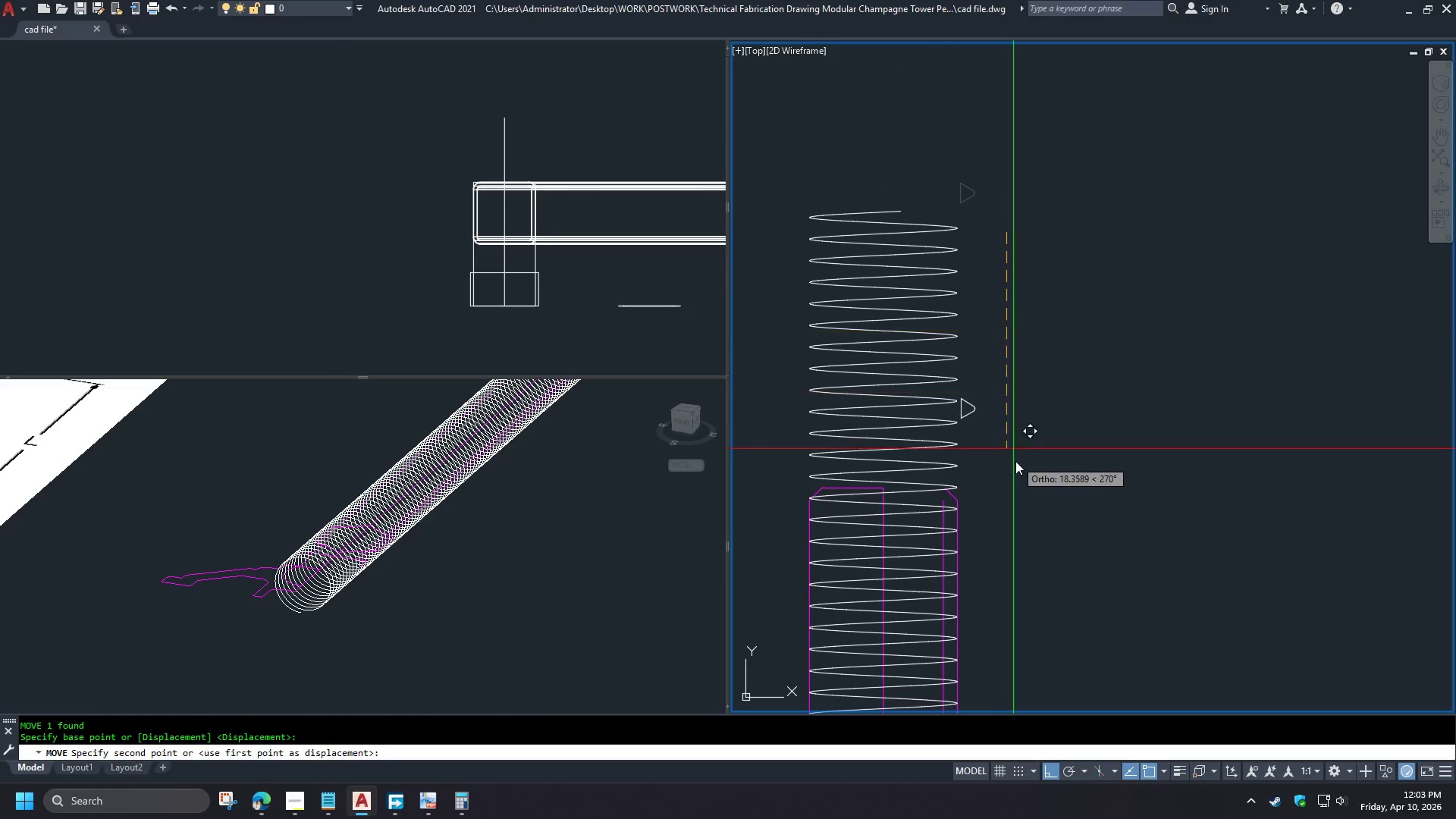 
key(Space)
 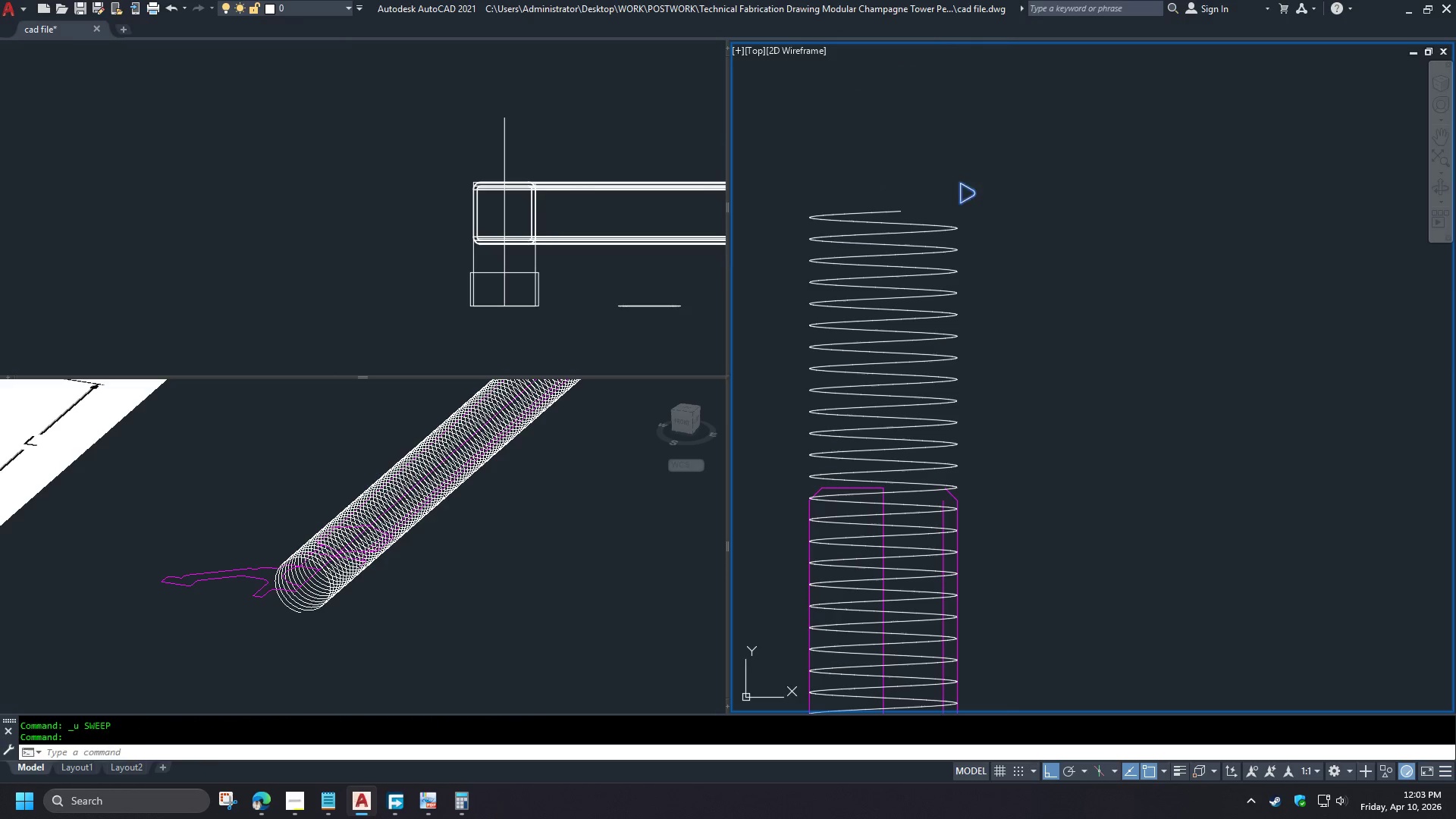 
hold_key(key=ShiftLeft, duration=1.03)
left_click([1044, 542])
 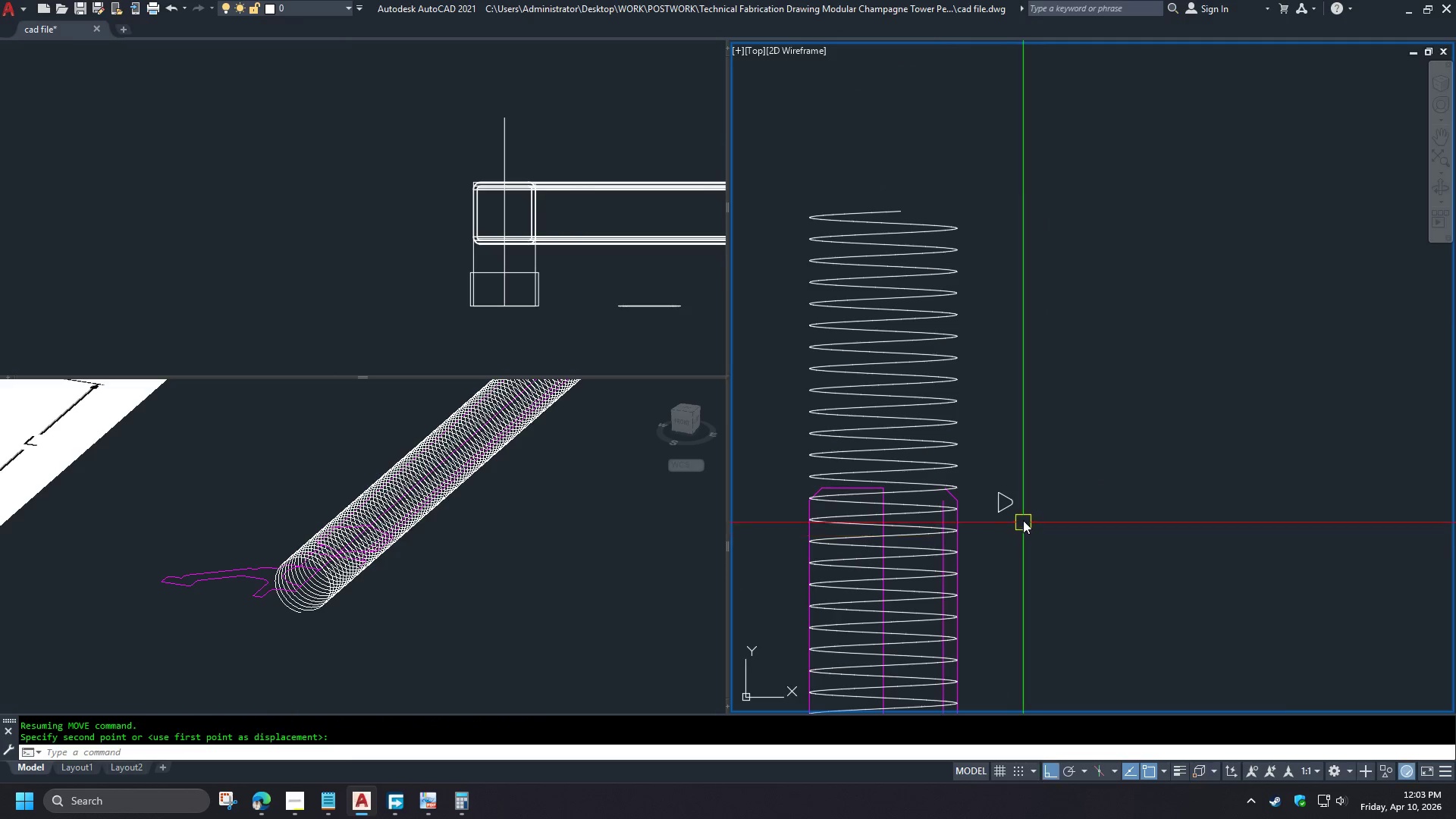 
double_click([1017, 507])
 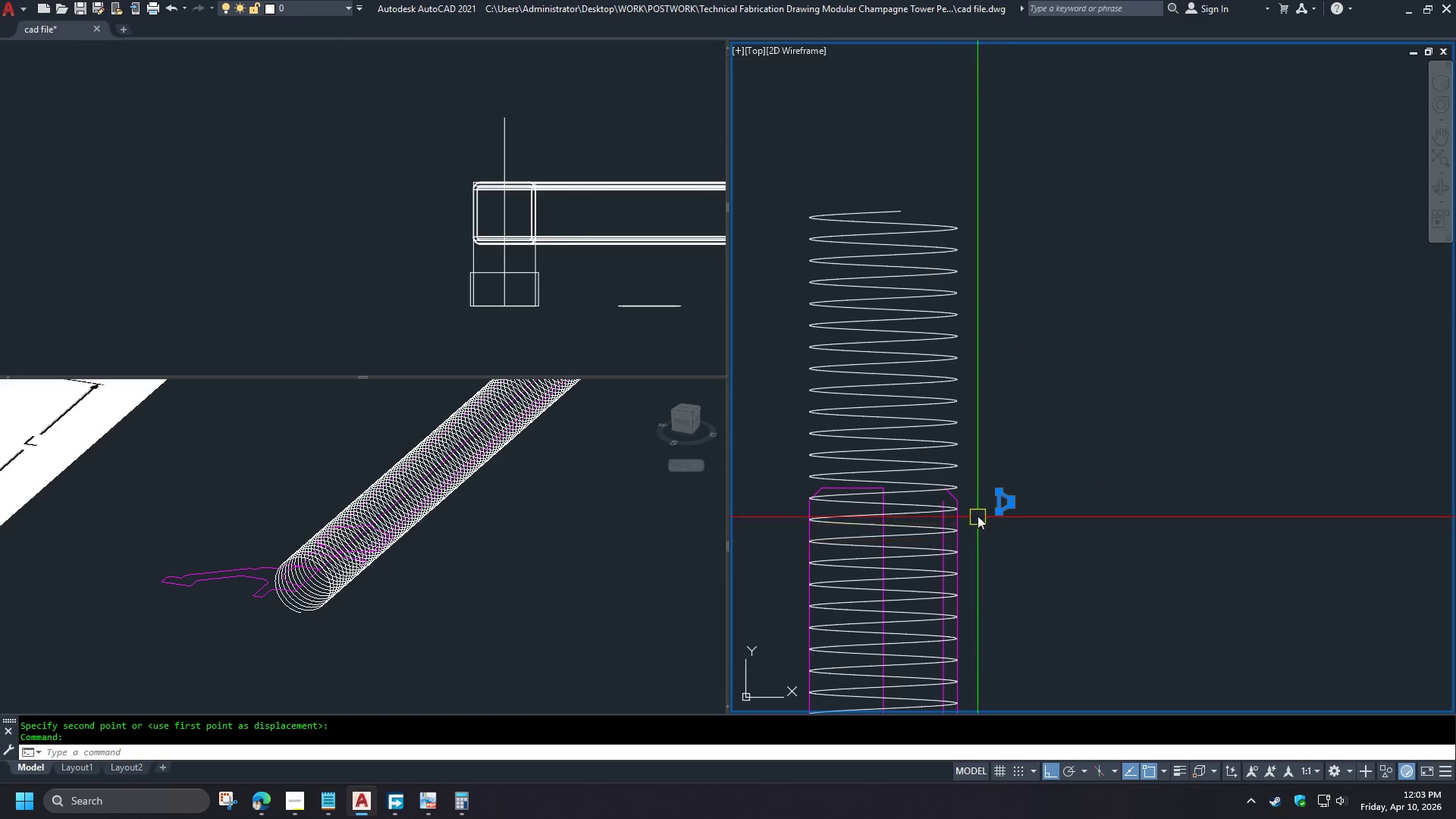 
key(M)
 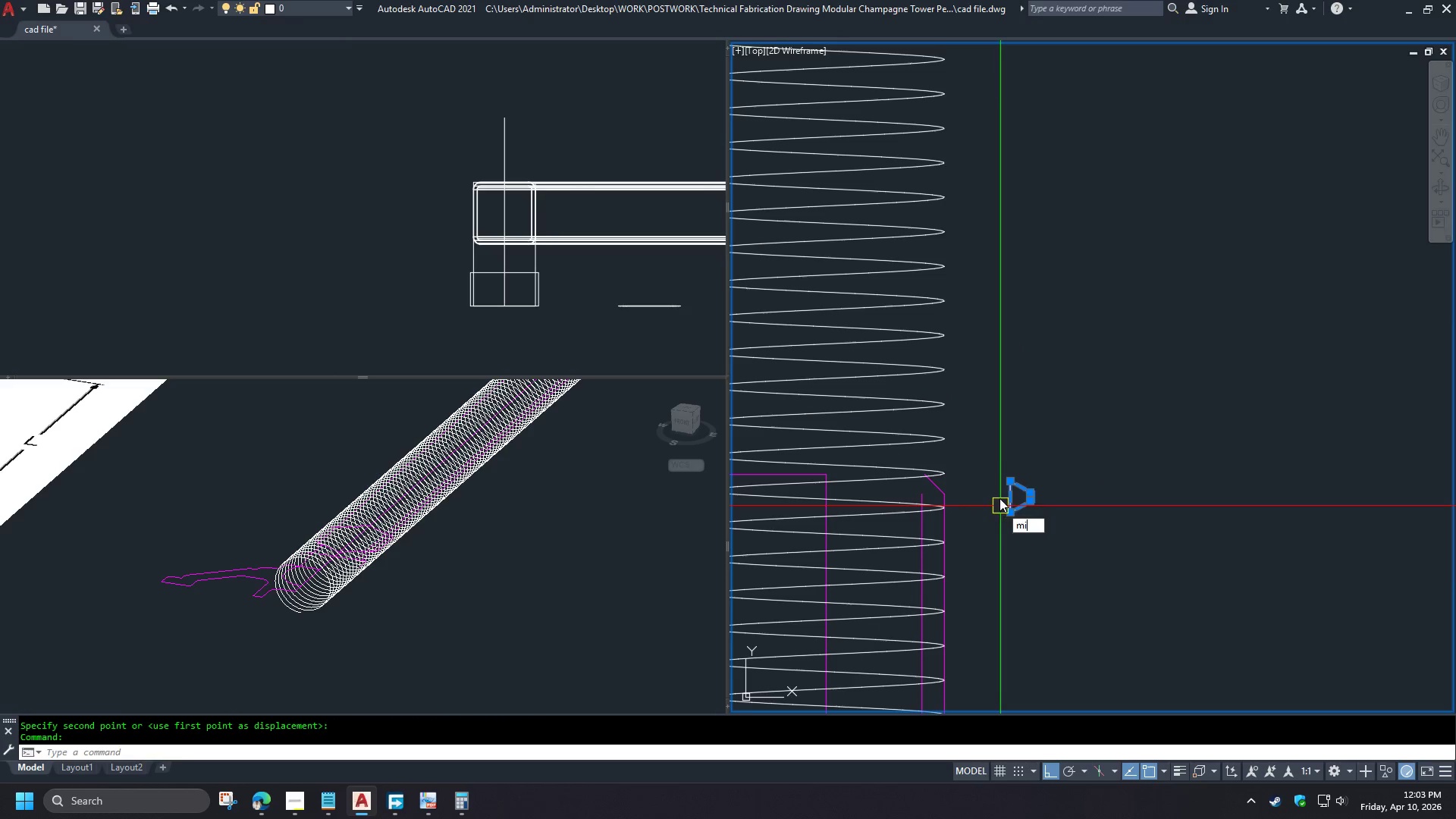 
scroll: coordinate [977, 512], scroll_direction: up, amount: 1.0
 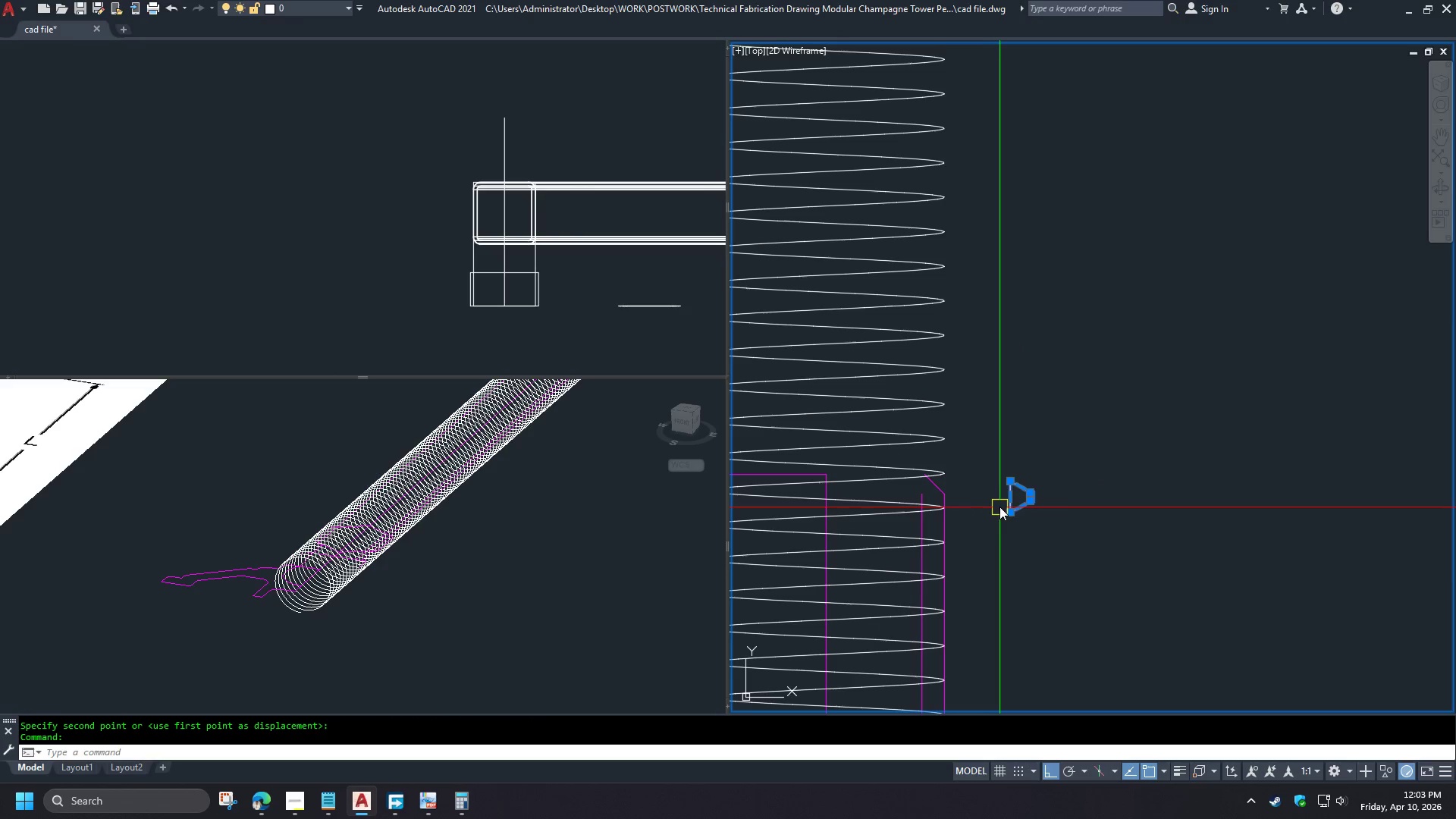 
key(I)
 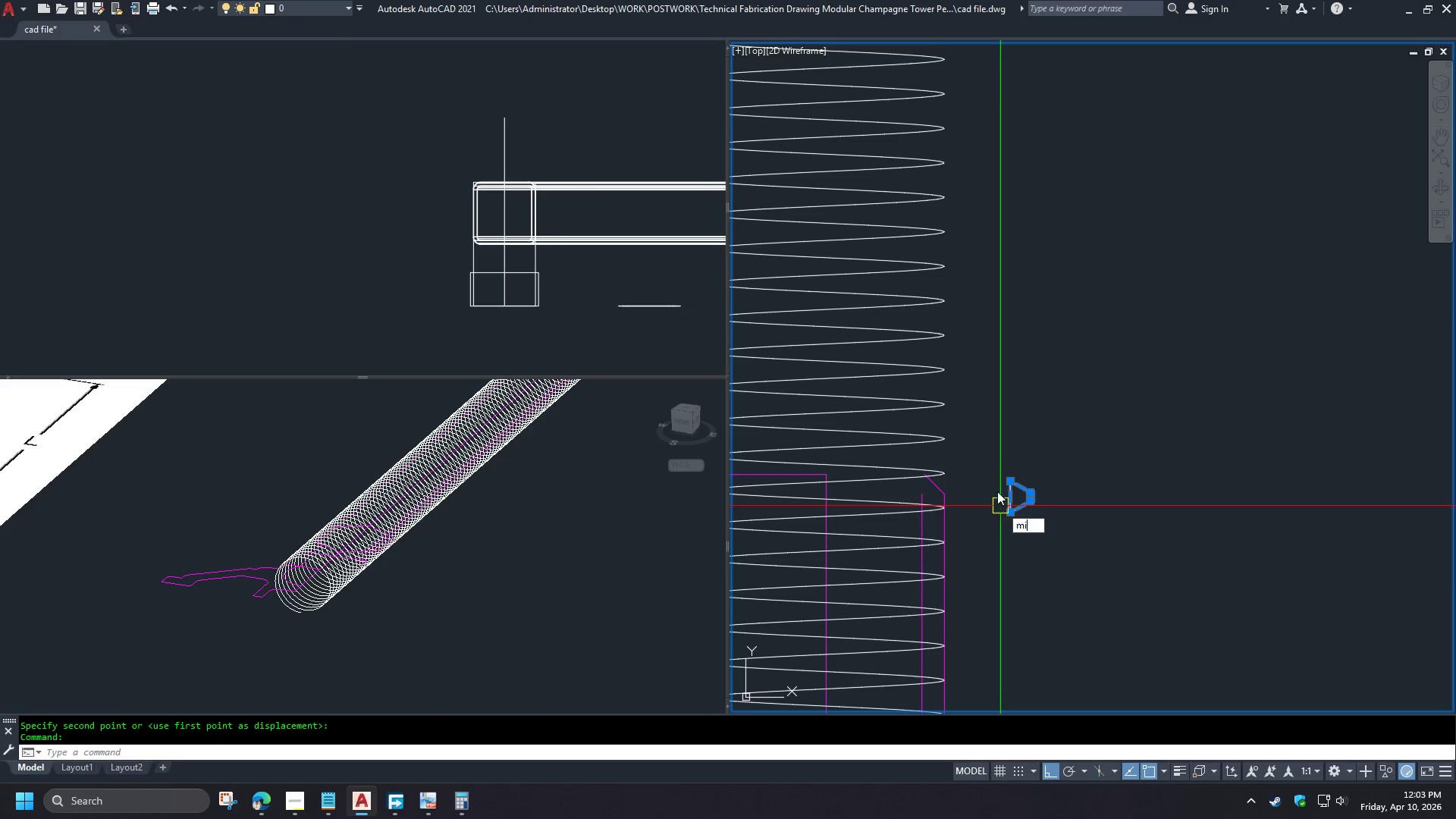 
key(Space)
 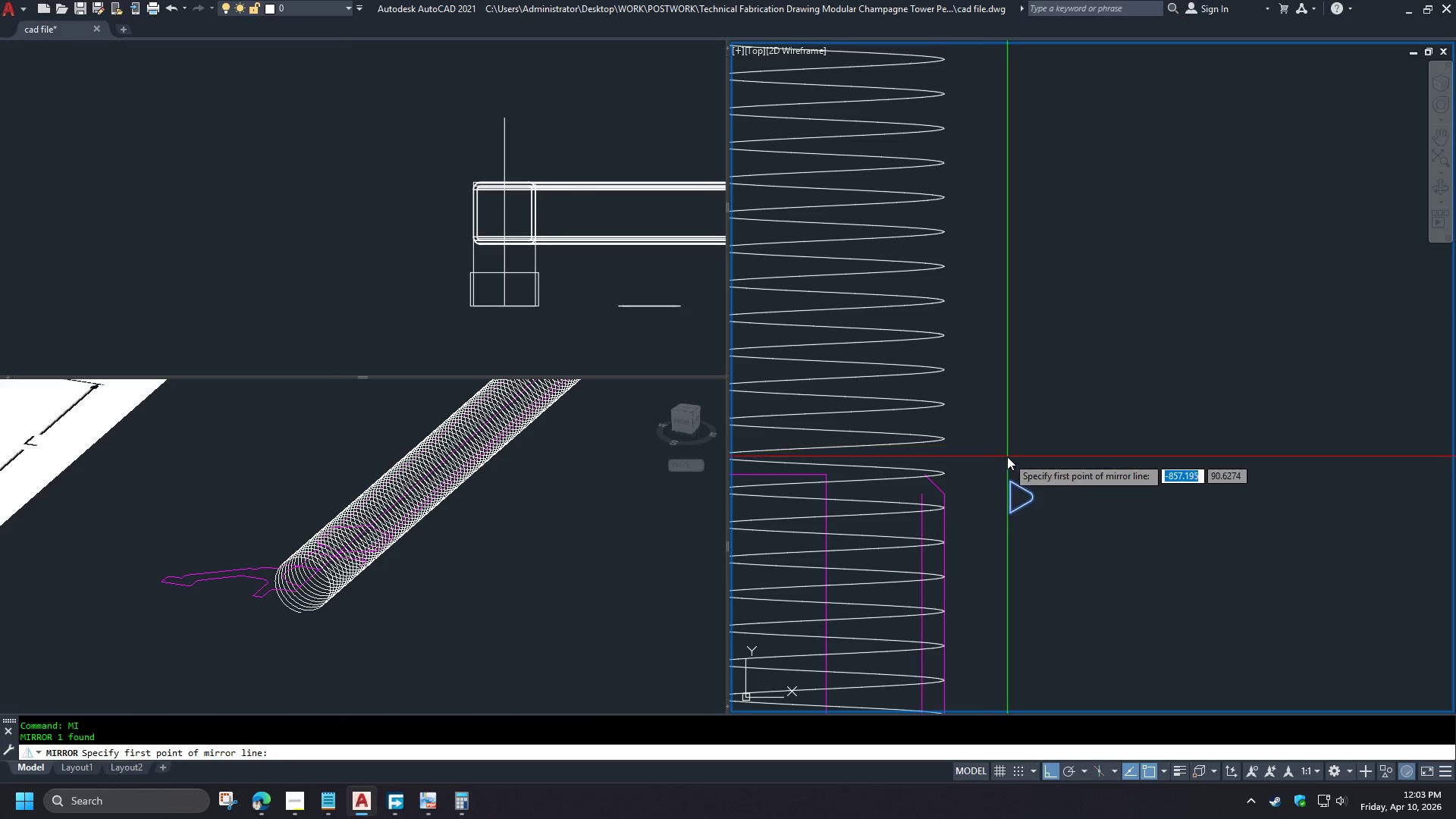 
left_click_drag(start_coordinate=[1006, 454], to_coordinate=[1008, 447])
 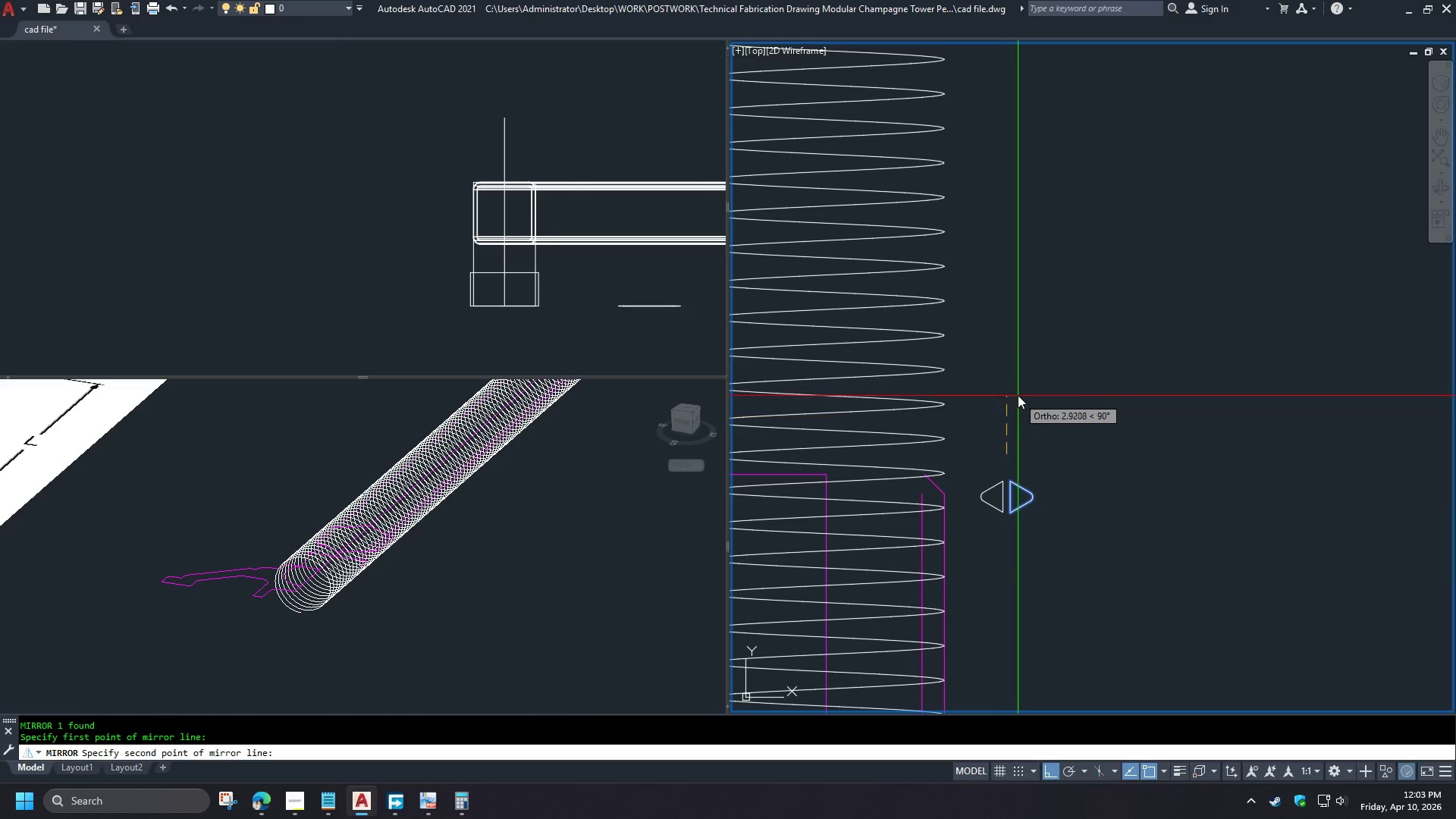 
double_click([1016, 392])
 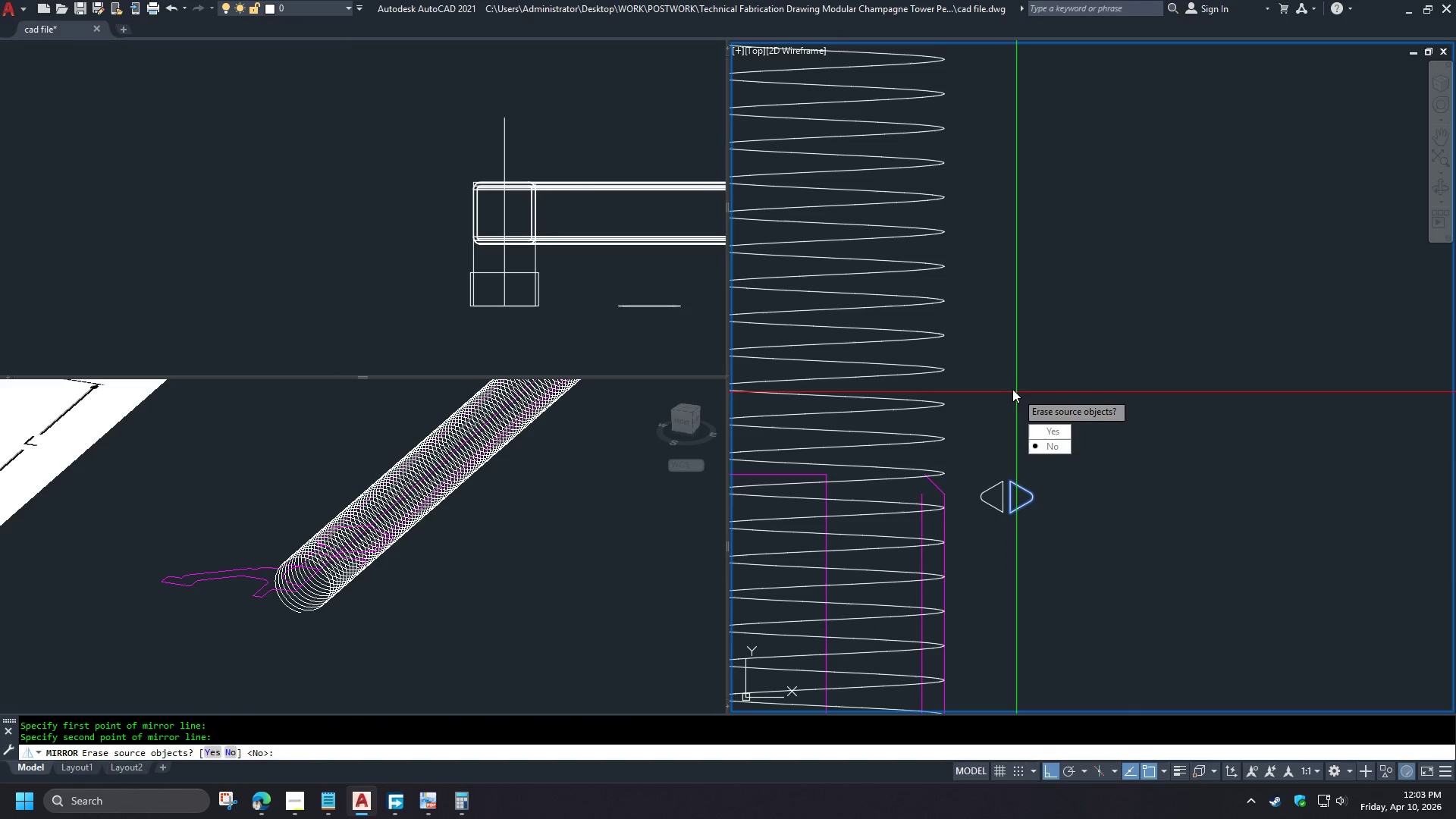 
type(y swe )
 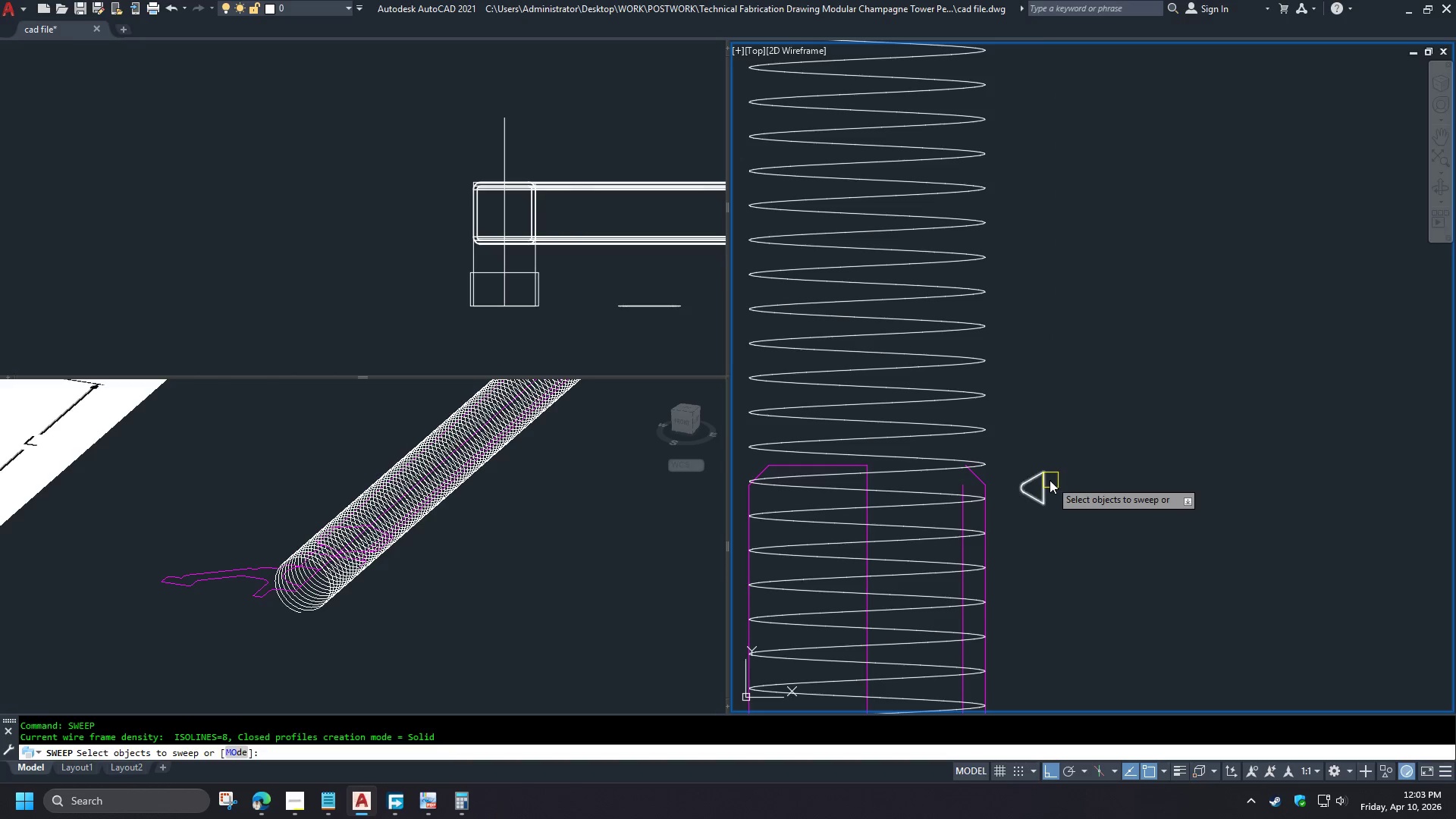 
left_click([1050, 480])
 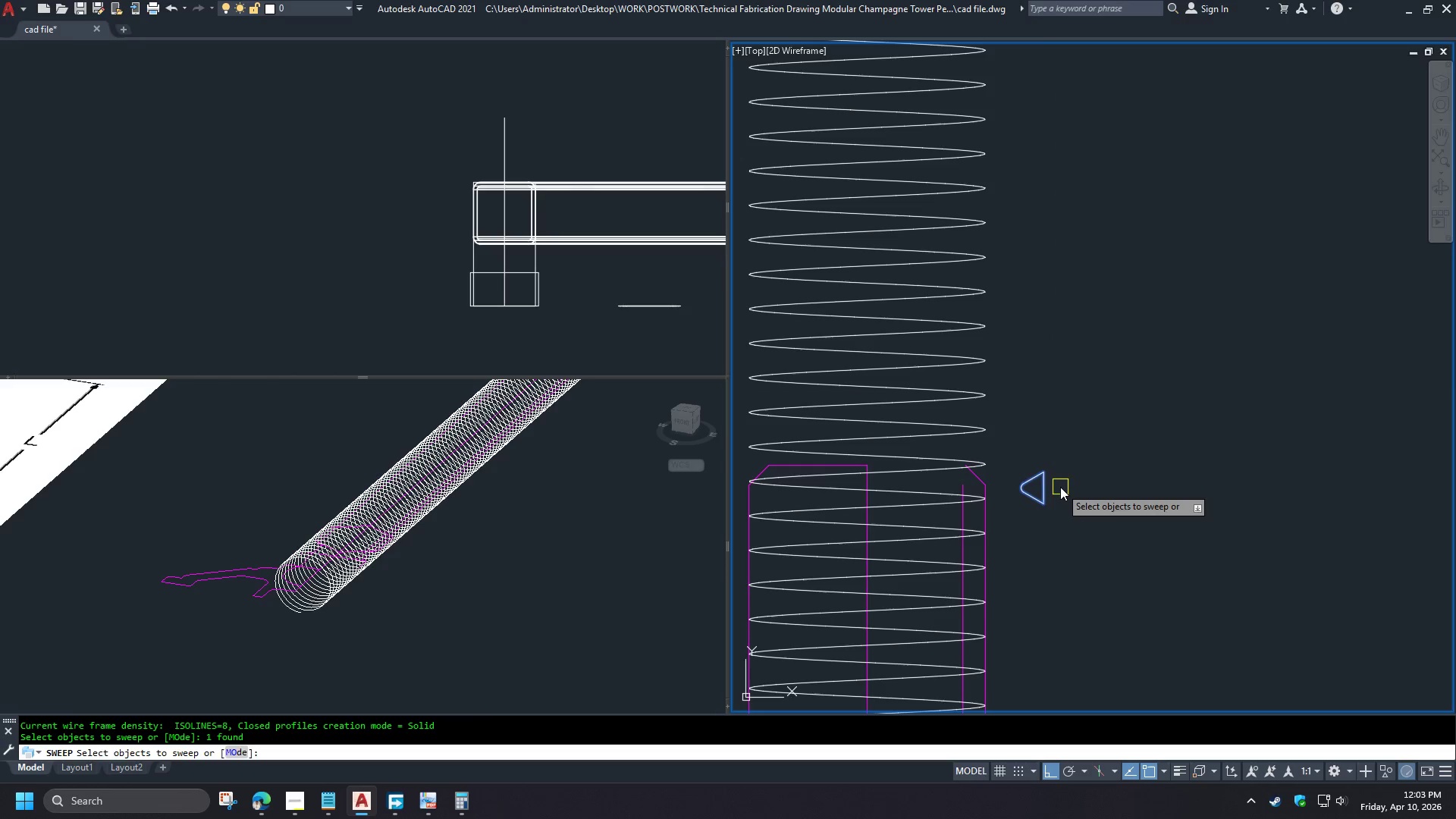 
key(Space)
 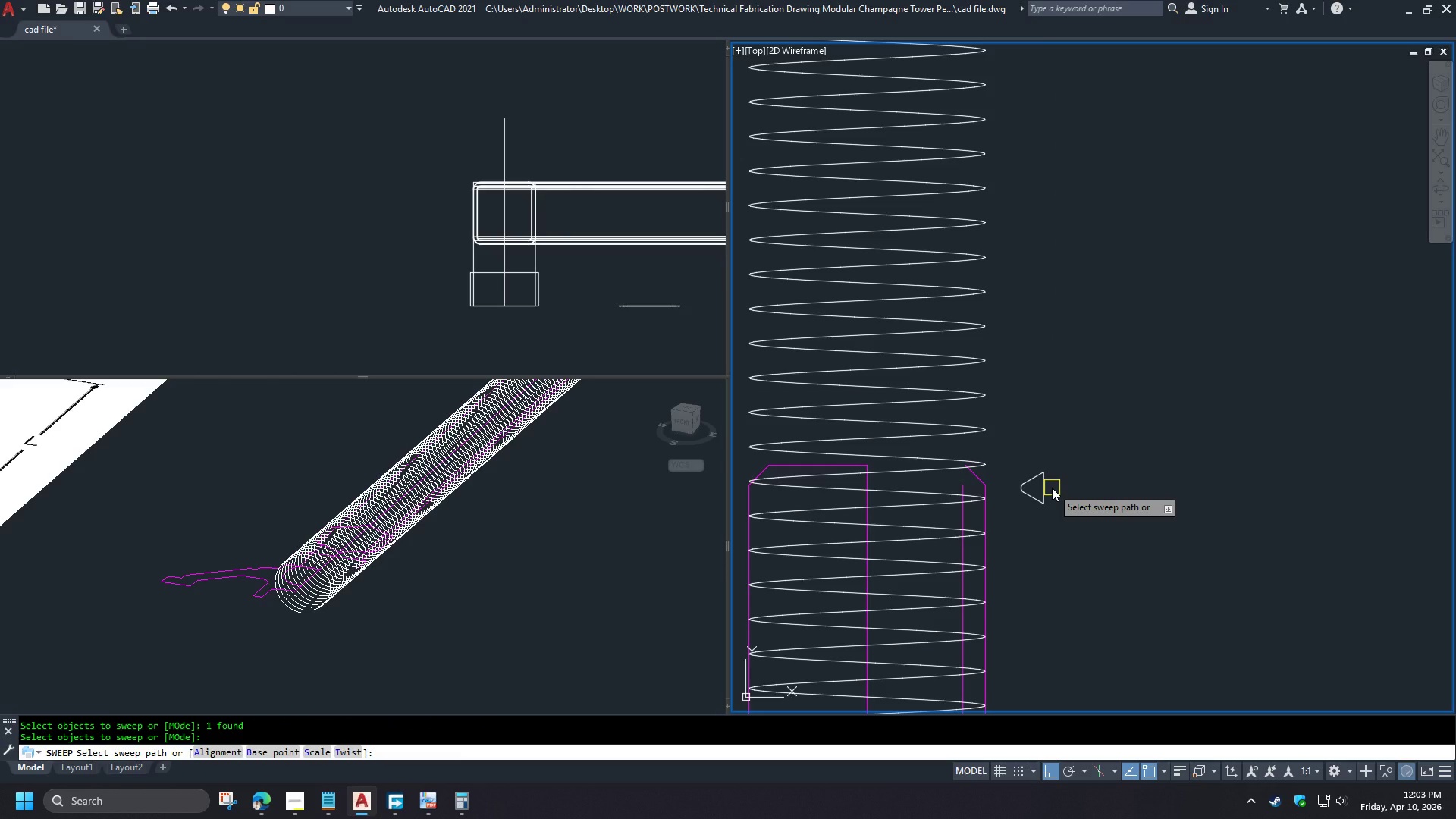 
key(B)
 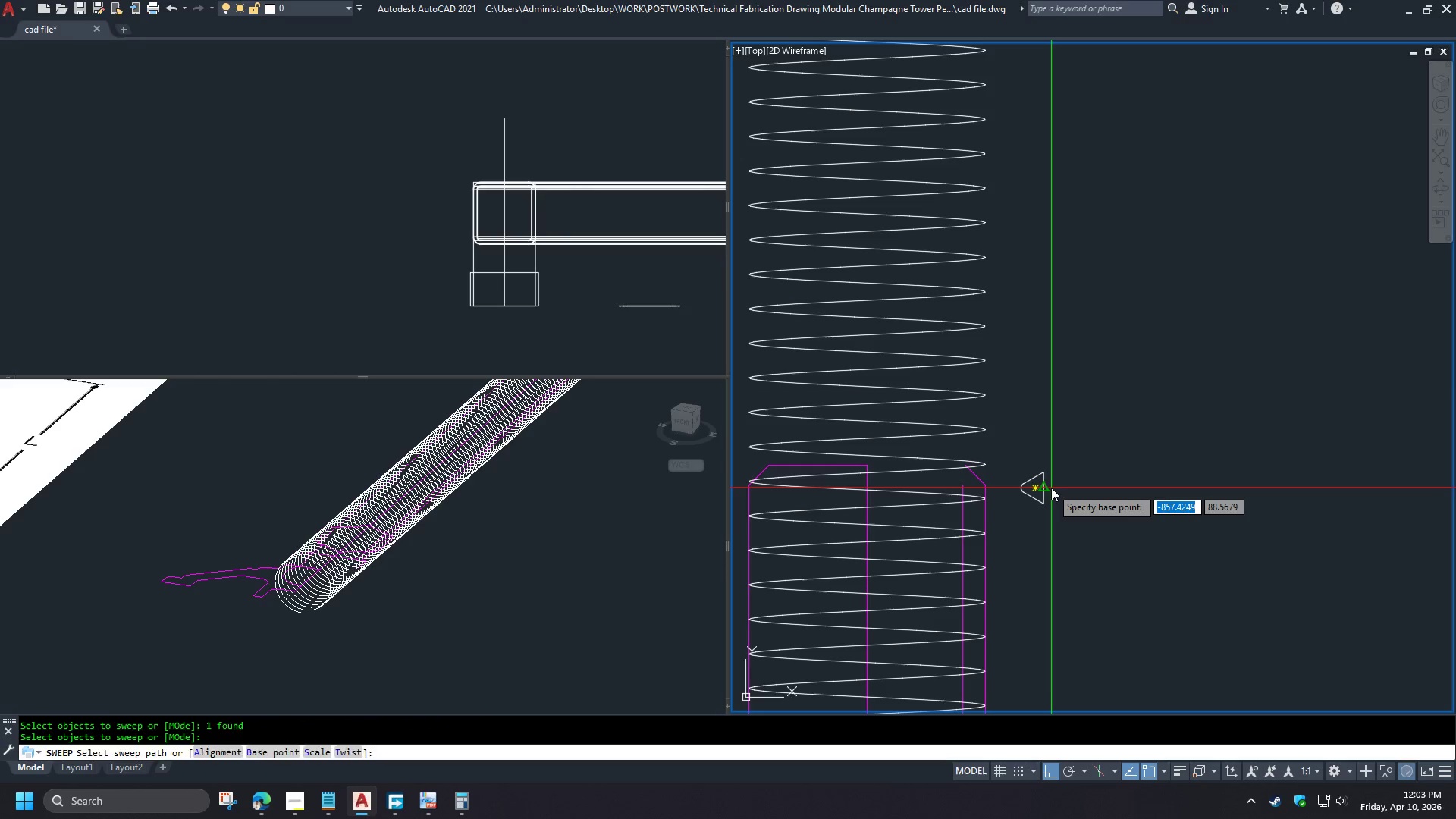 
key(Space)
 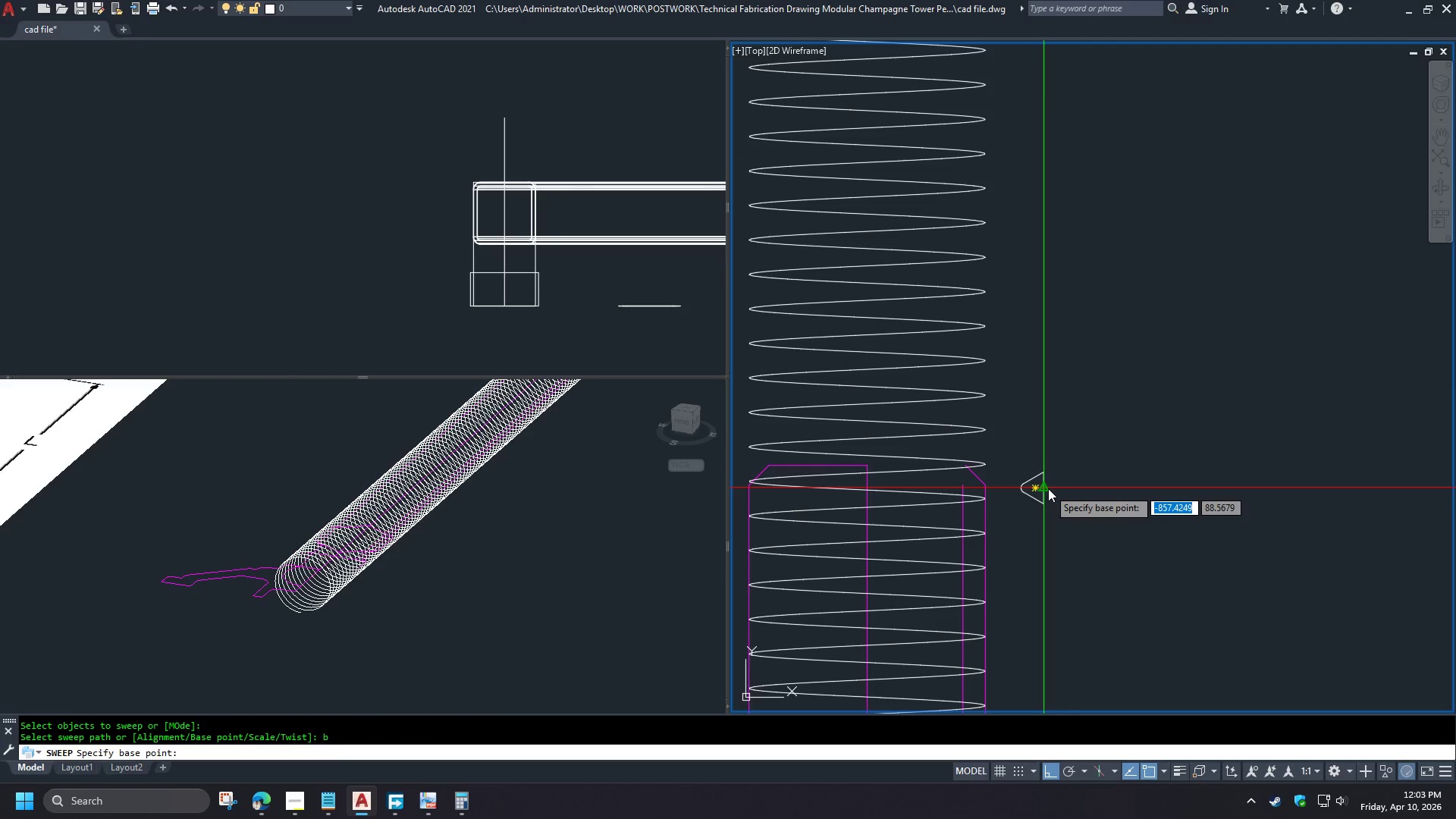 
left_click([1048, 488])
 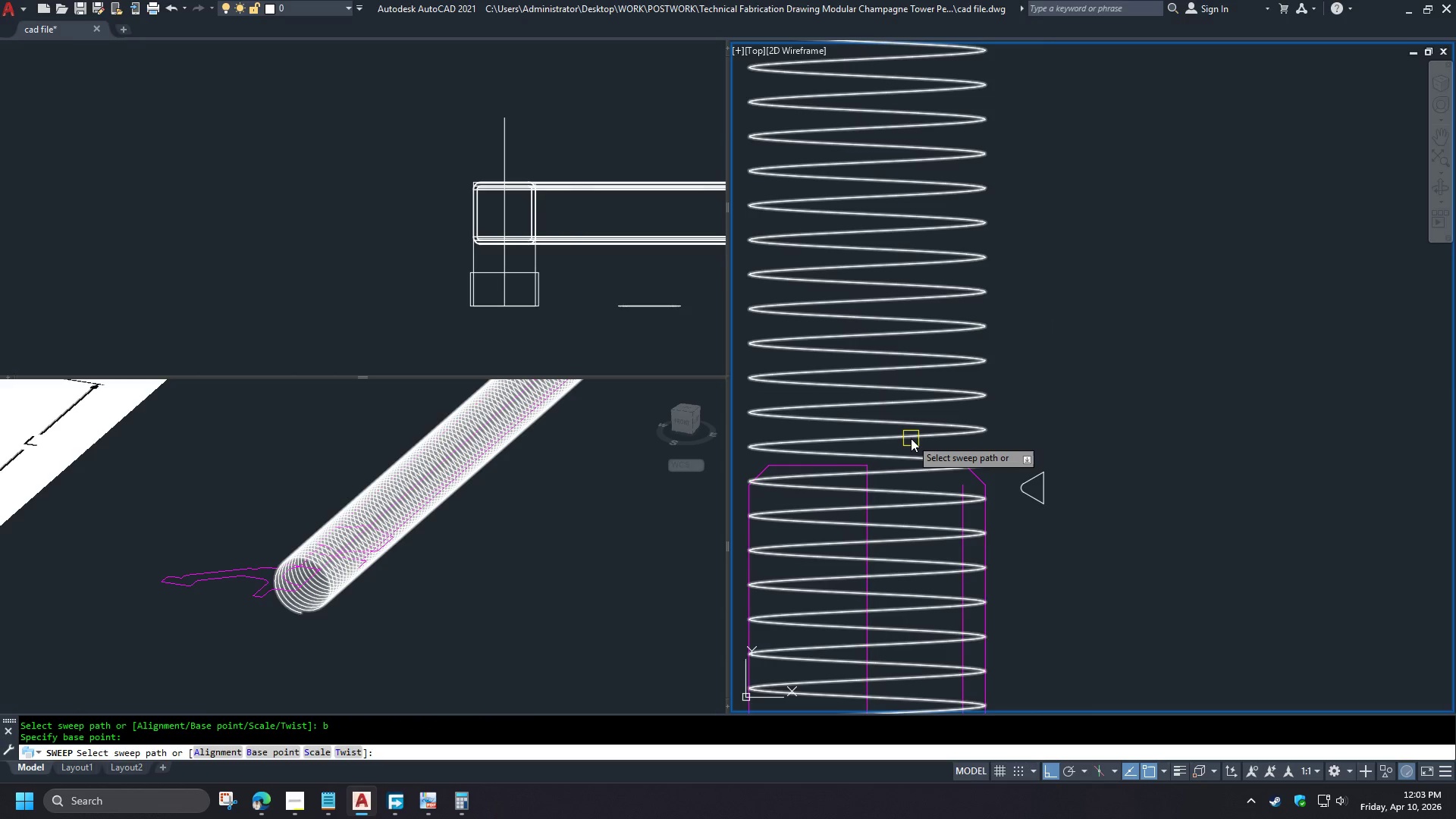 
left_click([911, 438])
 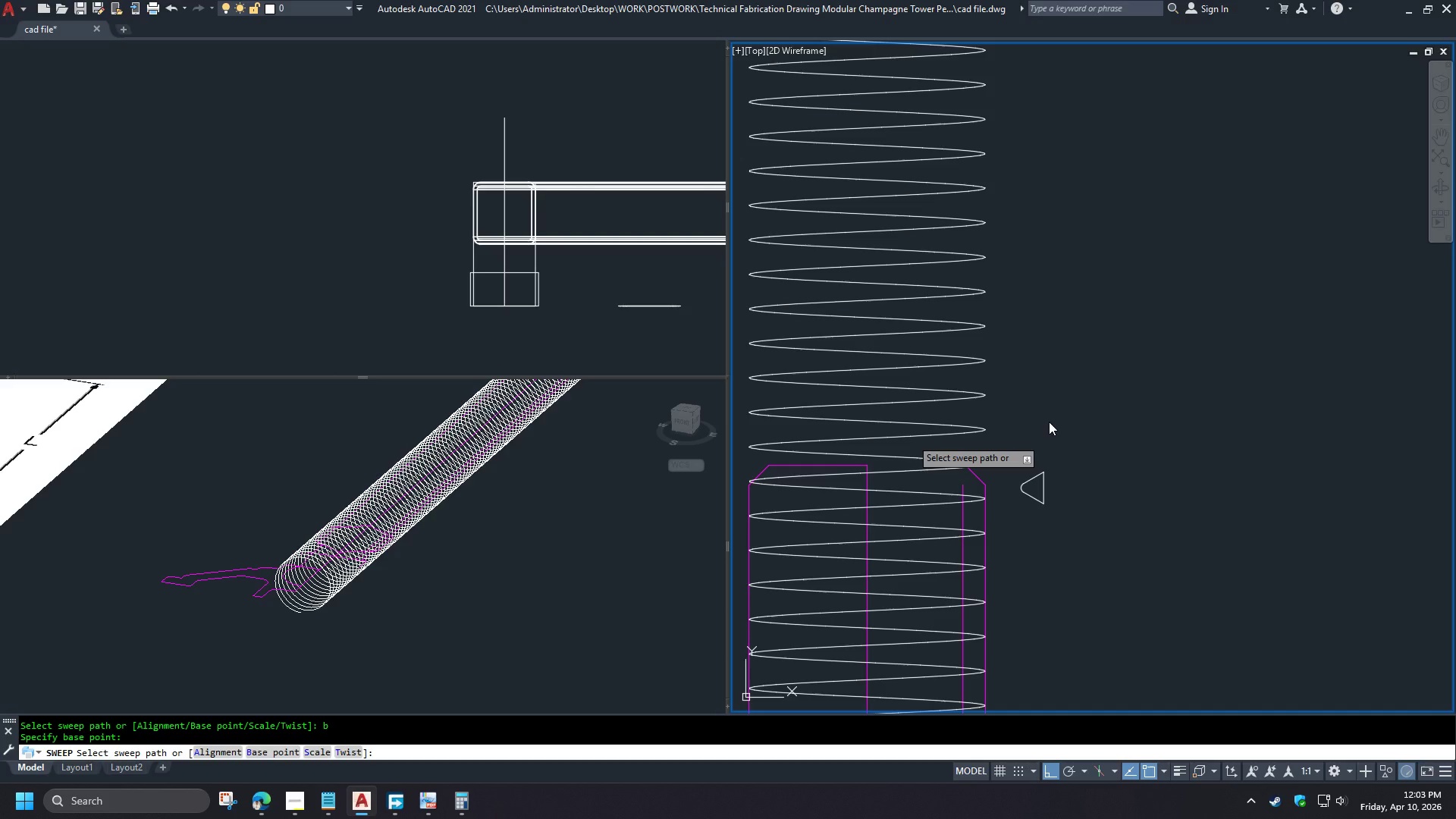 
wait(15.36)
 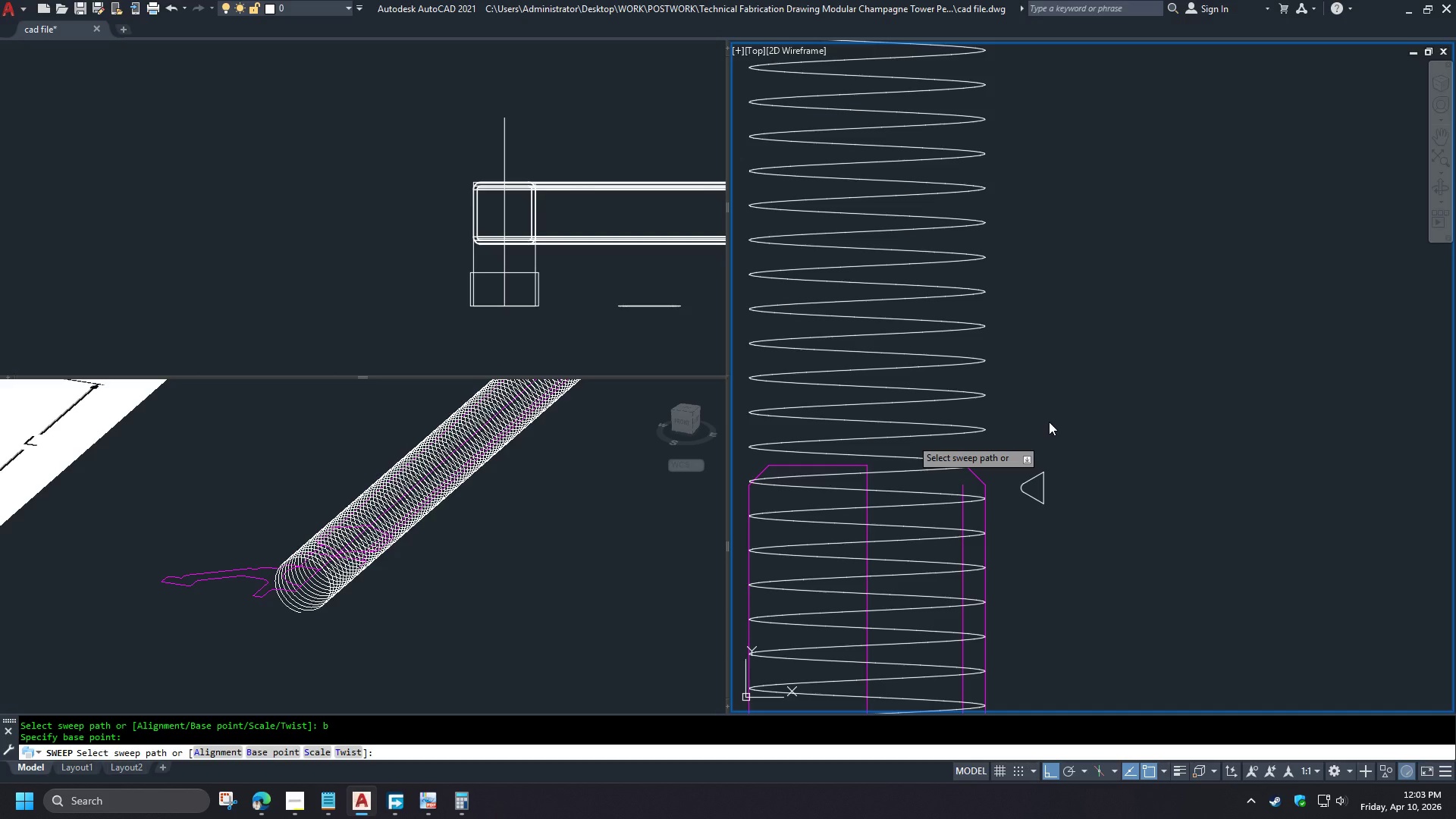 
key(Control+Z)
 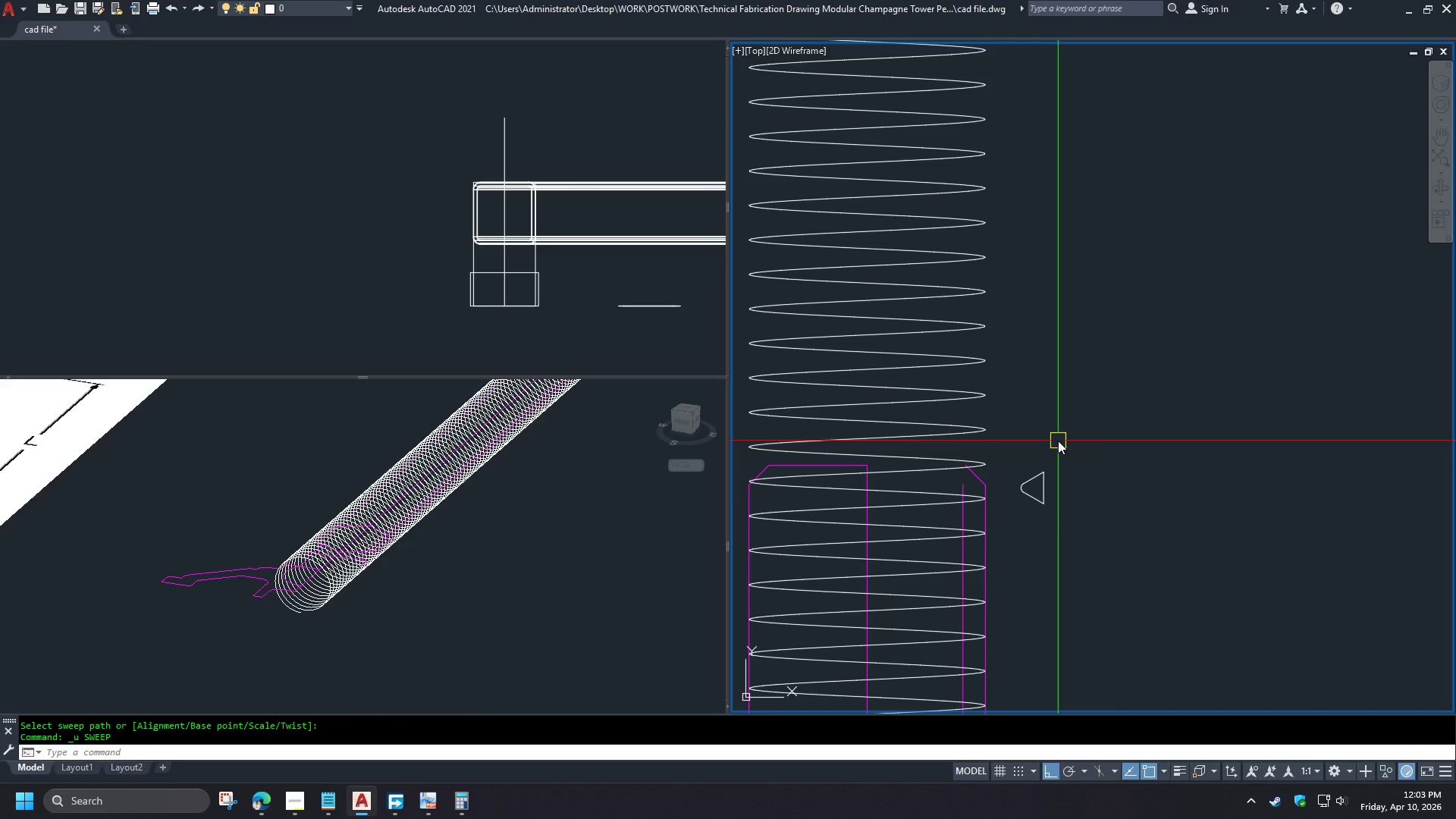 
type(ali)
key(Escape)
 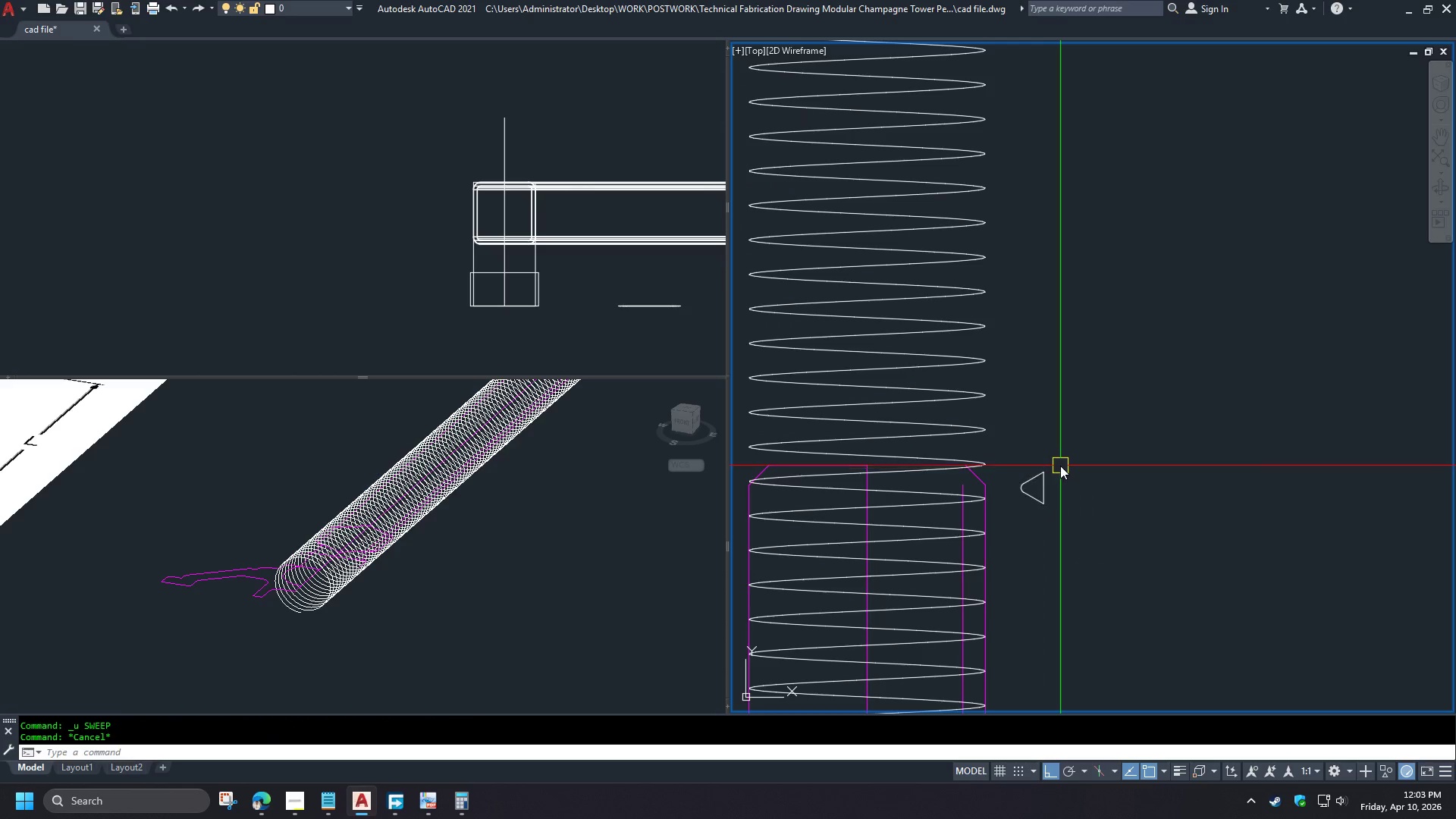 
type(swe )
 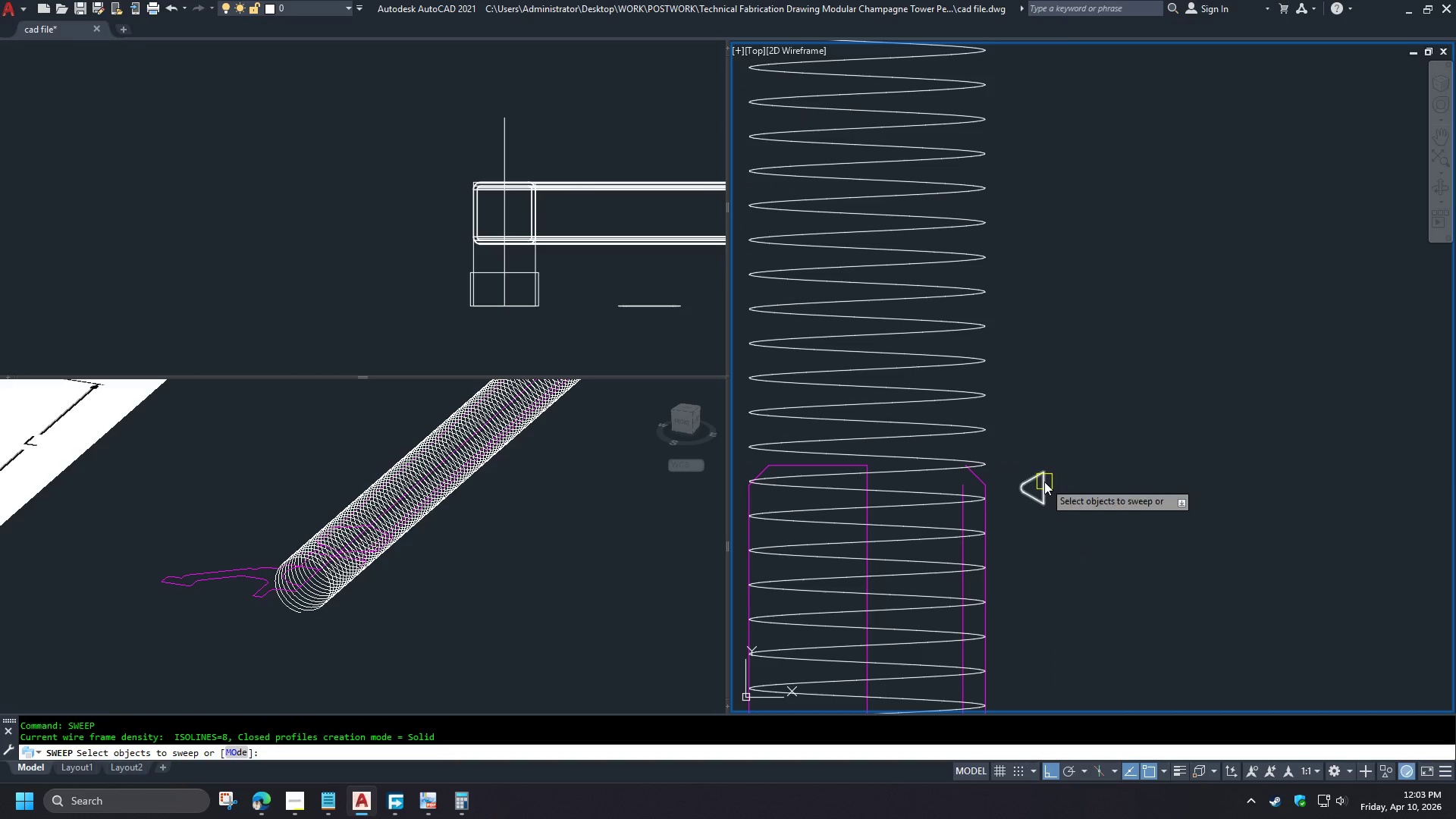 
left_click([1044, 482])
 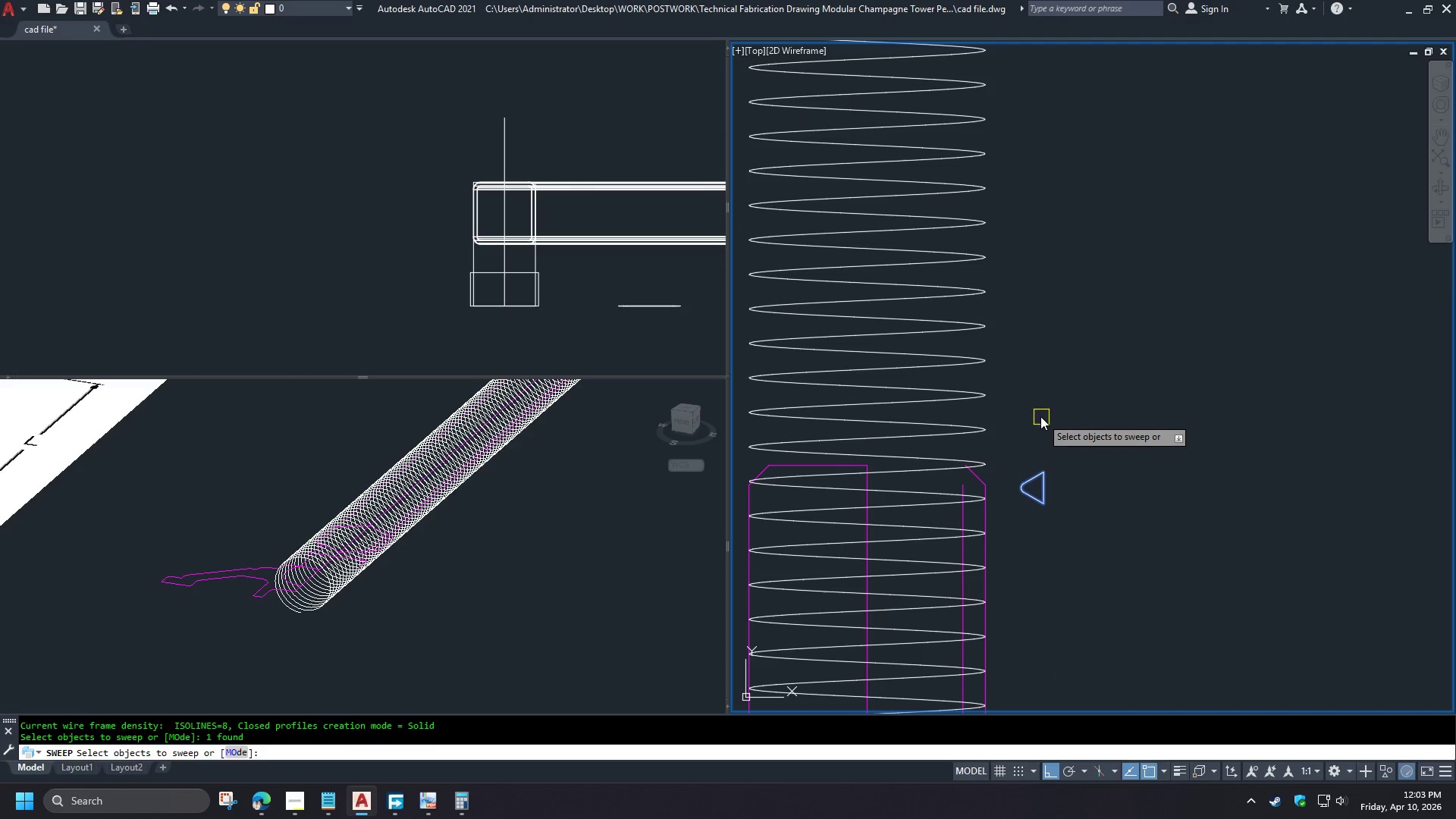 
key(Space)
 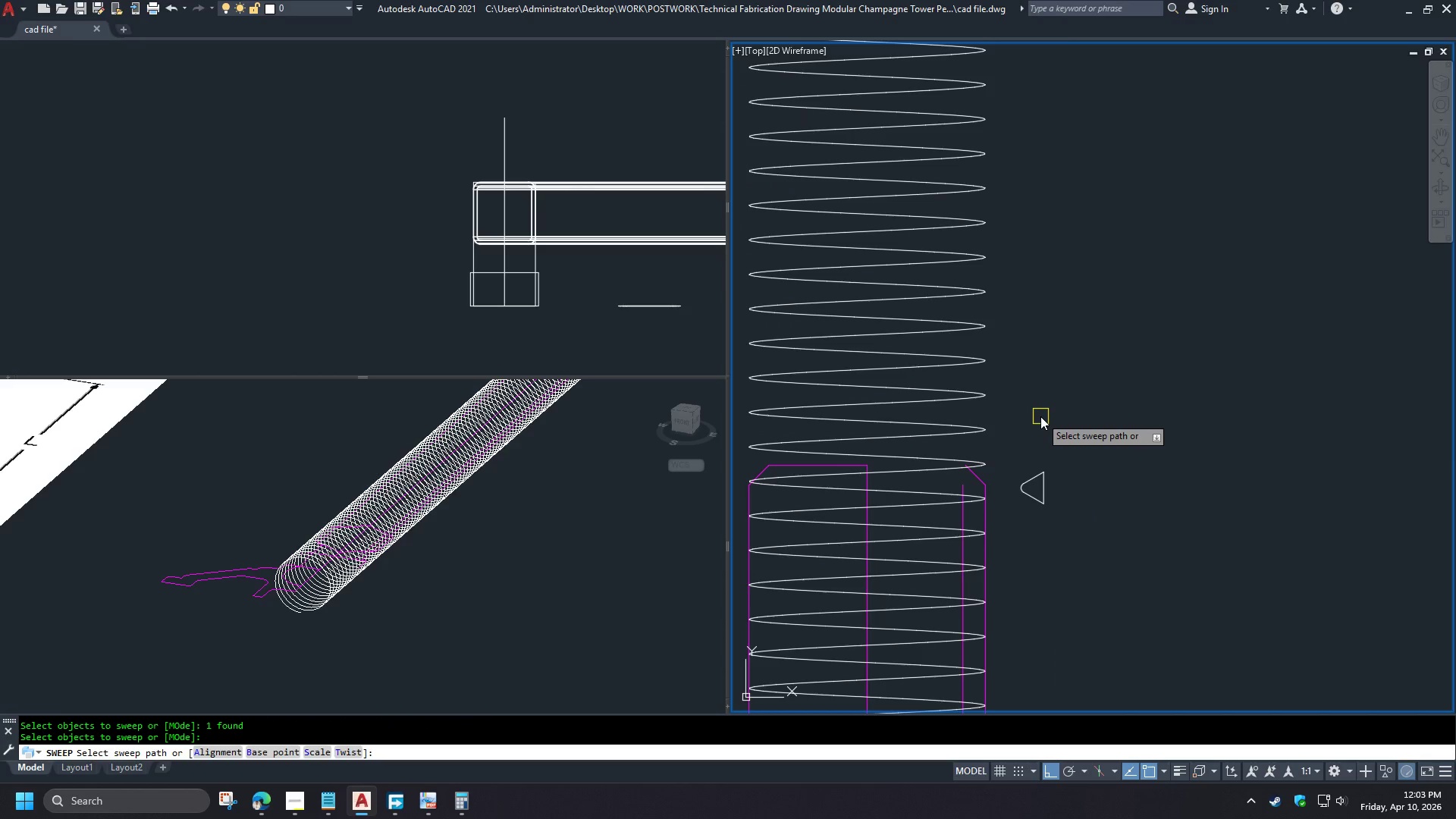 
key(A)
 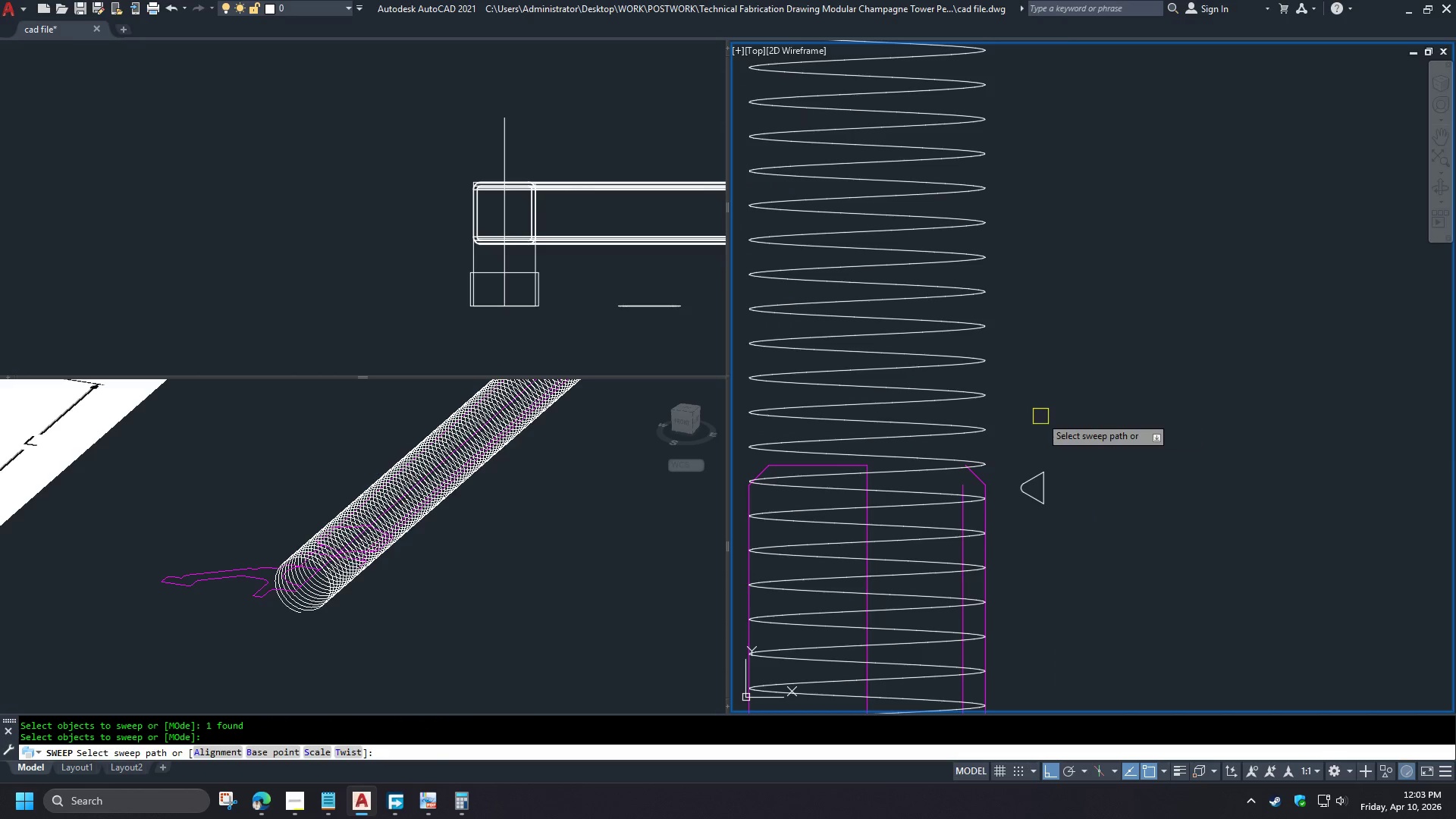 
key(Space)
 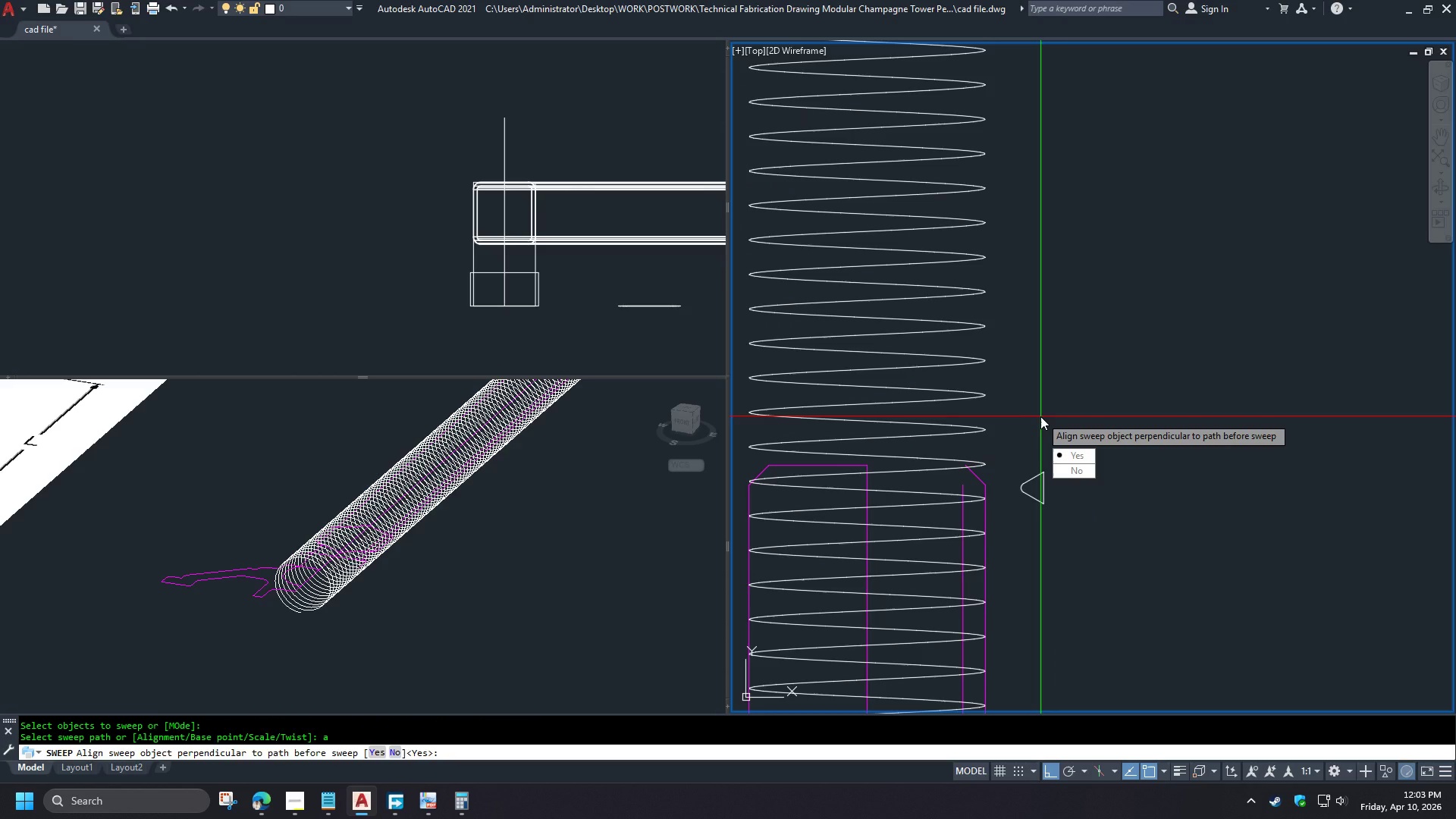 
key(N)
 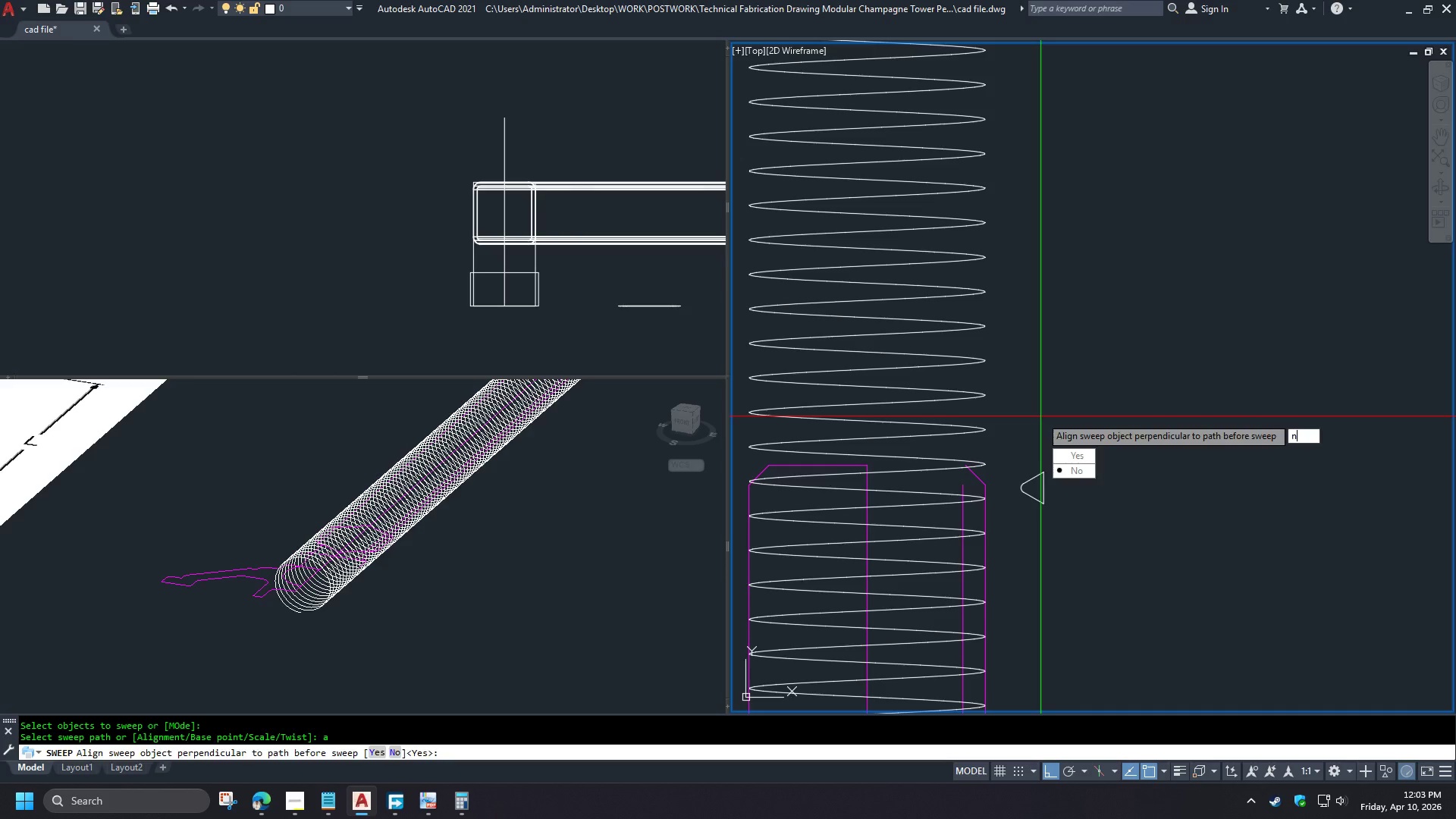 
key(Space)
 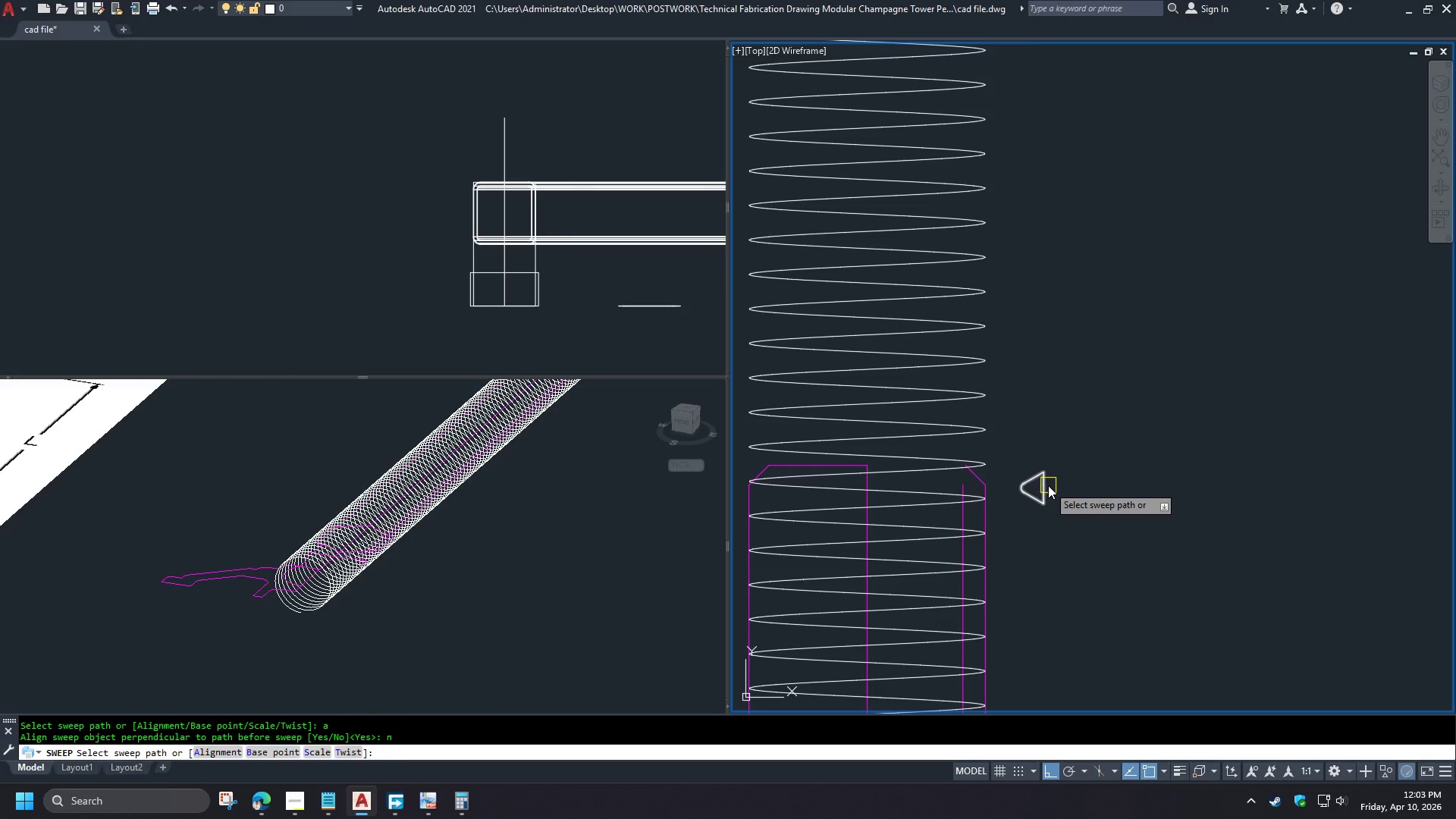 
scroll: coordinate [1062, 494], scroll_direction: down, amount: 2.0
 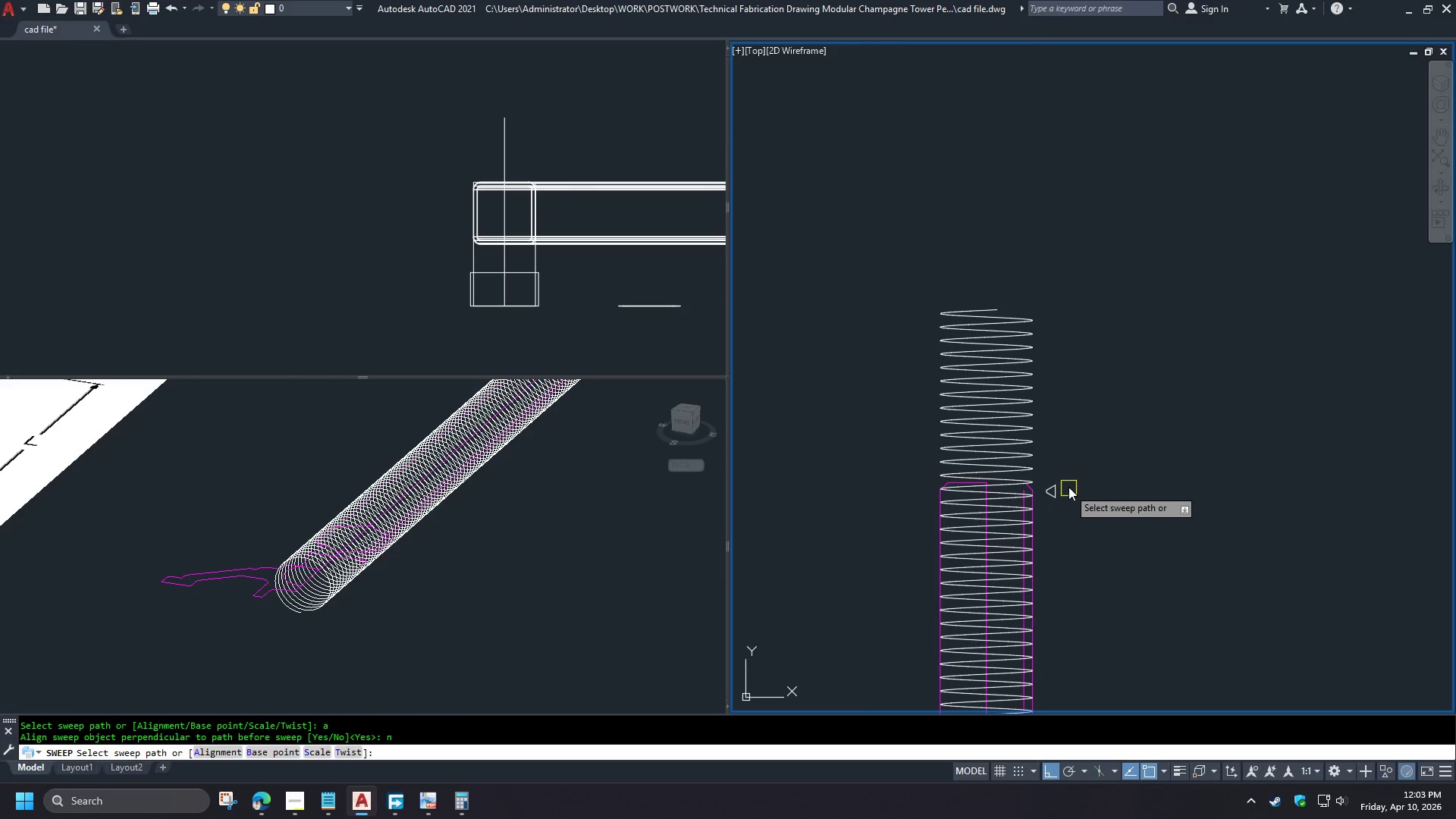 
scroll: coordinate [1035, 513], scroll_direction: up, amount: 3.0
 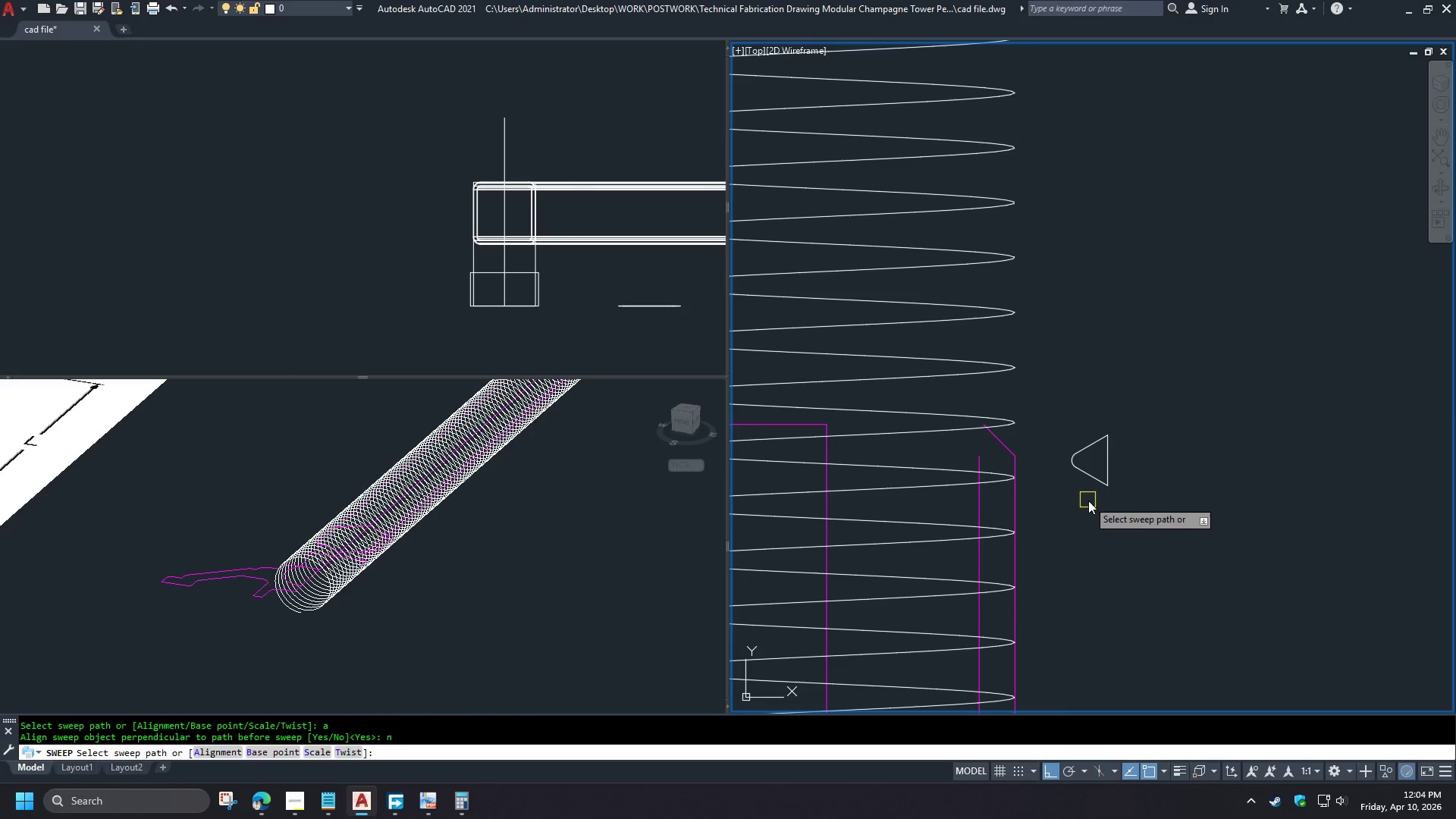 
key(B)
 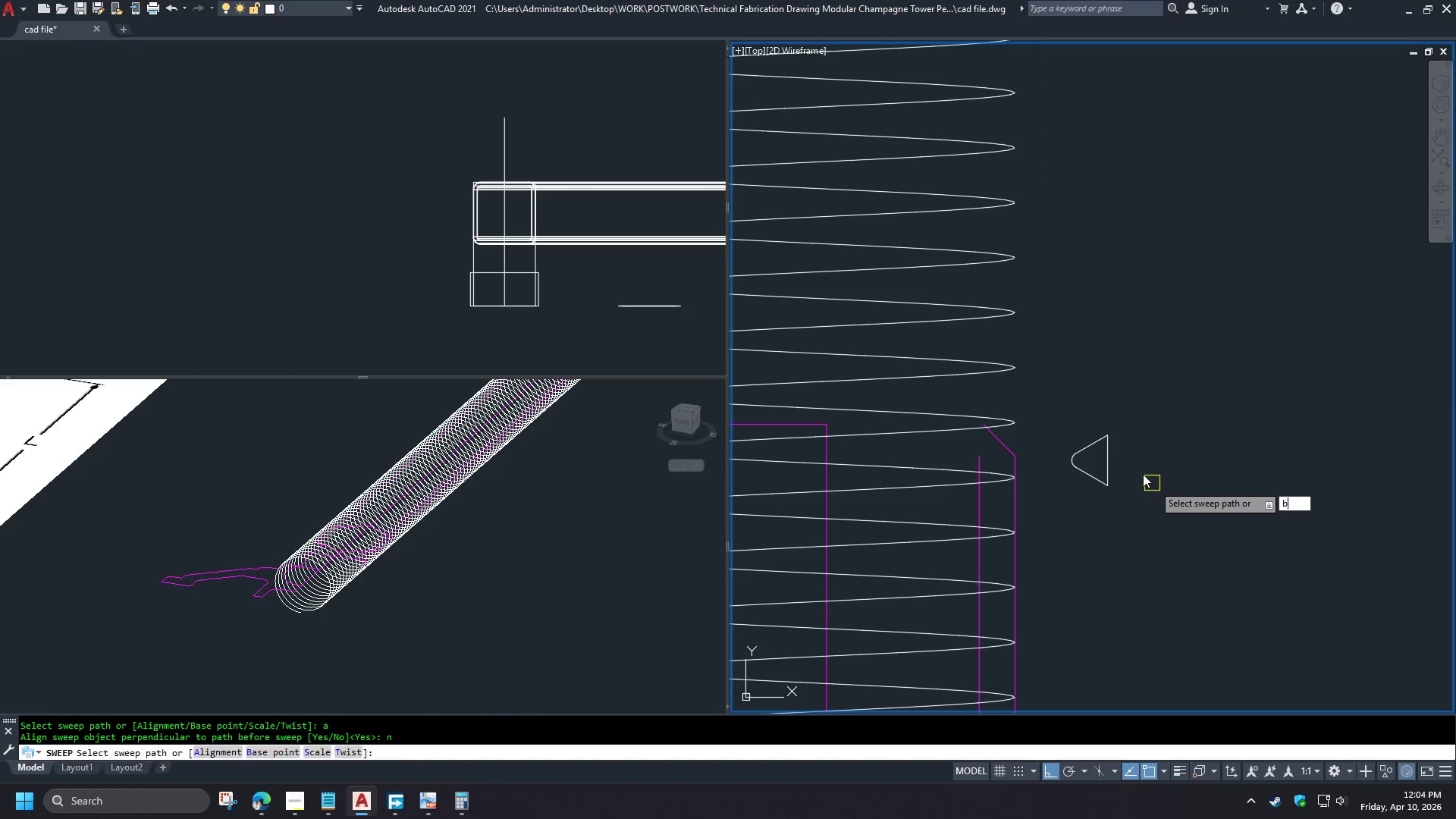 
key(Space)
 